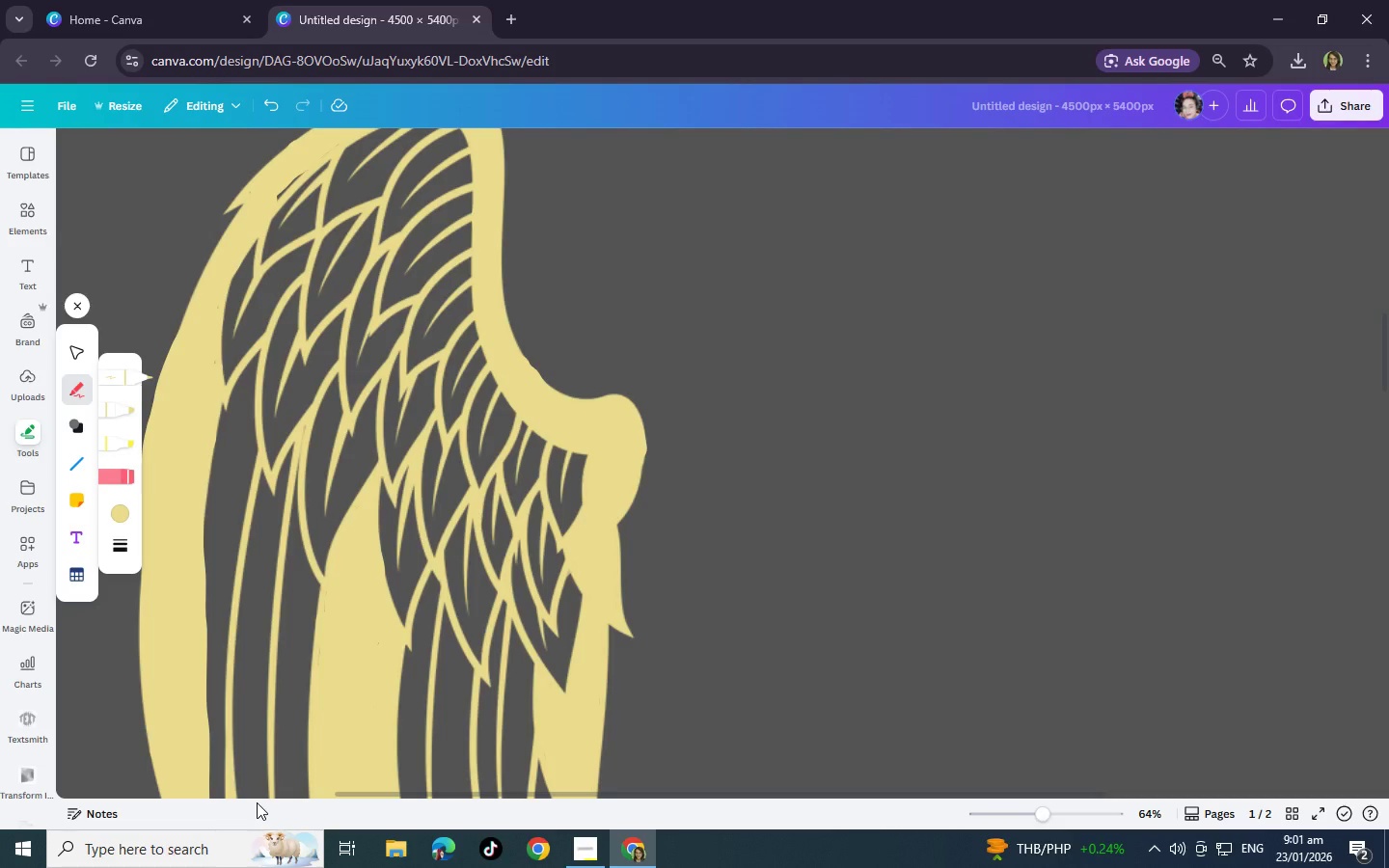 
wait(25.06)
 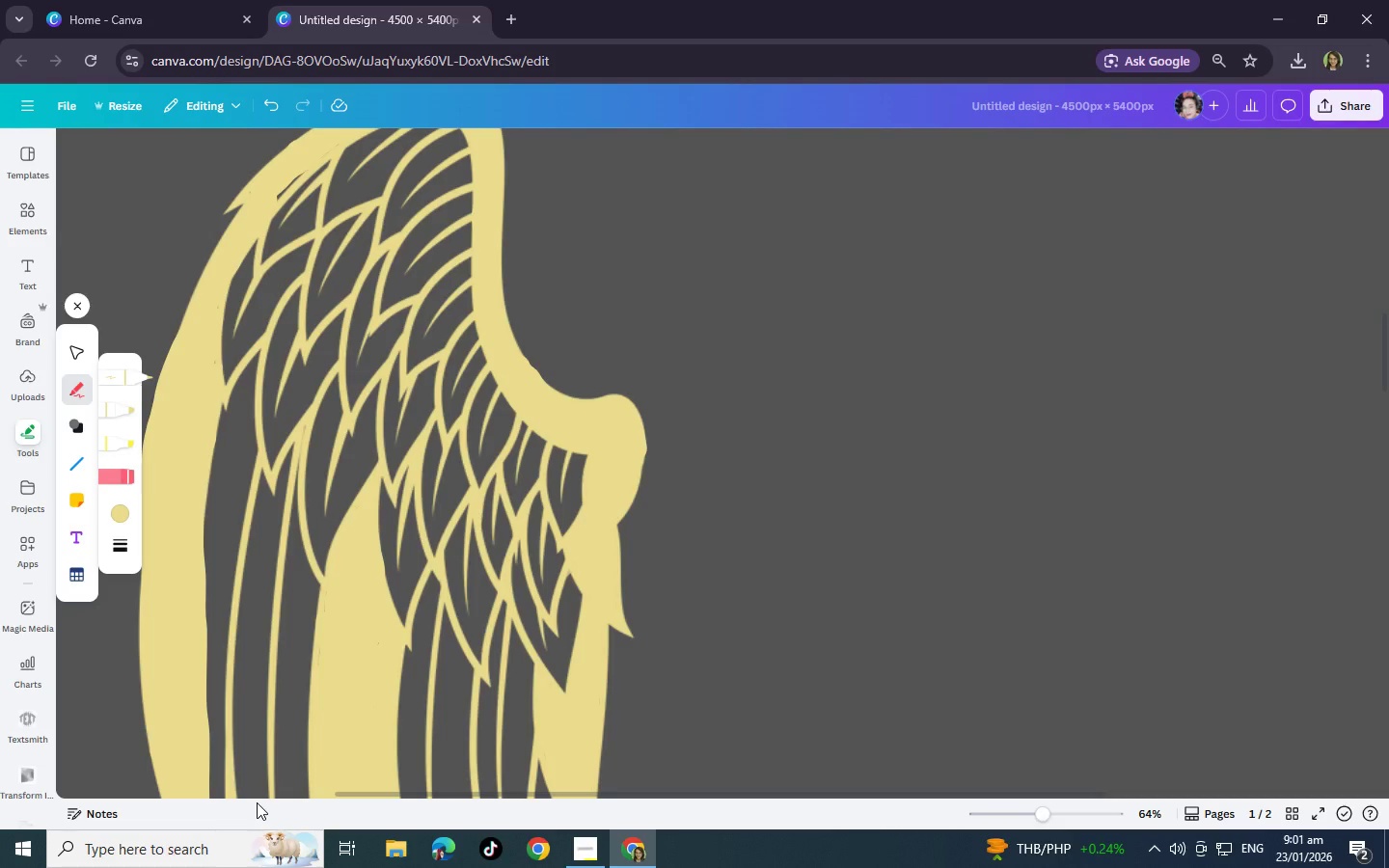 
scroll: coordinate [322, 463], scroll_direction: up, amount: 2.0
 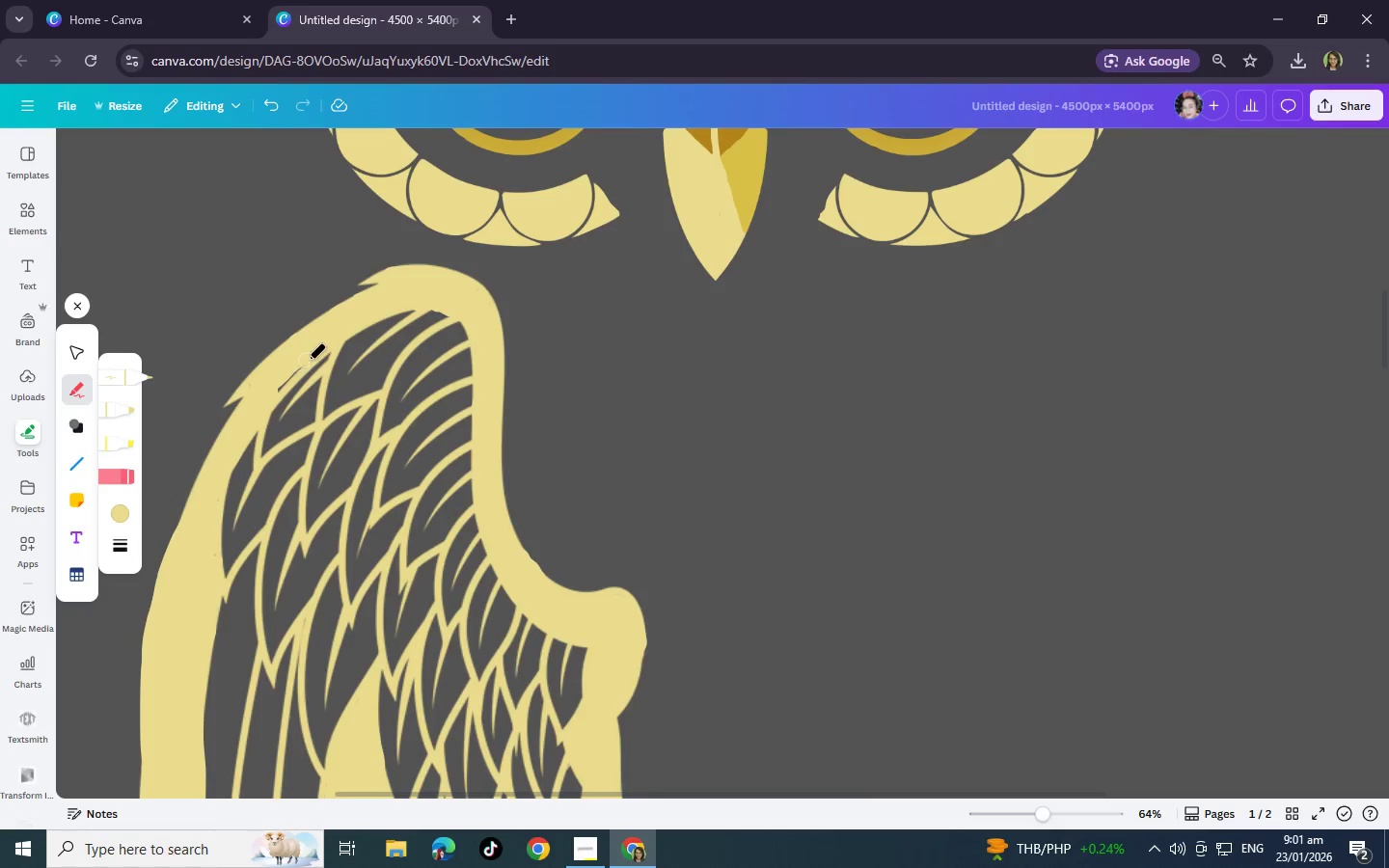 
left_click_drag(start_coordinate=[298, 363], to_coordinate=[272, 393])
 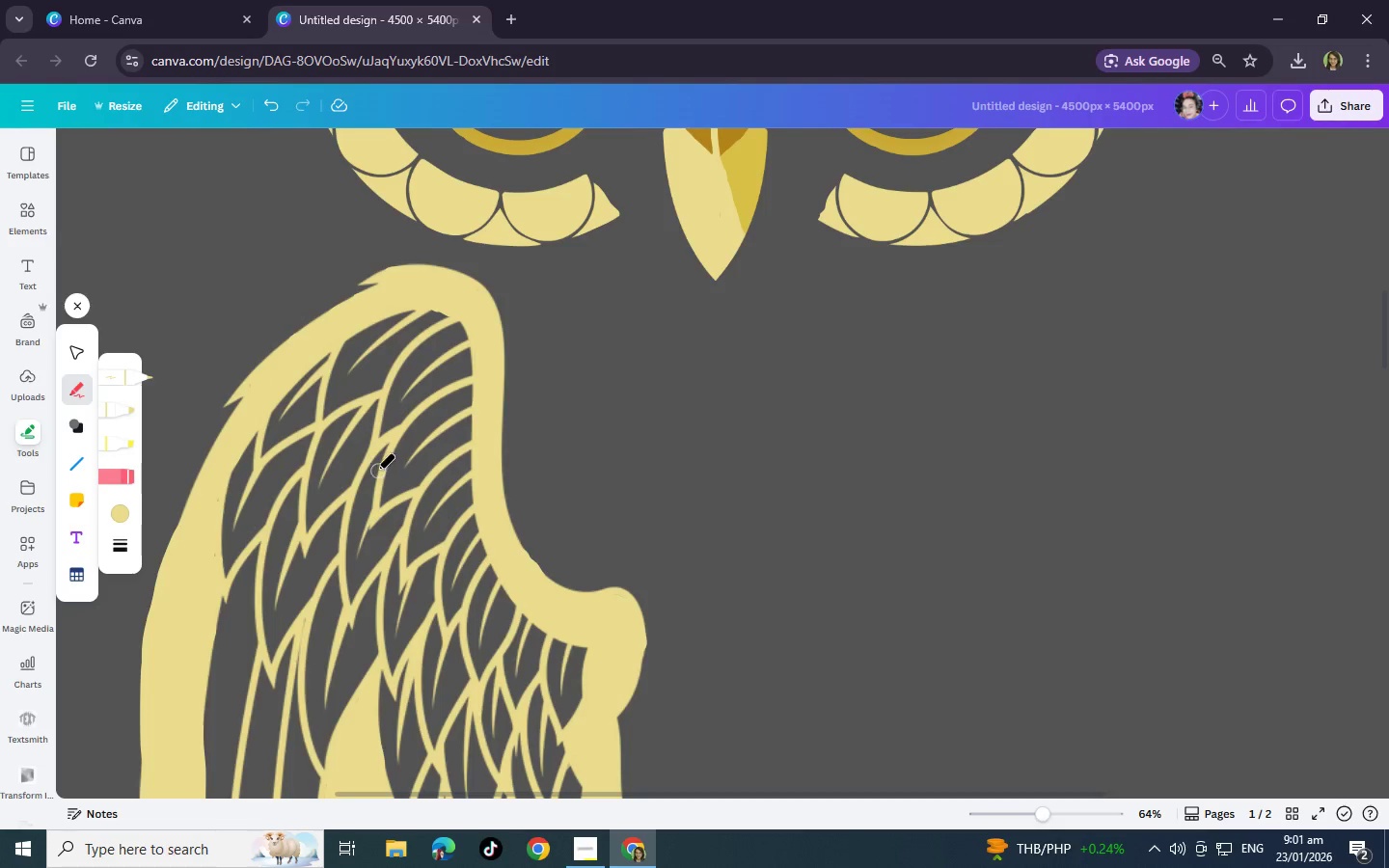 
scroll: coordinate [463, 517], scroll_direction: down, amount: 7.0
 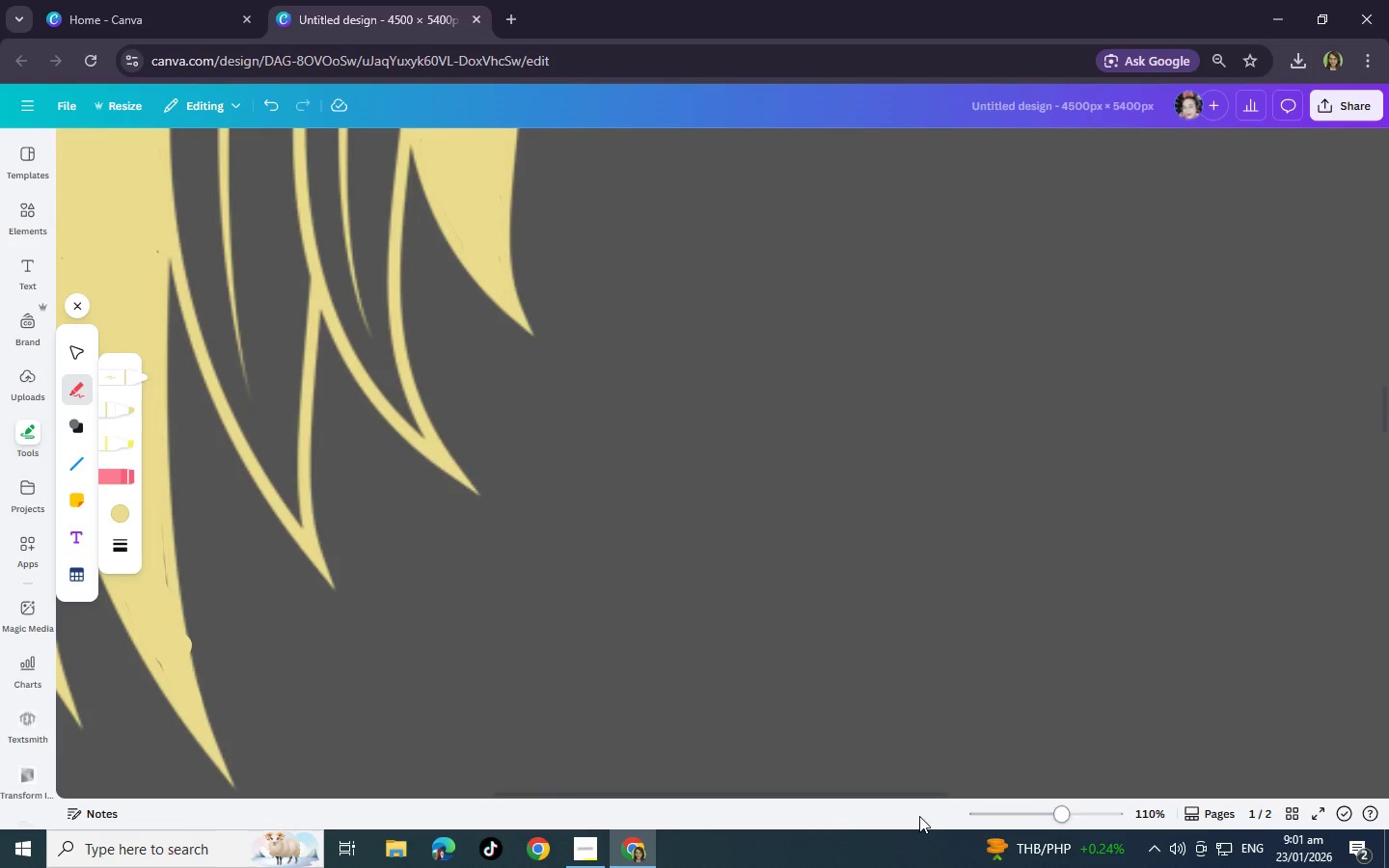 
left_click_drag(start_coordinate=[924, 797], to_coordinate=[786, 799])
 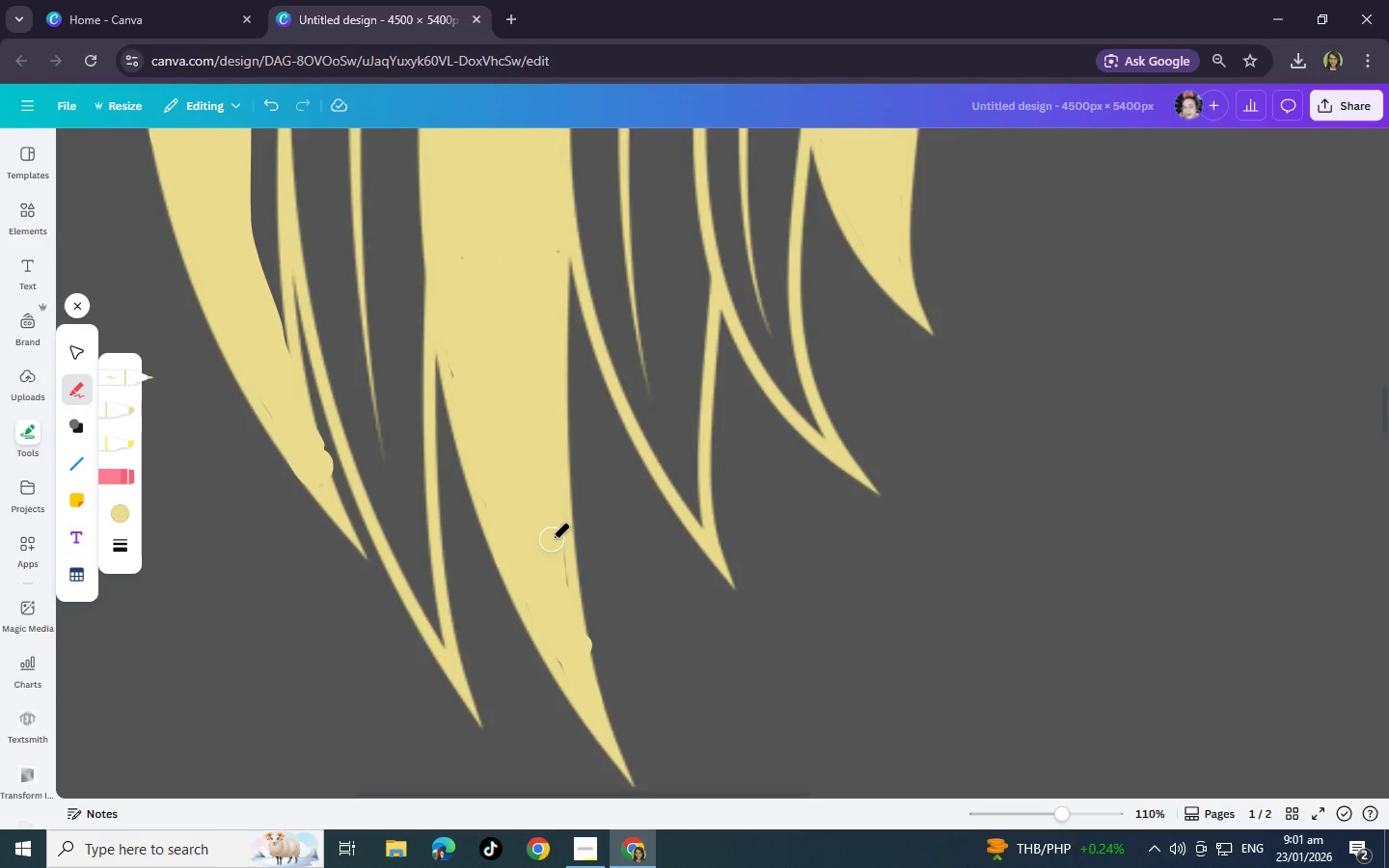 
left_click_drag(start_coordinate=[553, 539], to_coordinate=[458, 380])
 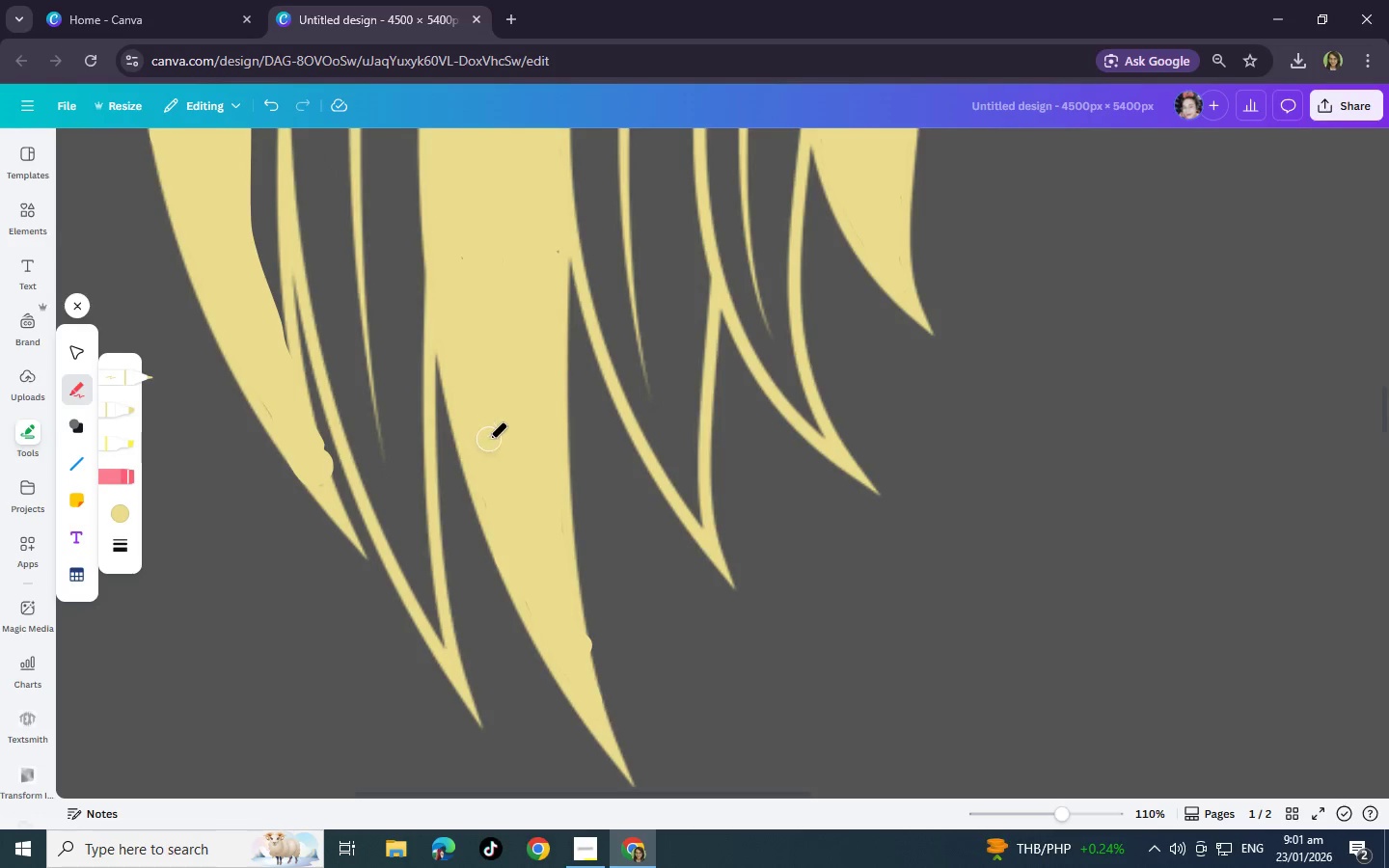 
left_click_drag(start_coordinate=[490, 448], to_coordinate=[493, 462])
 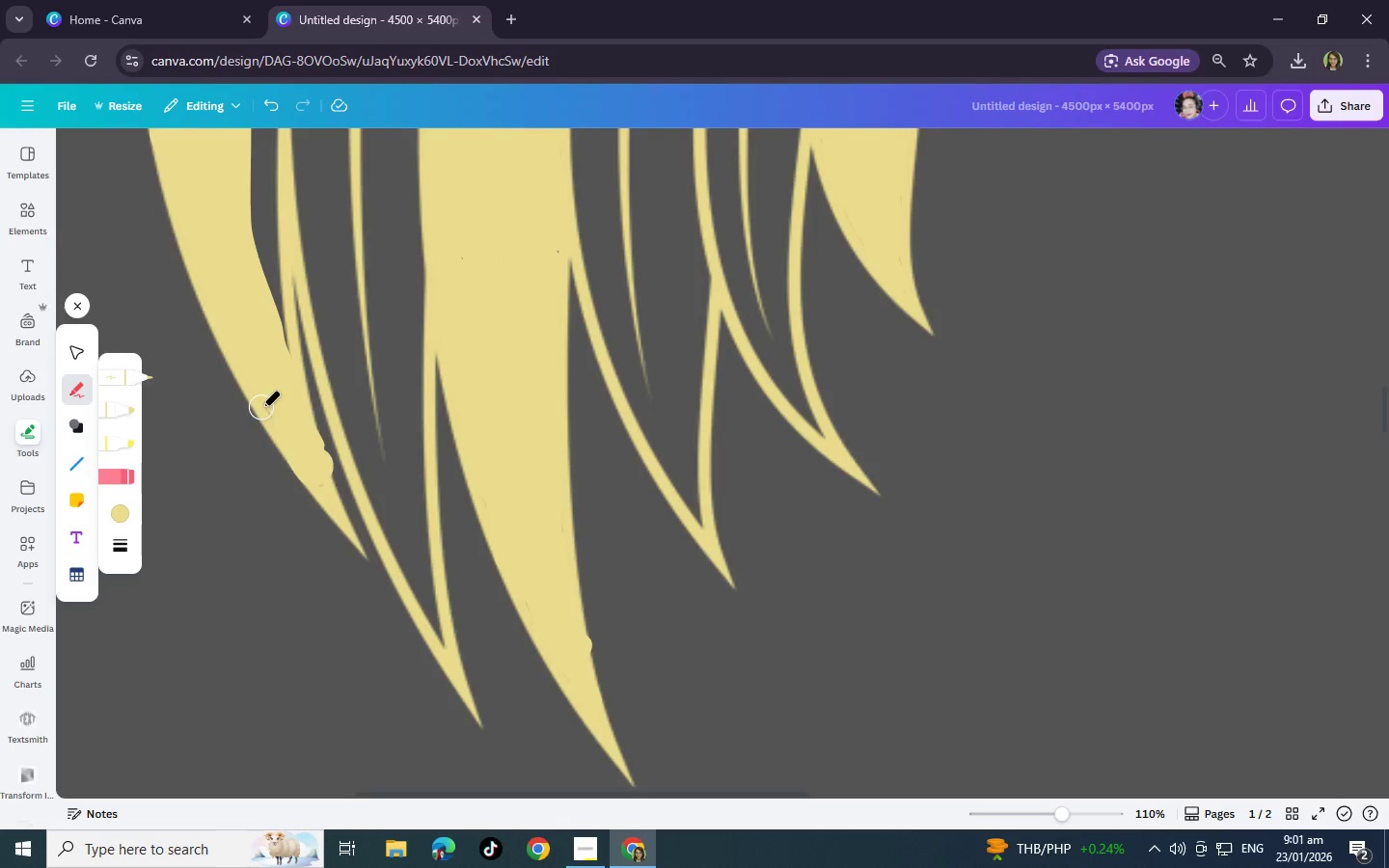 
left_click_drag(start_coordinate=[263, 406], to_coordinate=[274, 420])
 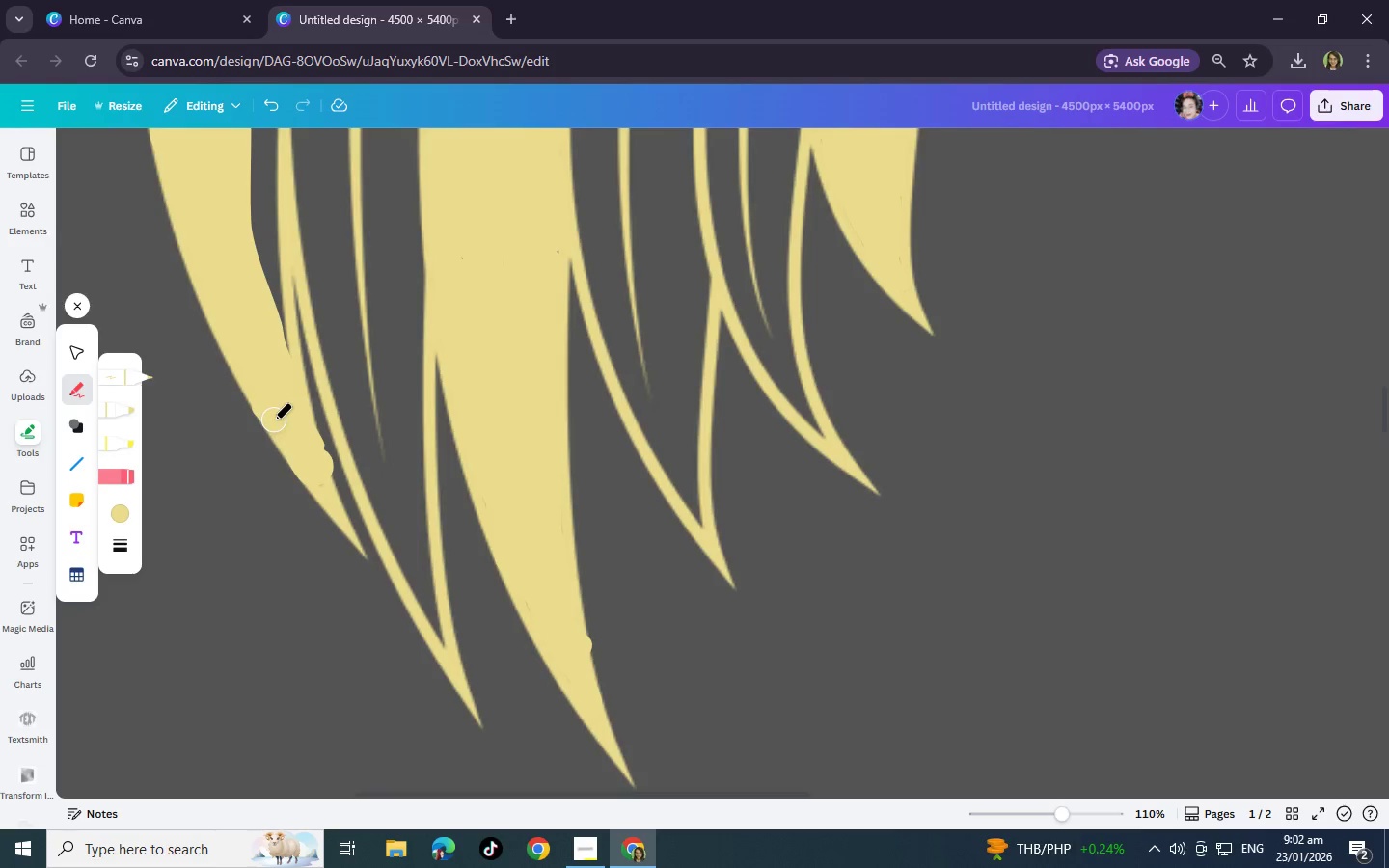 
scroll: coordinate [247, 387], scroll_direction: up, amount: 11.0
 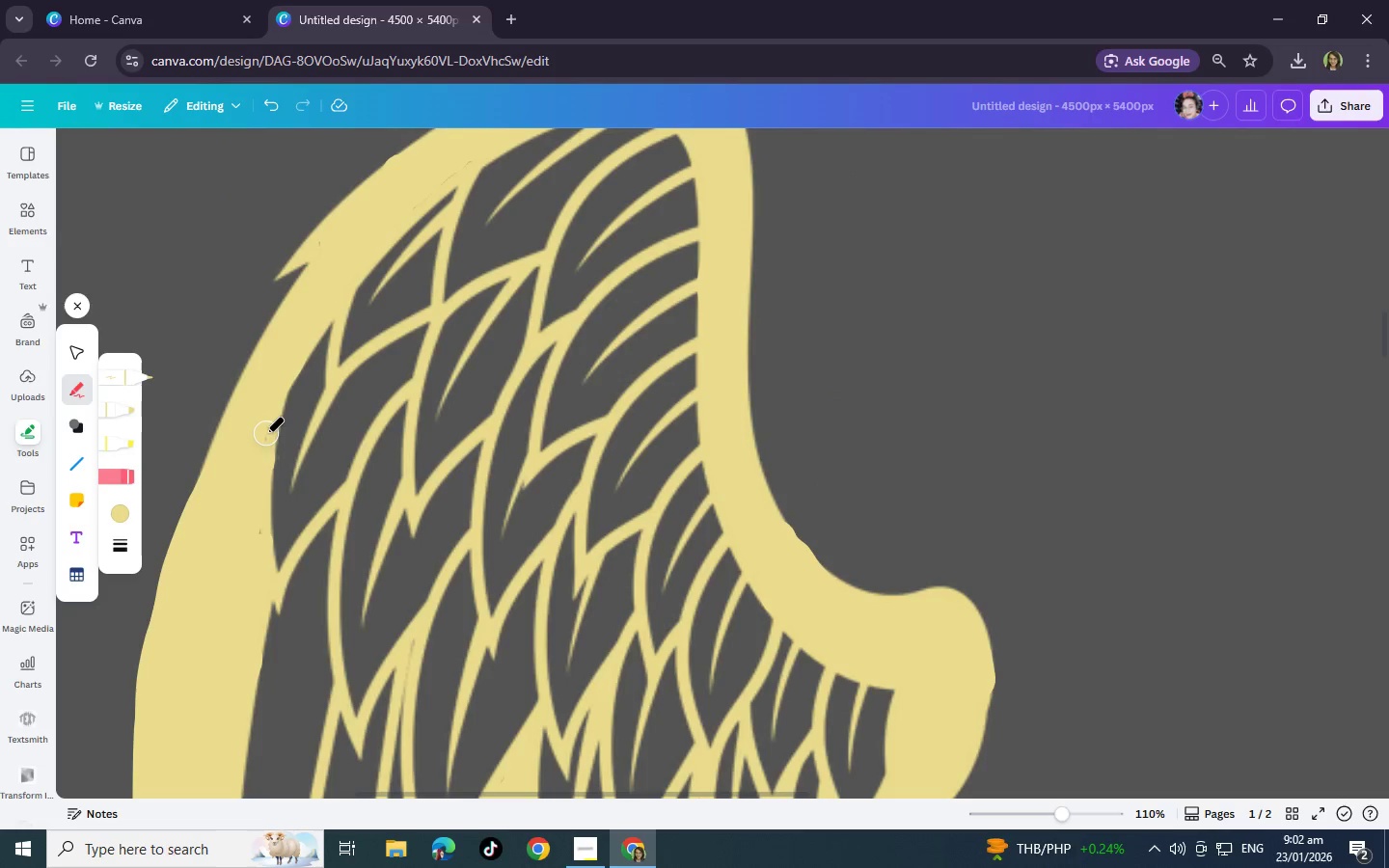 
left_click_drag(start_coordinate=[260, 431], to_coordinate=[260, 450])
 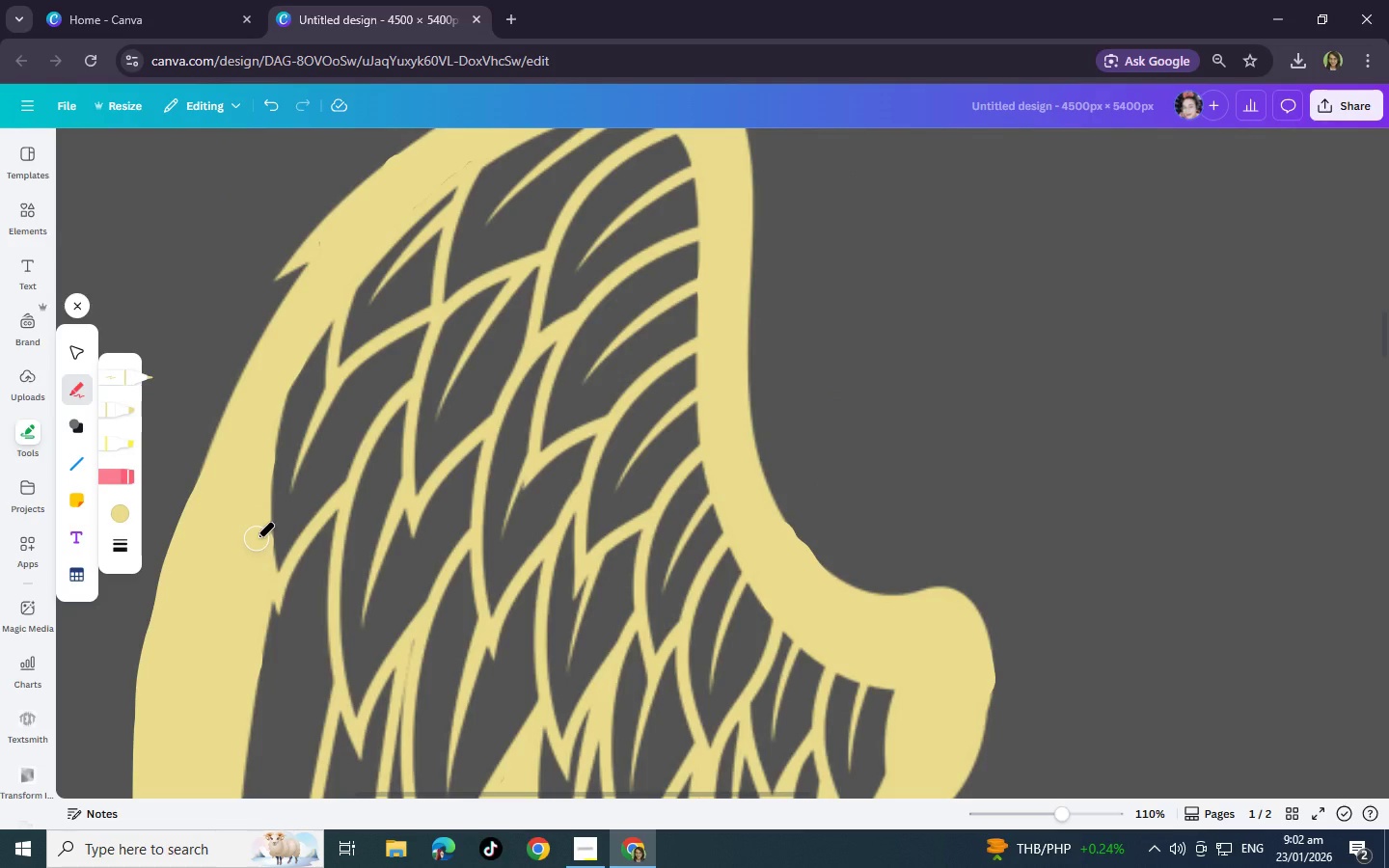 
left_click([257, 538])
 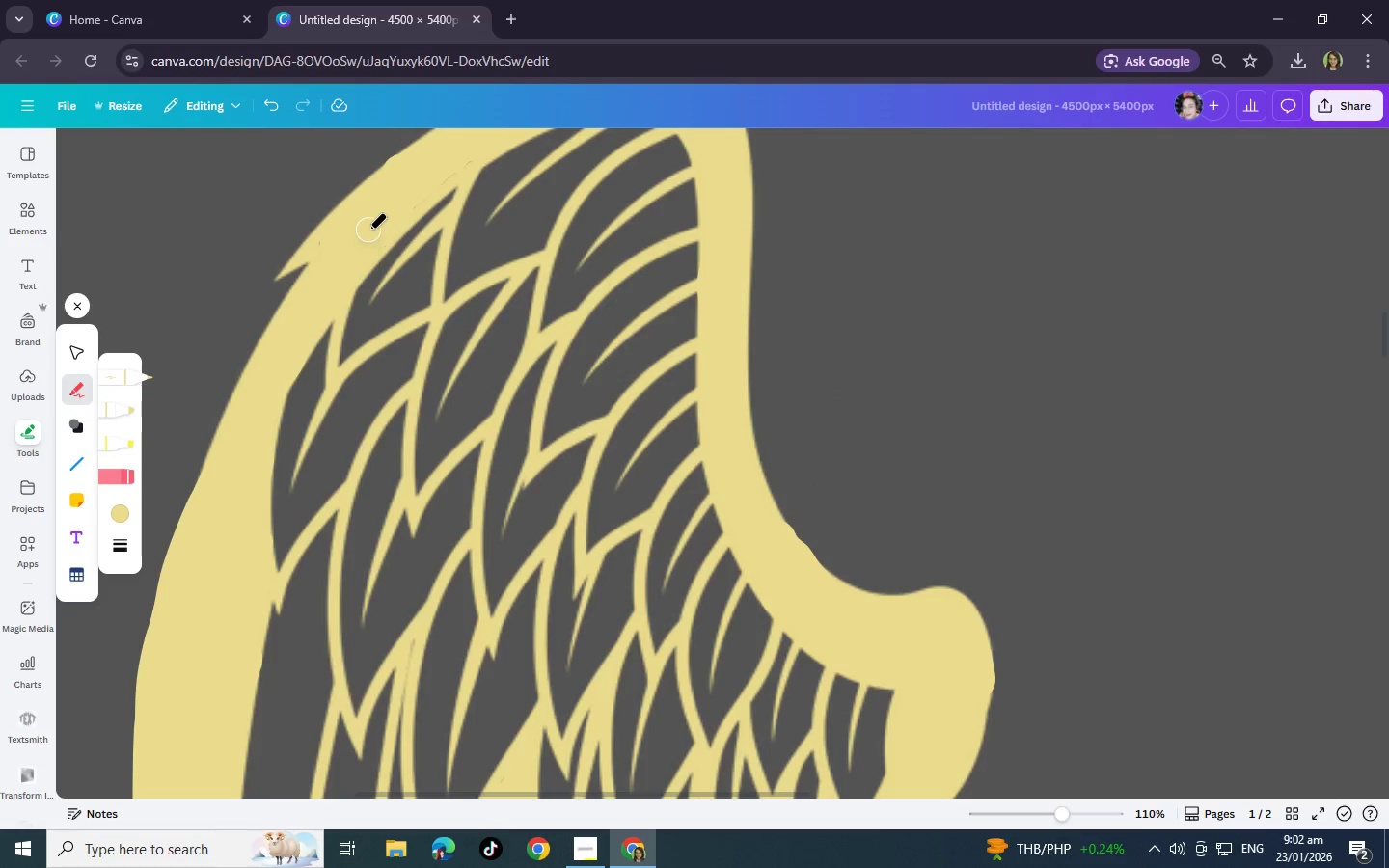 
left_click([322, 242])
 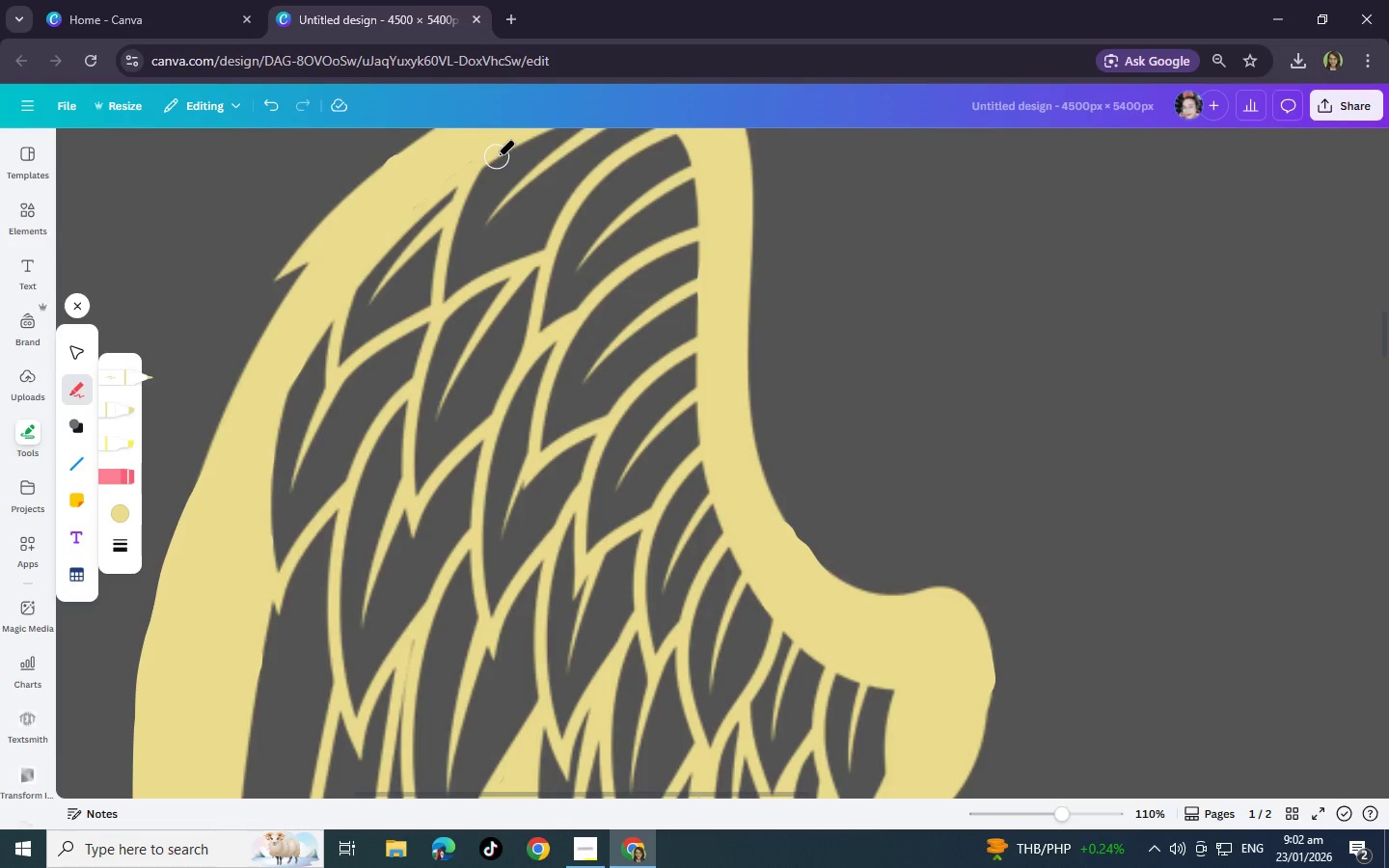 
scroll: coordinate [476, 221], scroll_direction: up, amount: 3.0
 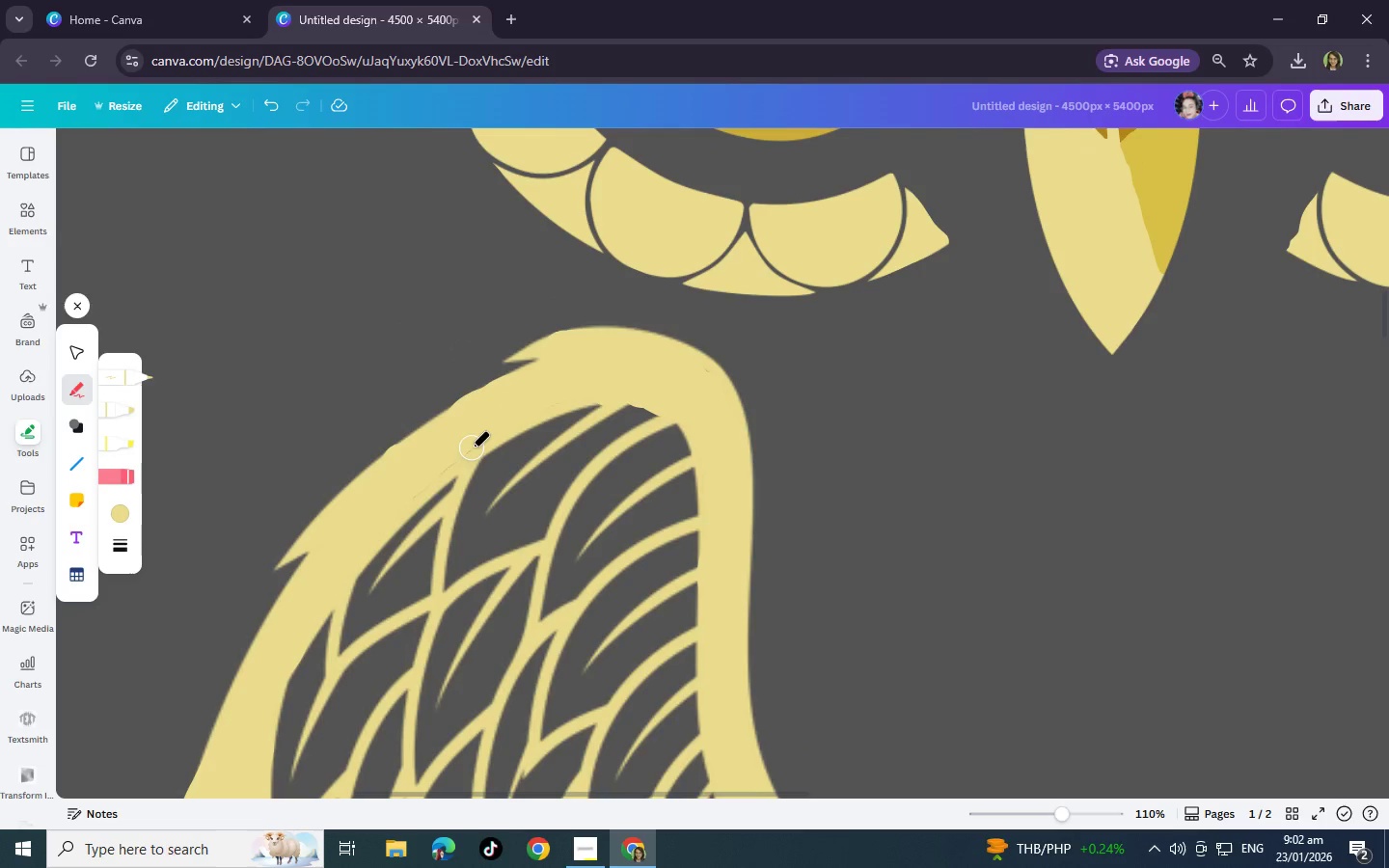 
left_click_drag(start_coordinate=[468, 448], to_coordinate=[410, 495])
 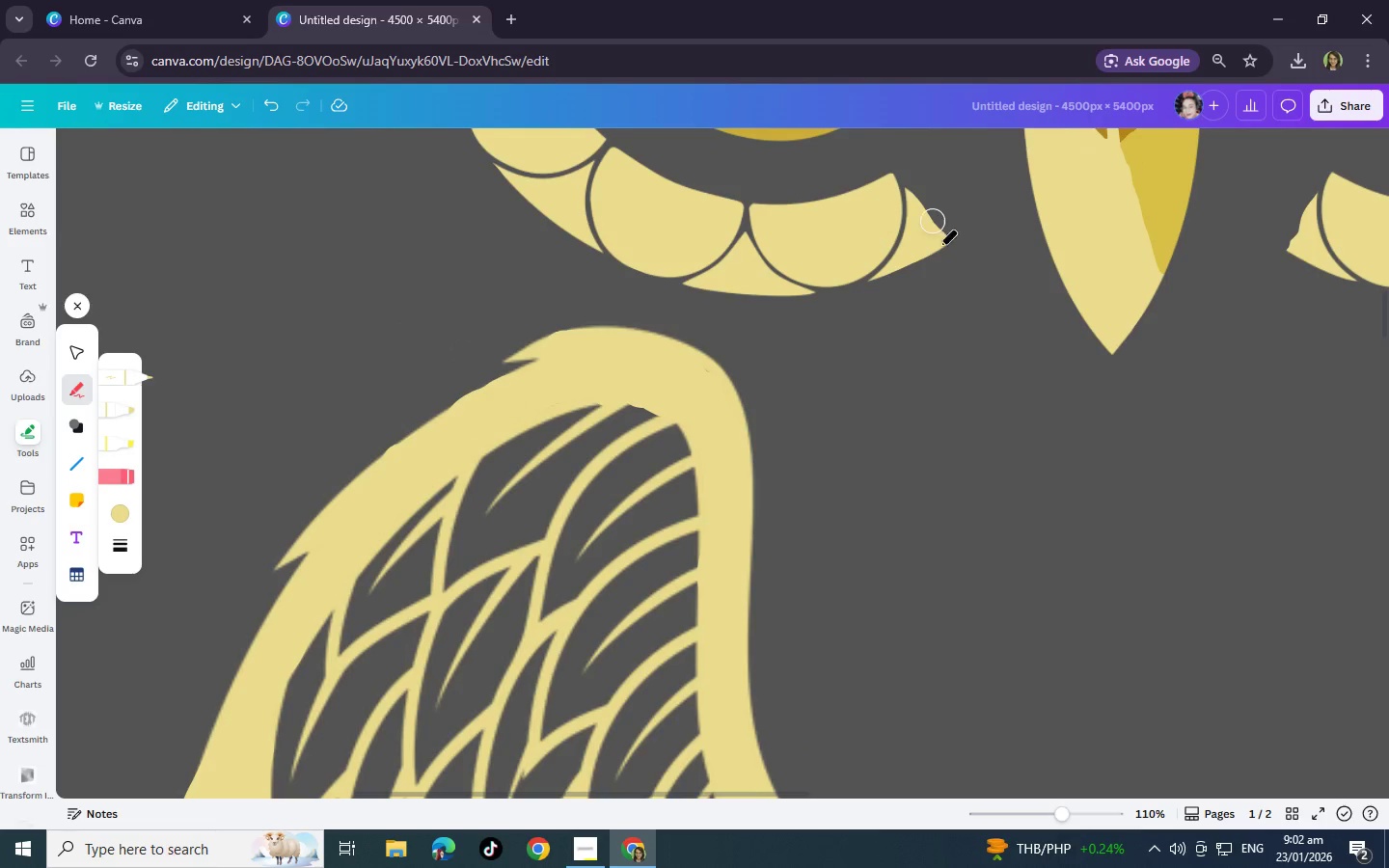 
scroll: coordinate [912, 292], scroll_direction: up, amount: 2.0
 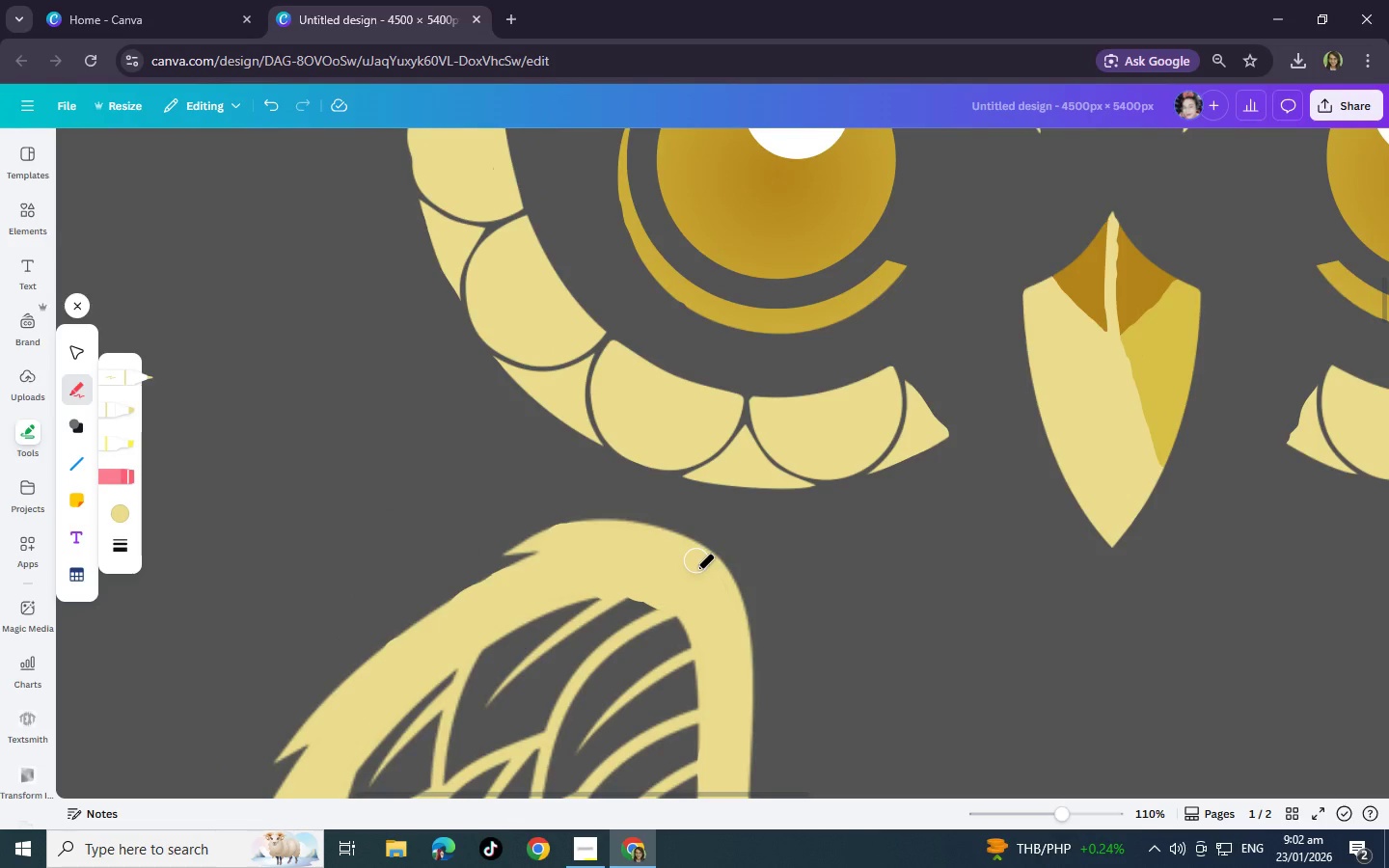 
left_click([699, 570])
 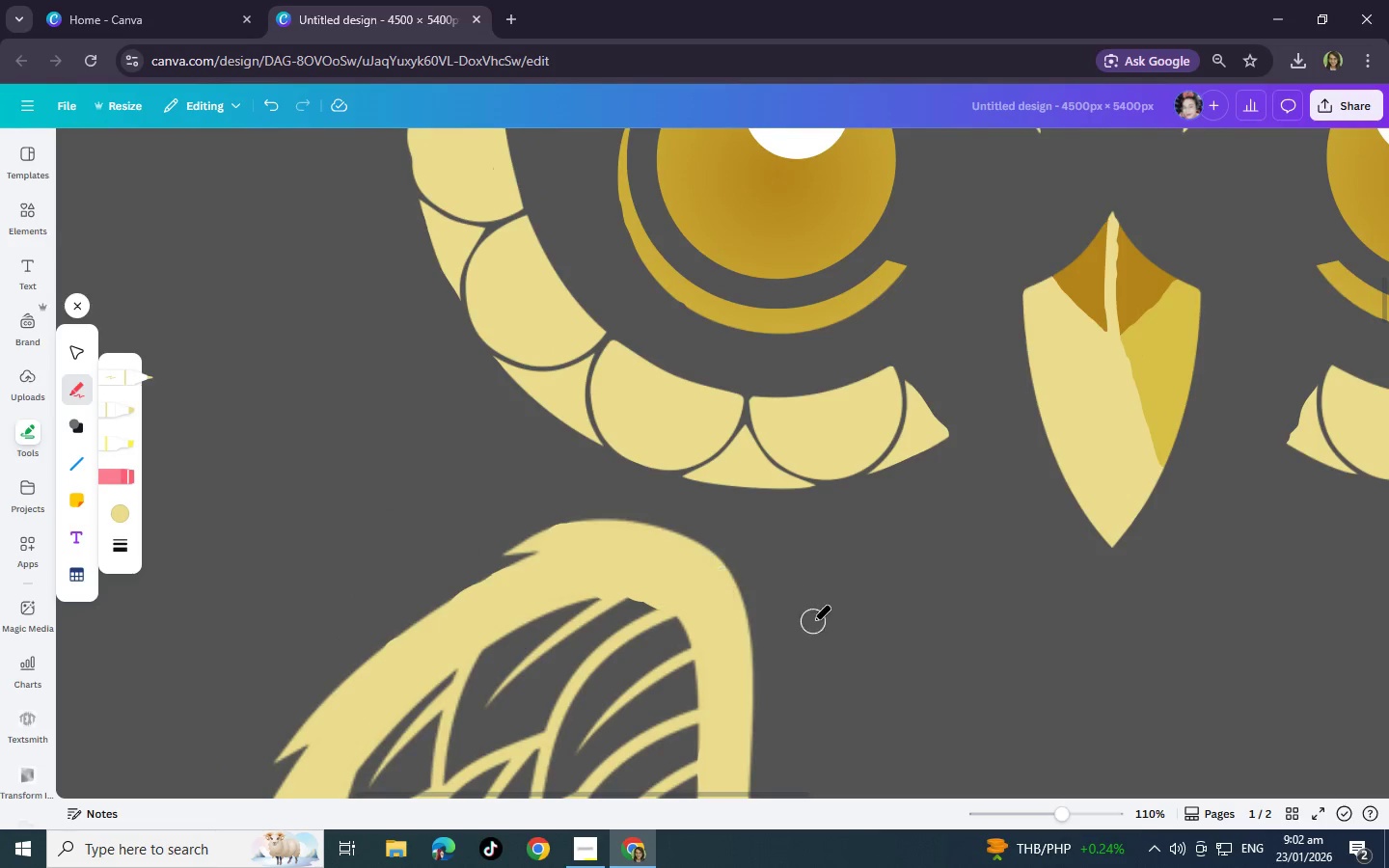 
scroll: coordinate [696, 592], scroll_direction: down, amount: 13.0
 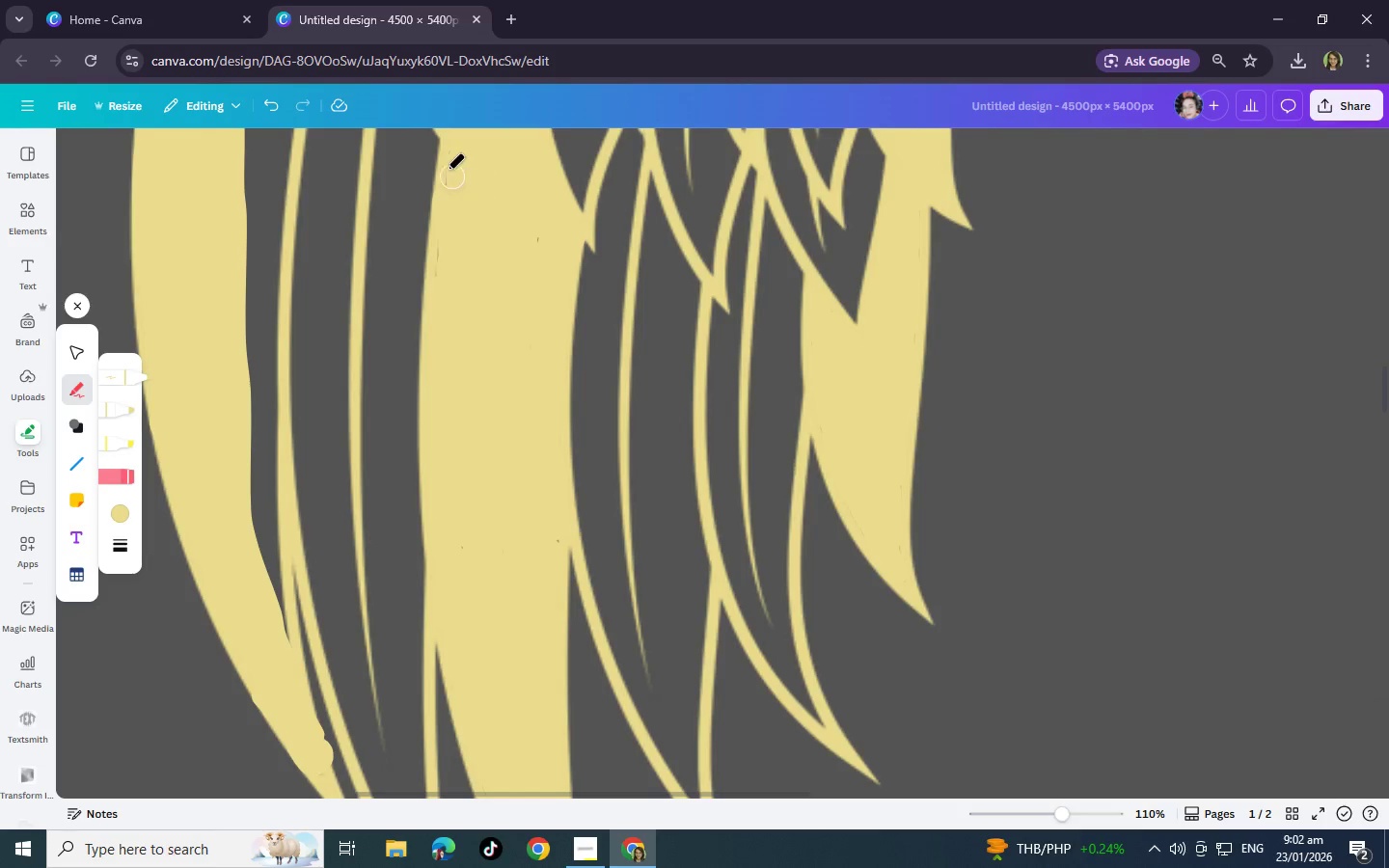 
left_click_drag(start_coordinate=[456, 157], to_coordinate=[443, 303])
 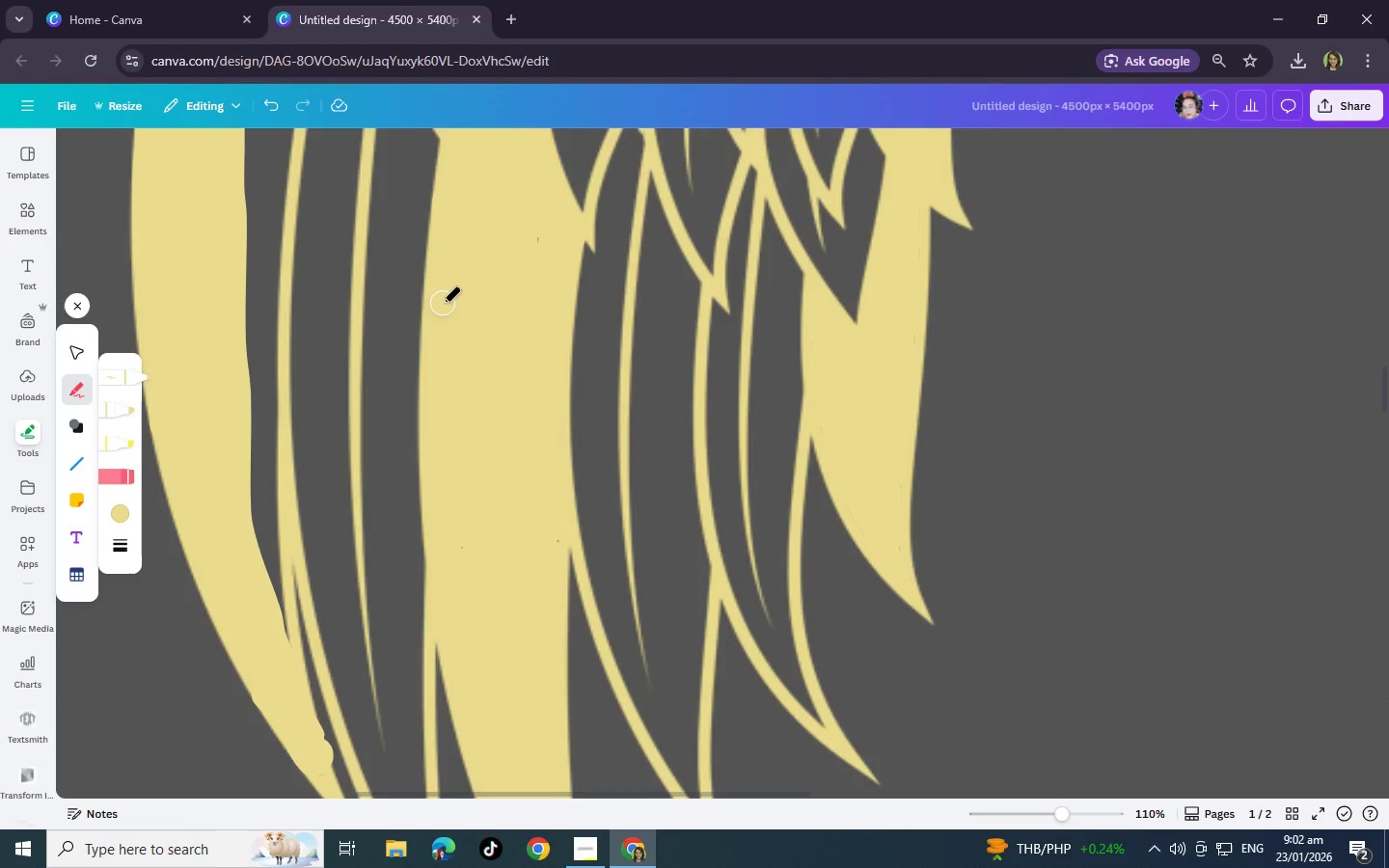 
scroll: coordinate [443, 303], scroll_direction: up, amount: 2.0
 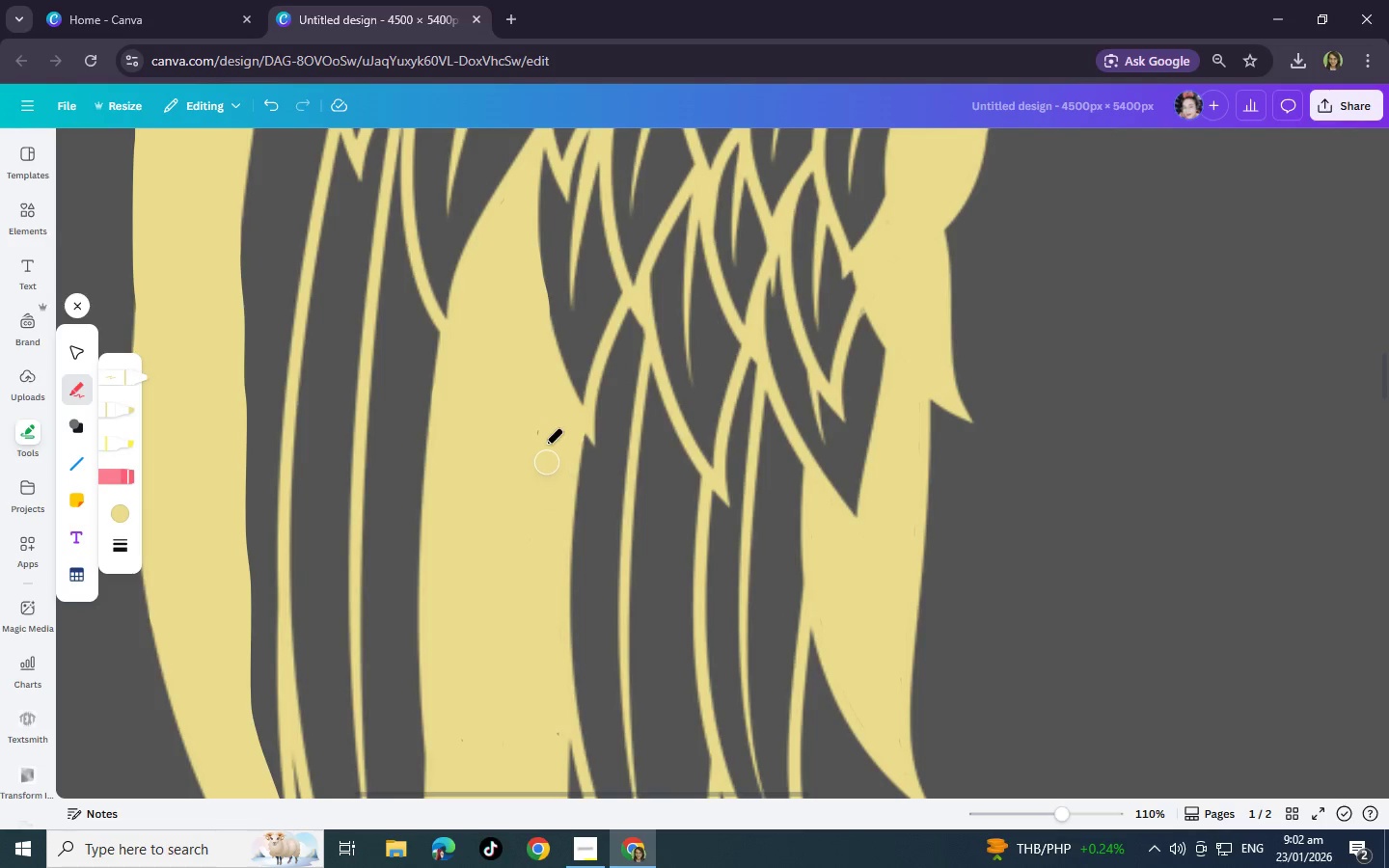 
left_click_drag(start_coordinate=[543, 428], to_coordinate=[506, 533])
 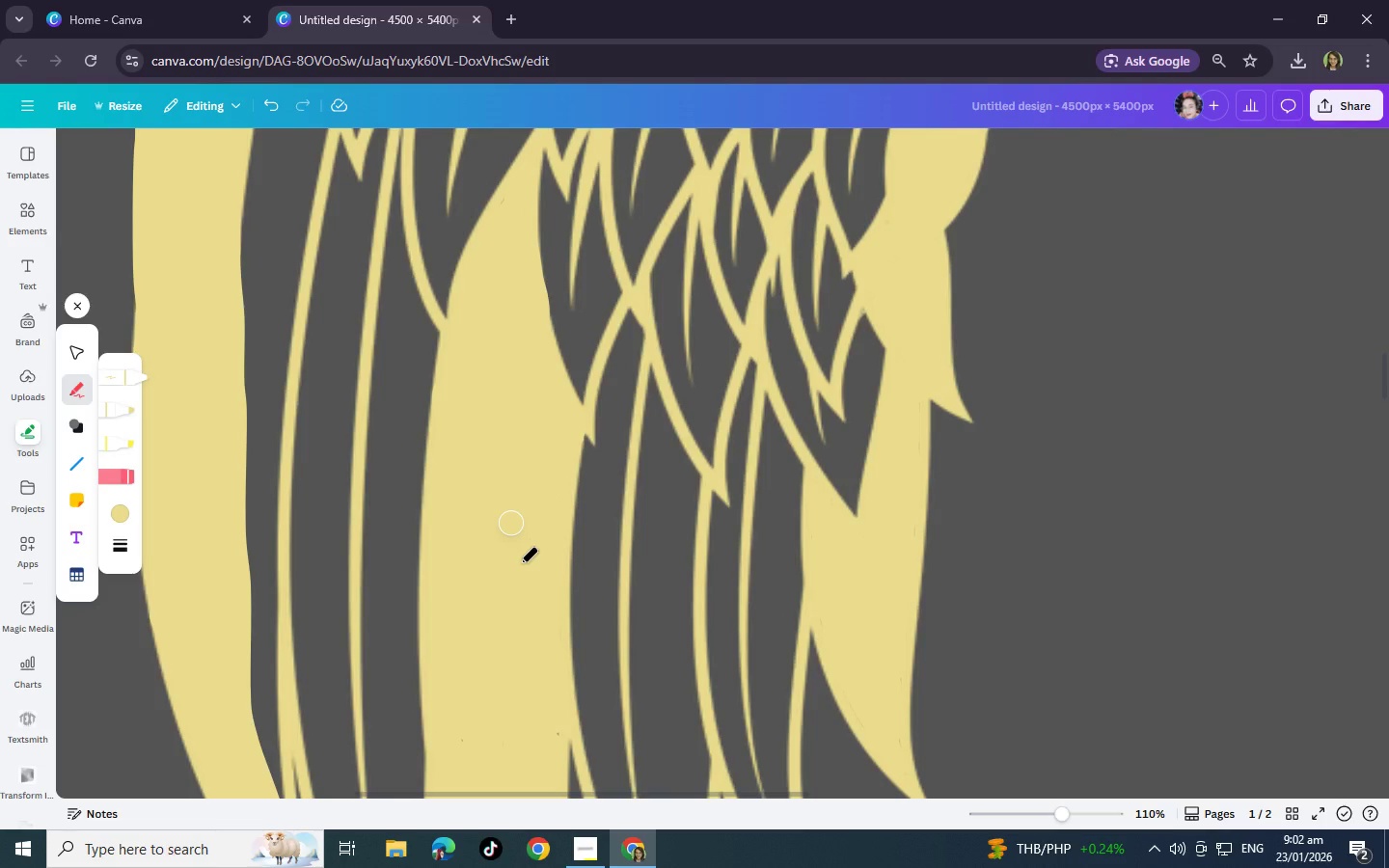 
scroll: coordinate [528, 551], scroll_direction: up, amount: 4.0
 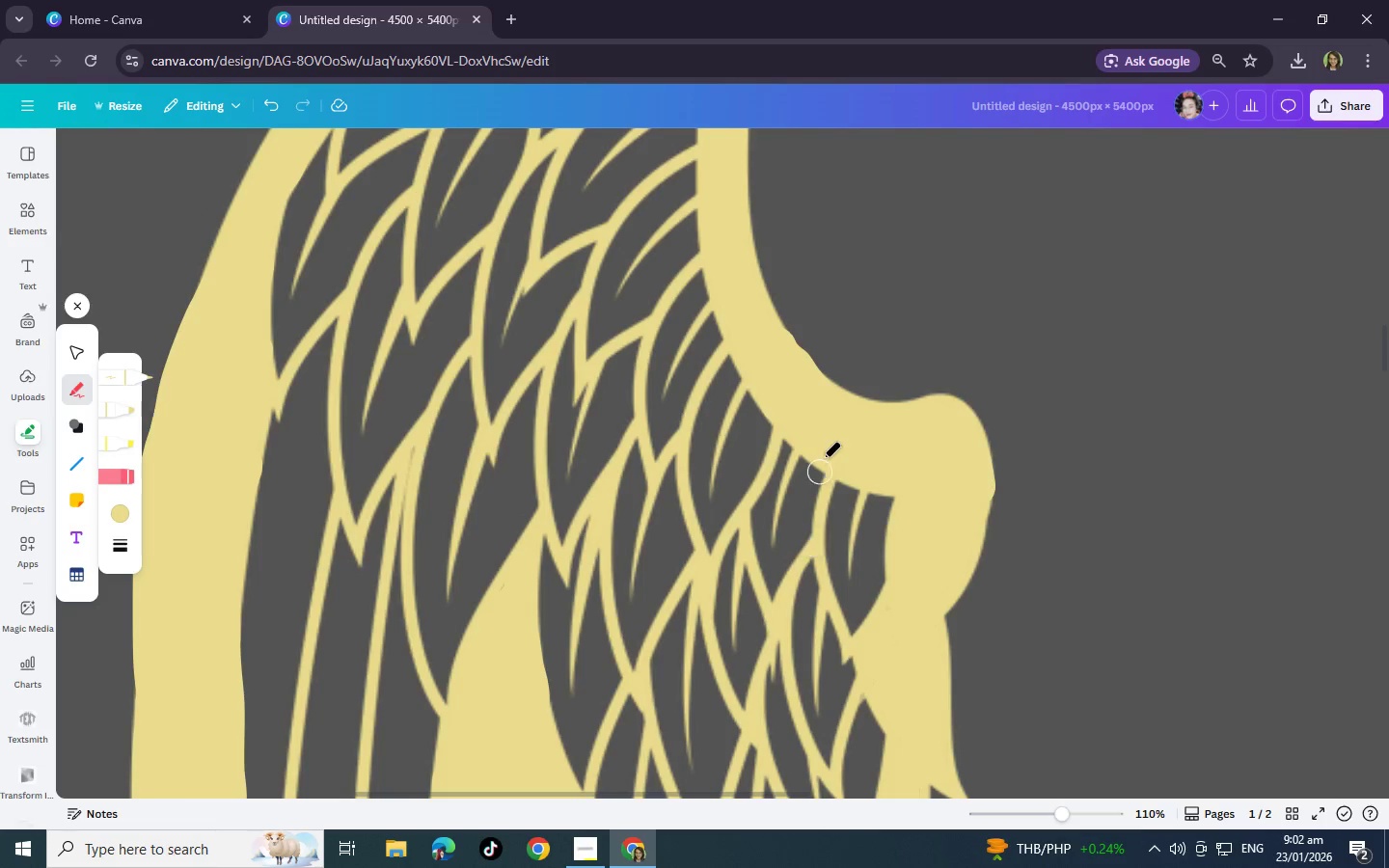 
scroll: coordinate [869, 625], scroll_direction: none, amount: 0.0
 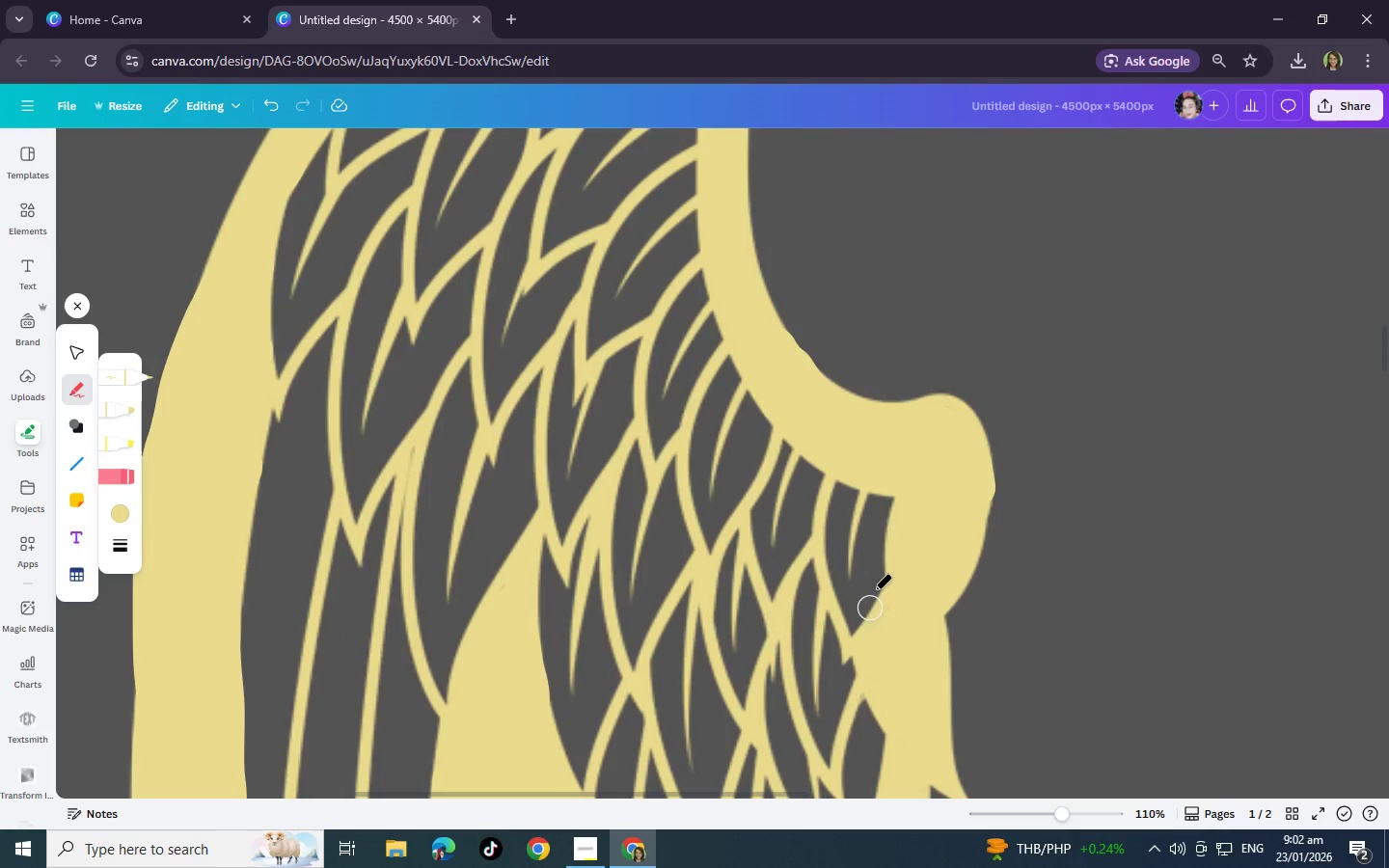 
scroll: coordinate [874, 590], scroll_direction: down, amount: 3.0
 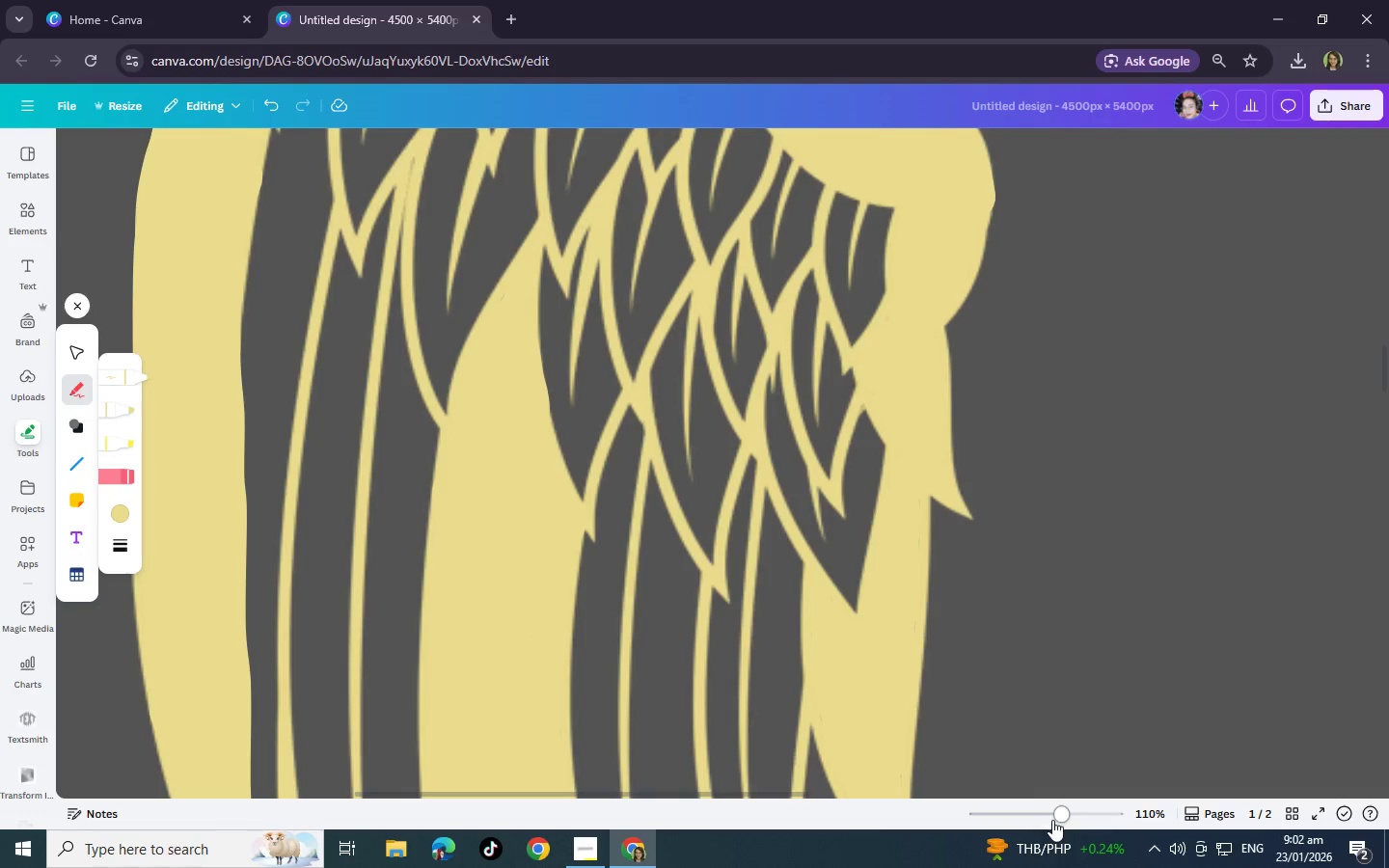 
left_click_drag(start_coordinate=[1050, 813], to_coordinate=[1018, 821])
 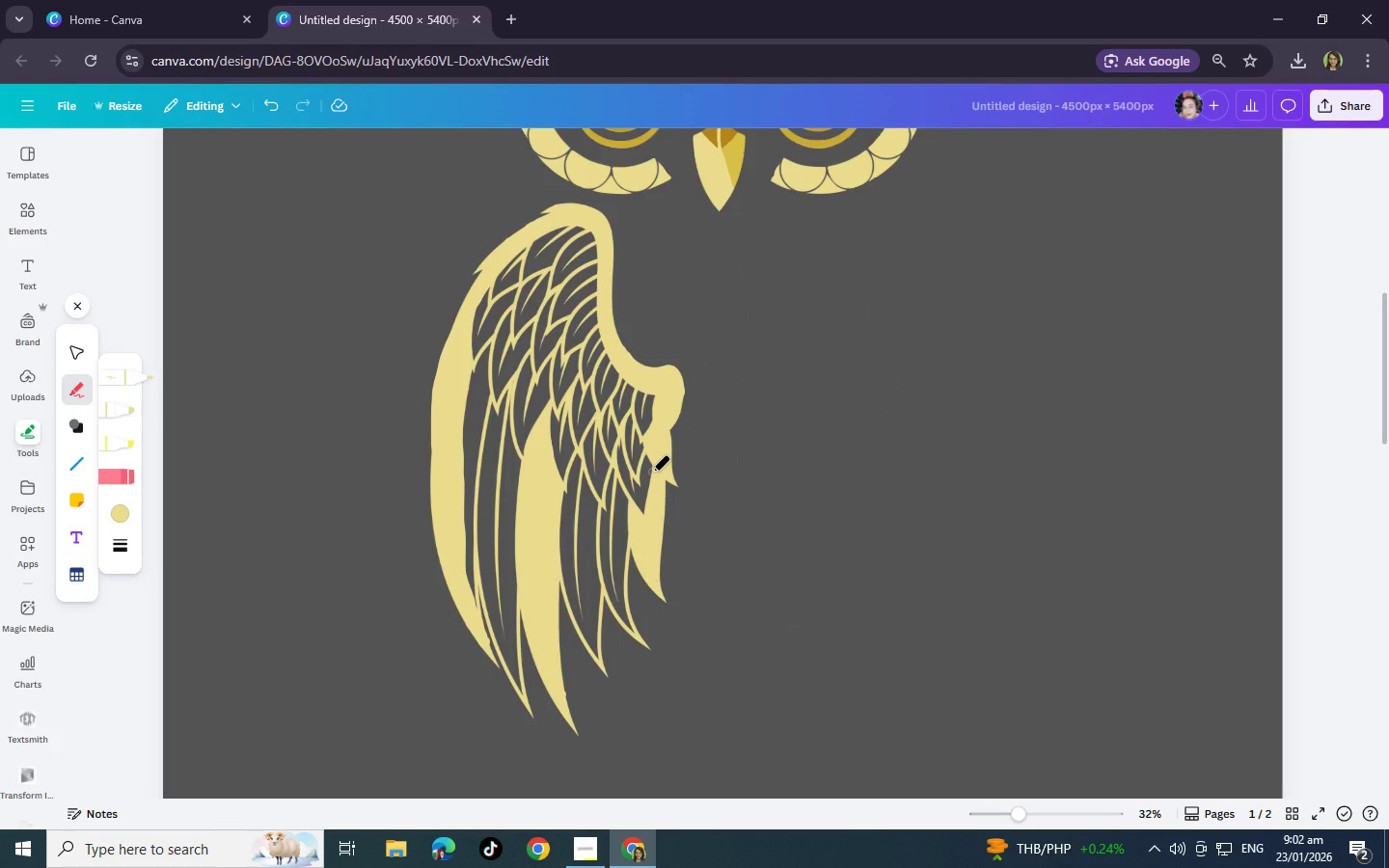 
wait(20.3)
 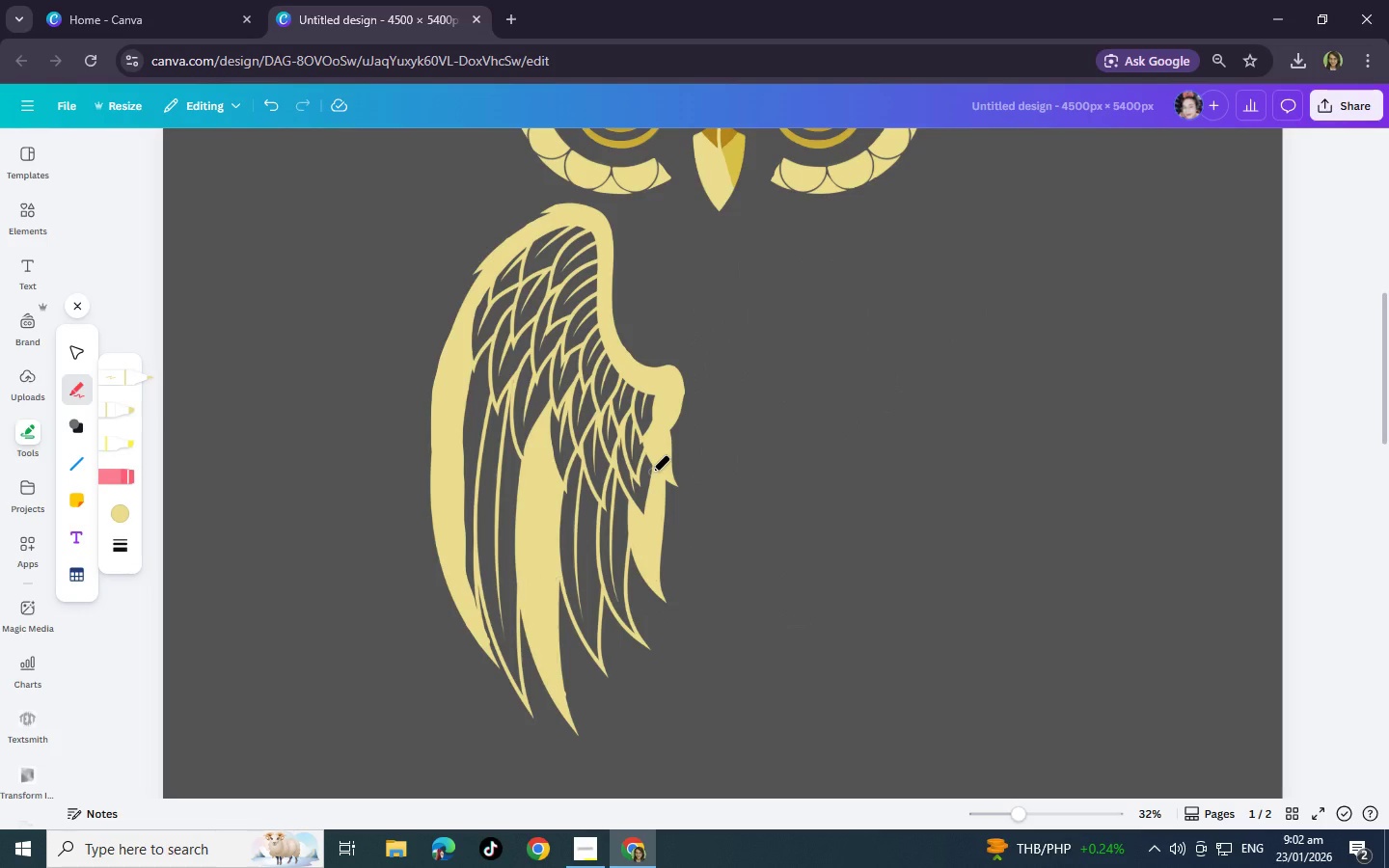 
scroll: coordinate [513, 444], scroll_direction: up, amount: 3.0
 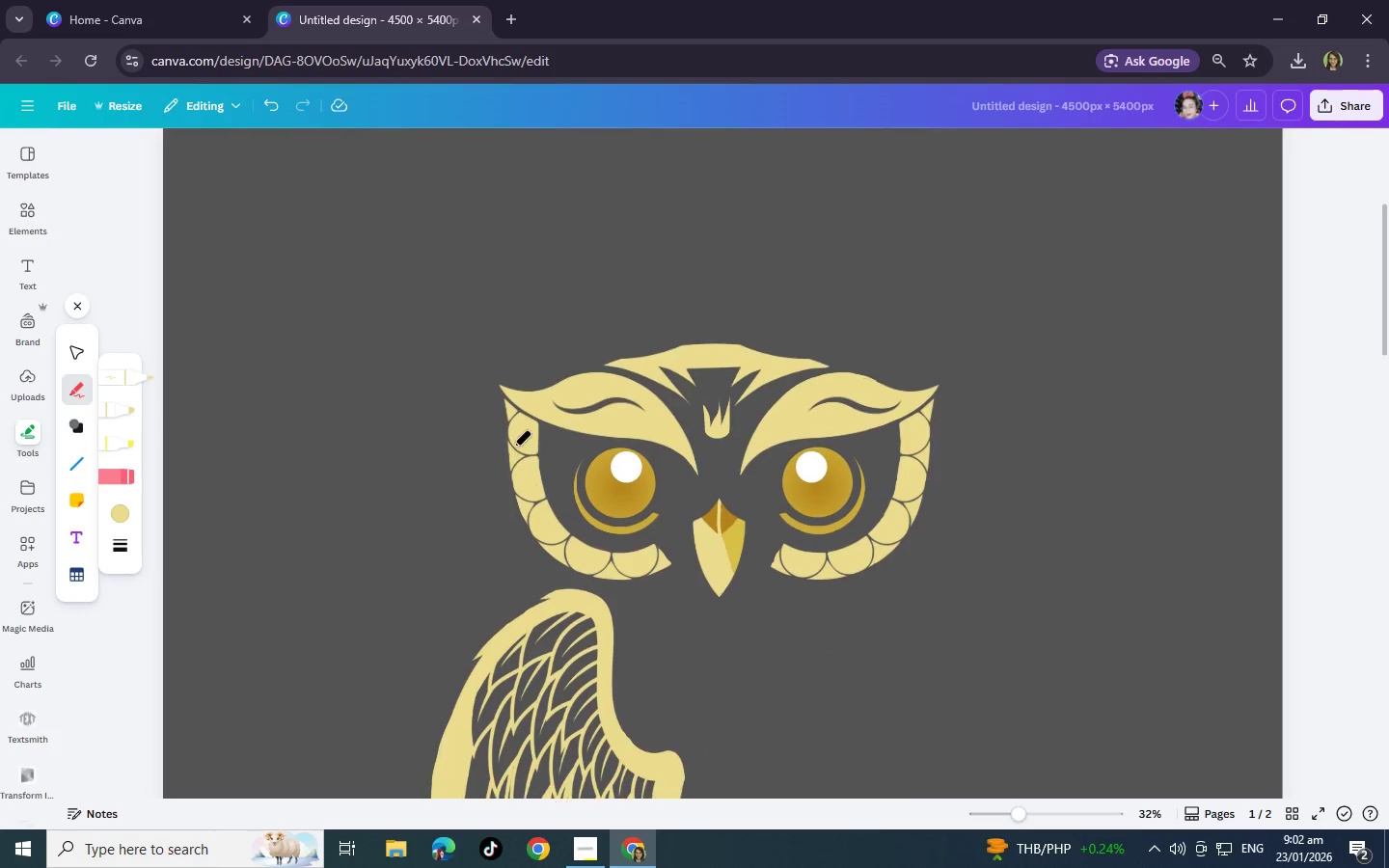 
scroll: coordinate [543, 489], scroll_direction: down, amount: 7.0
 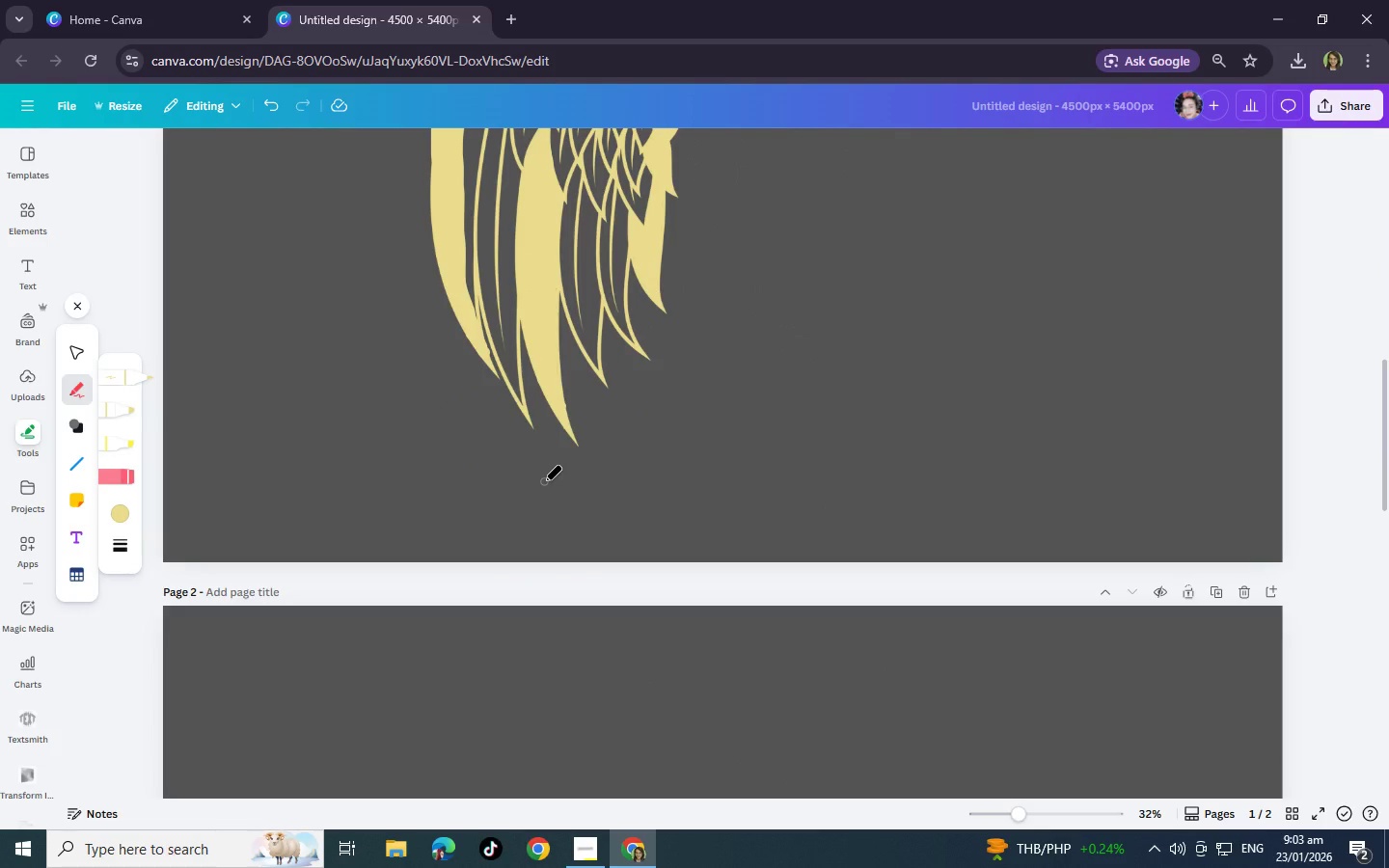 
wait(8.21)
 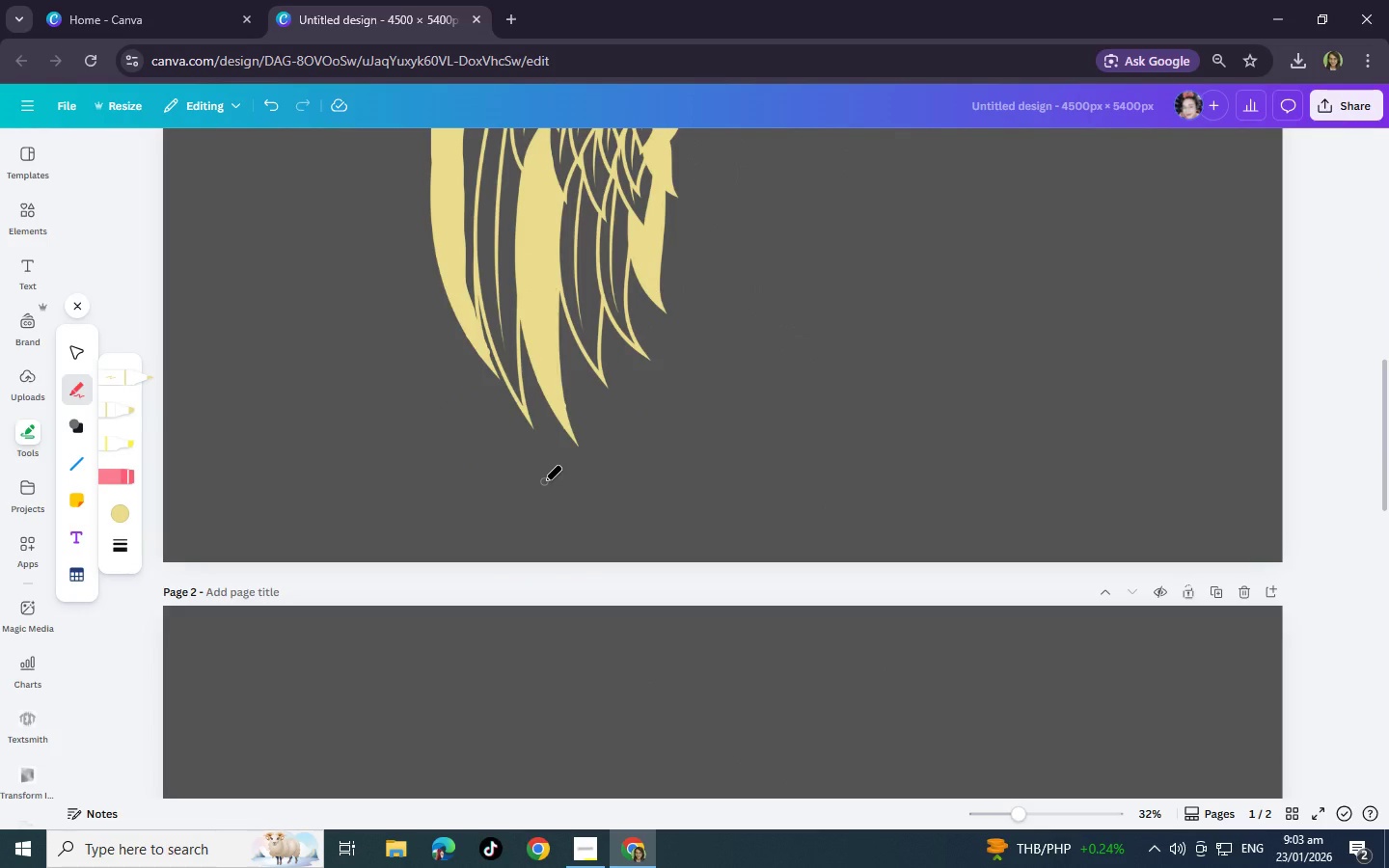 
scroll: coordinate [596, 483], scroll_direction: up, amount: 5.0
 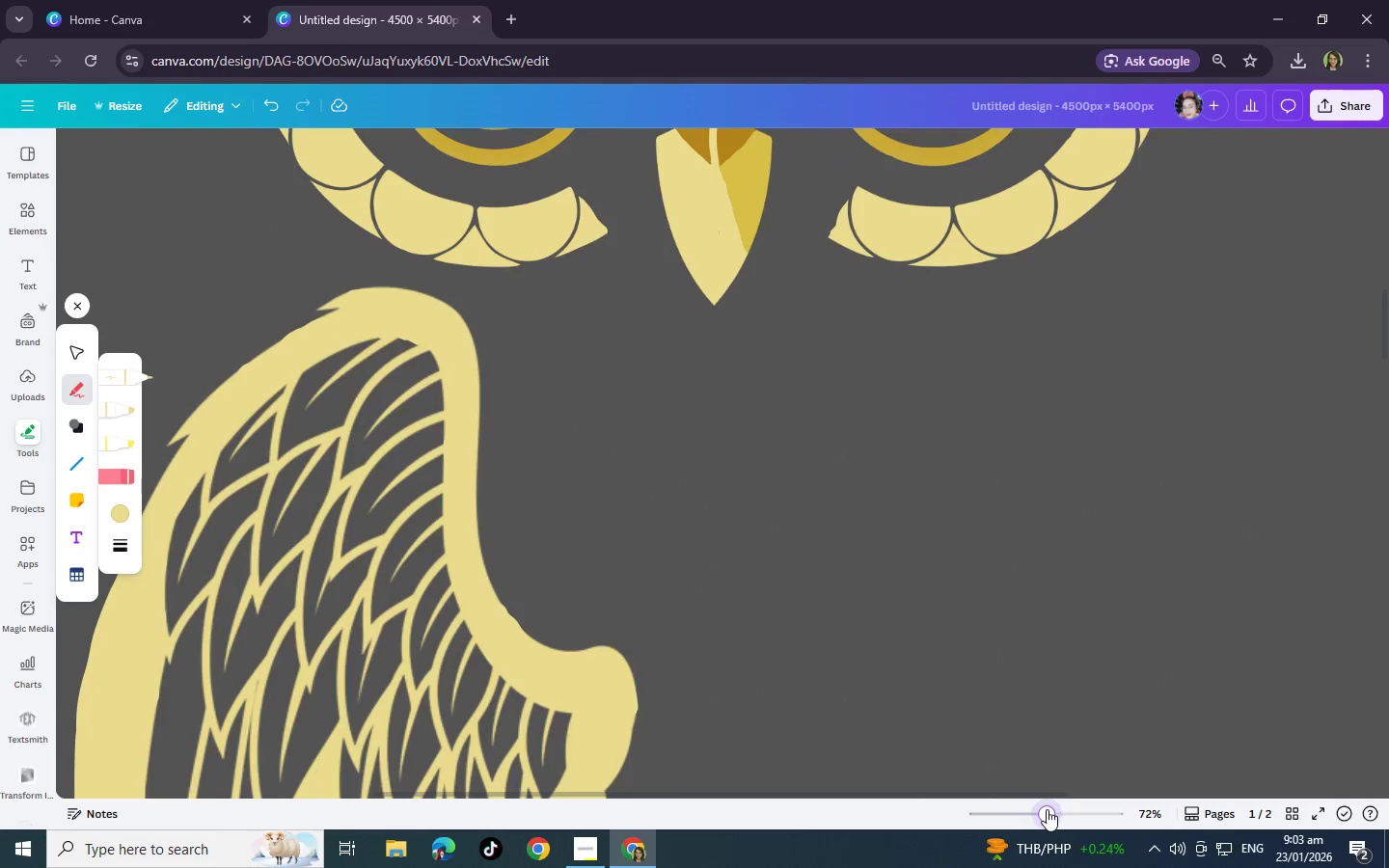 
scroll: coordinate [612, 675], scroll_direction: down, amount: 3.0
 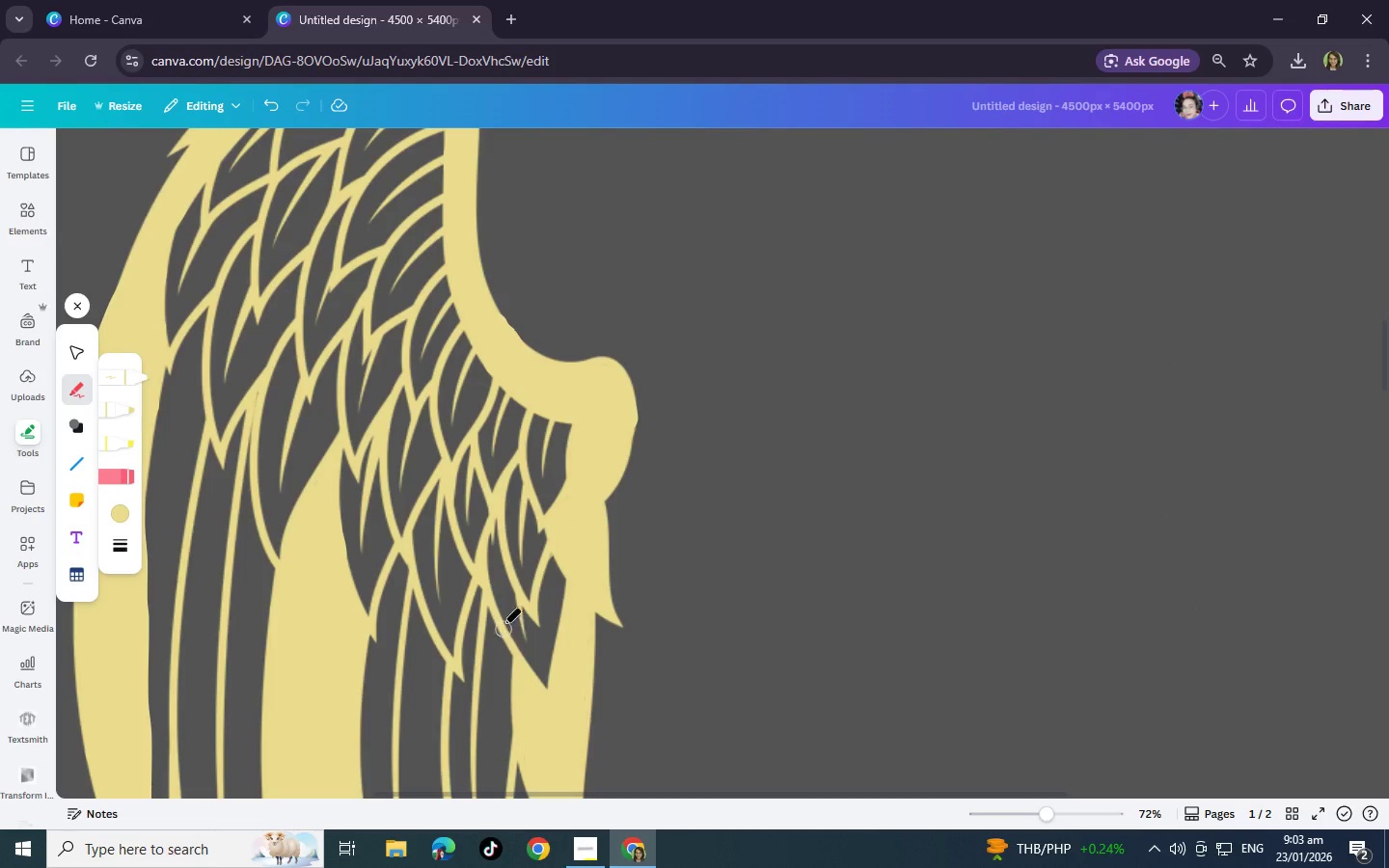 
wait(7.41)
 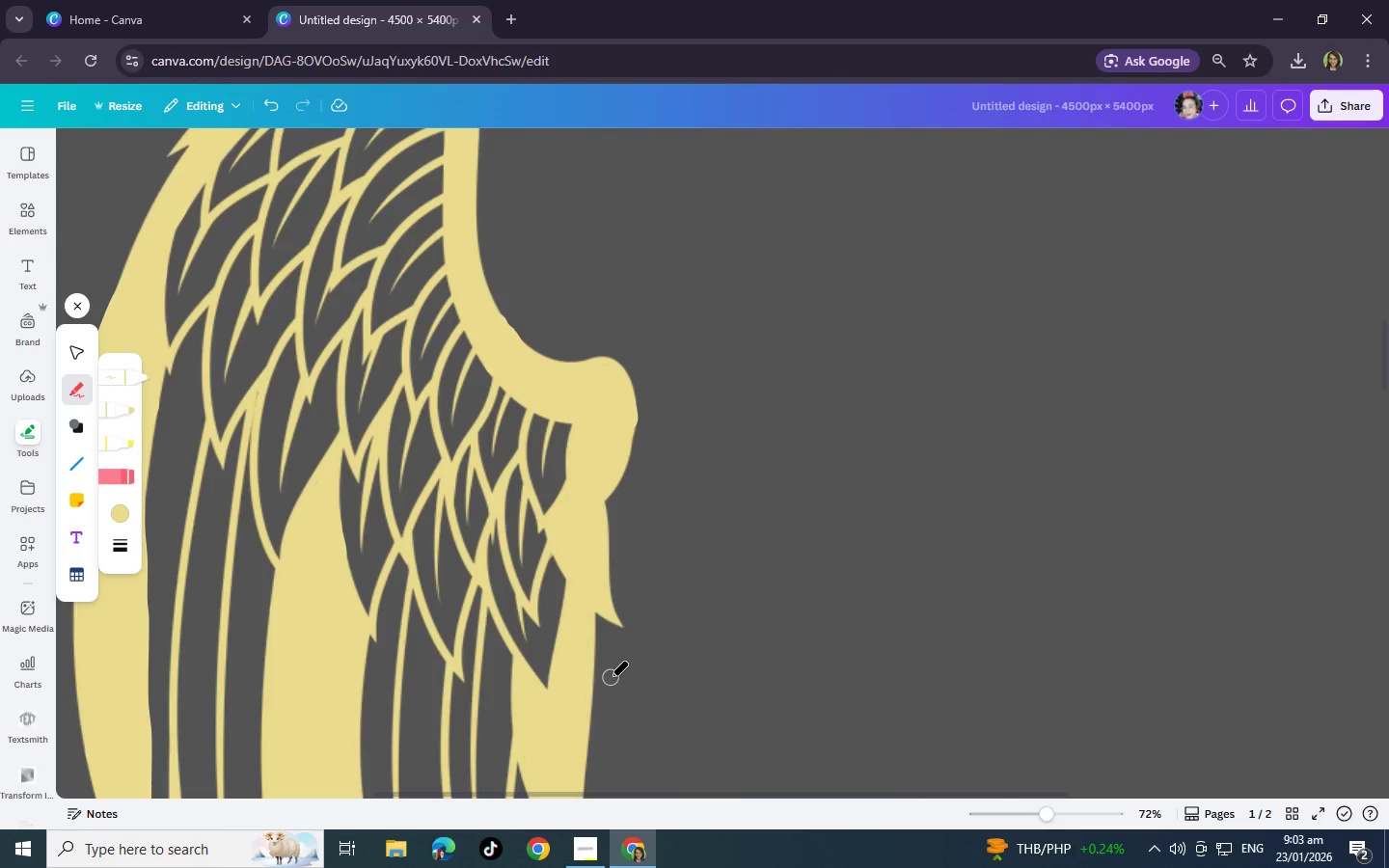 
scroll: coordinate [478, 539], scroll_direction: up, amount: 2.0
 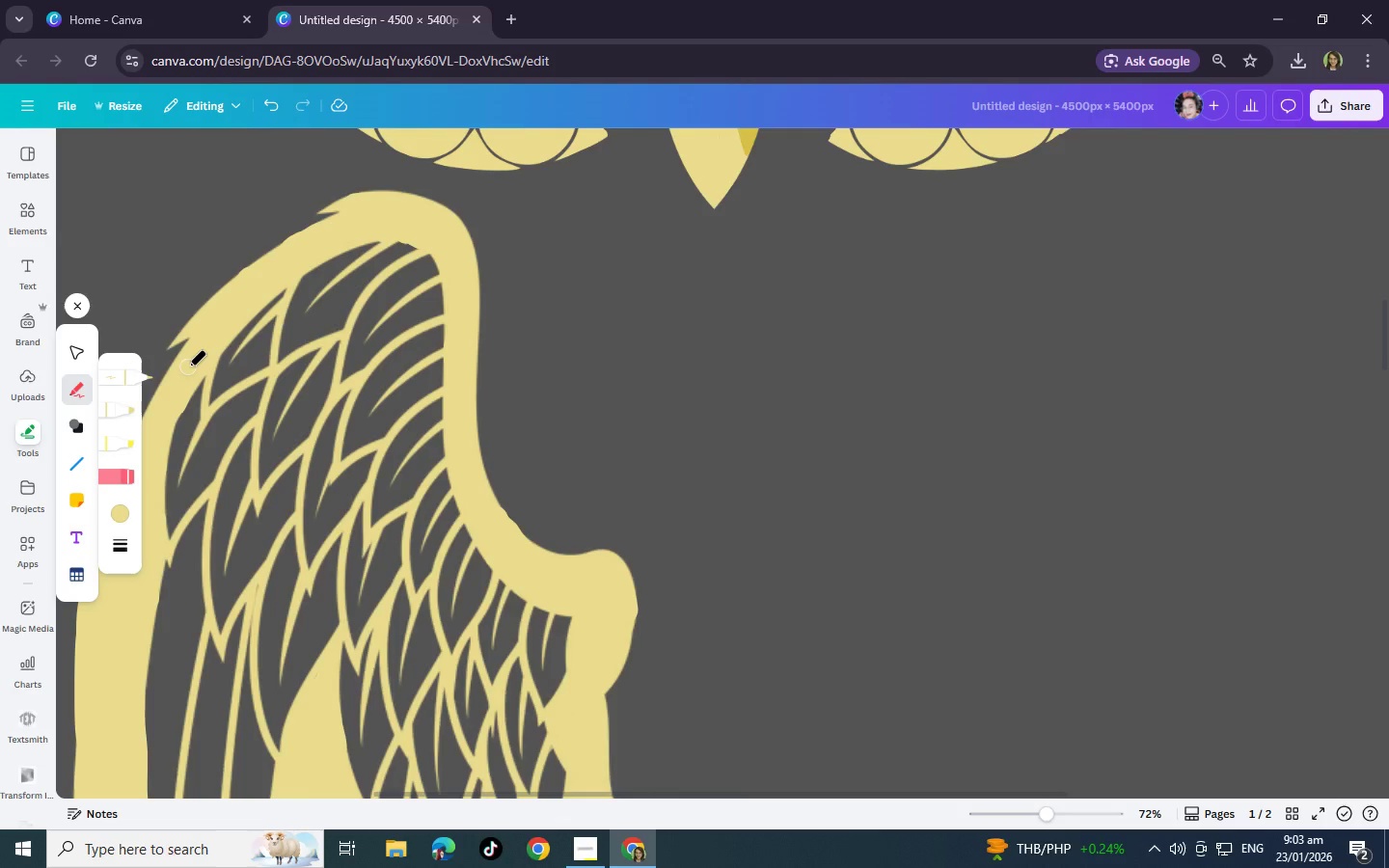 
wait(26.68)
 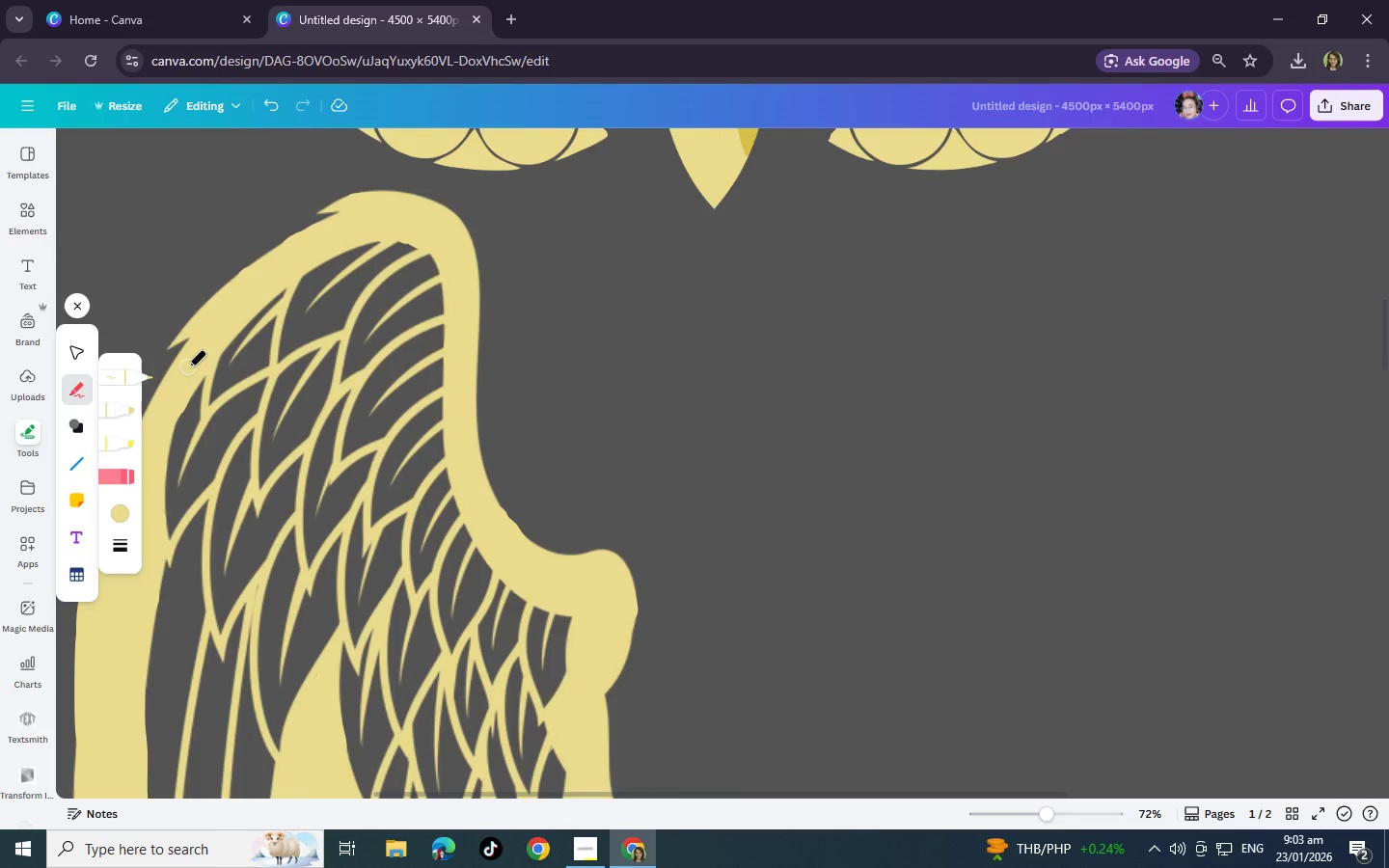 
scroll: coordinate [511, 536], scroll_direction: down, amount: 5.0
 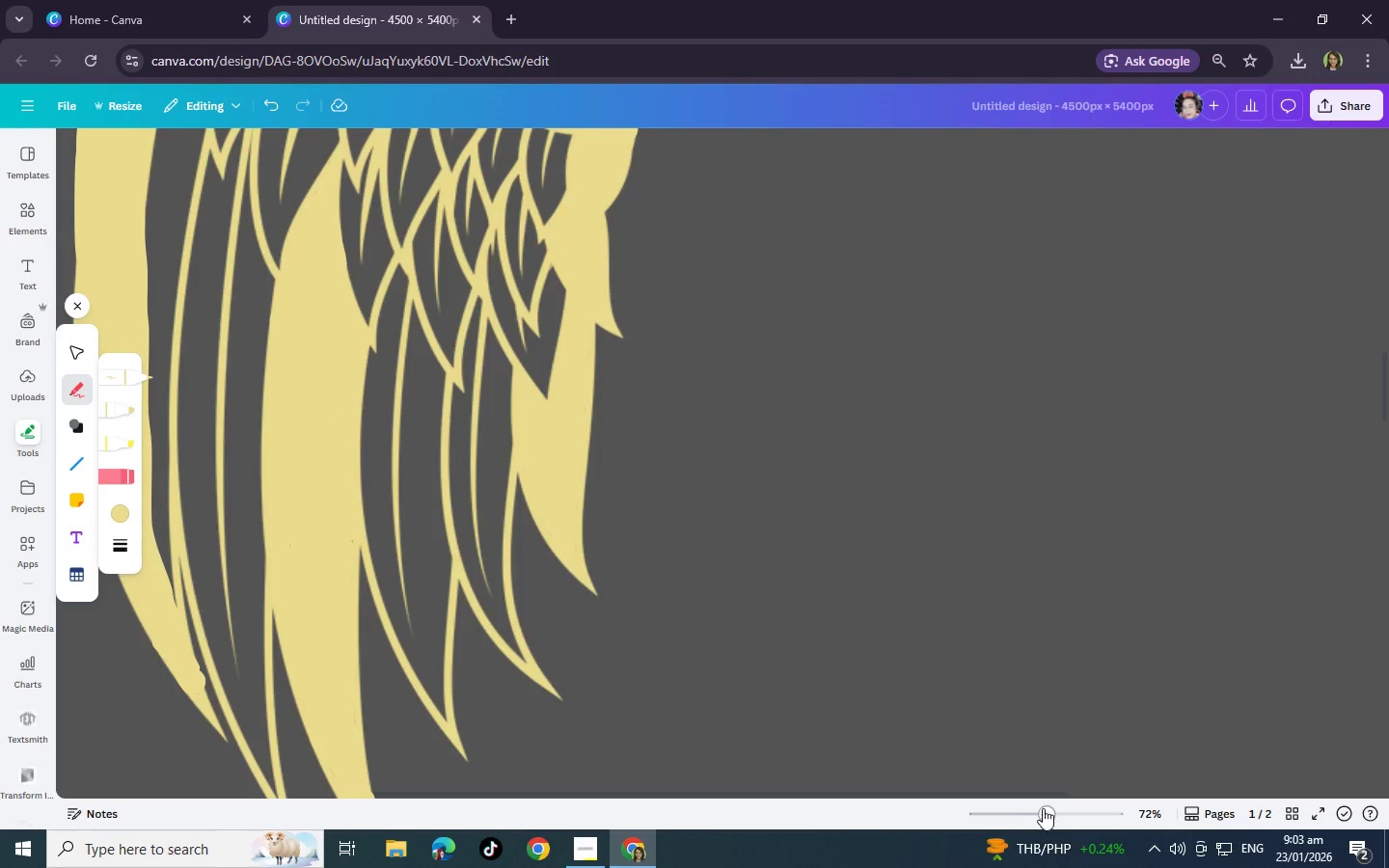 
left_click_drag(start_coordinate=[981, 795], to_coordinate=[694, 797])
 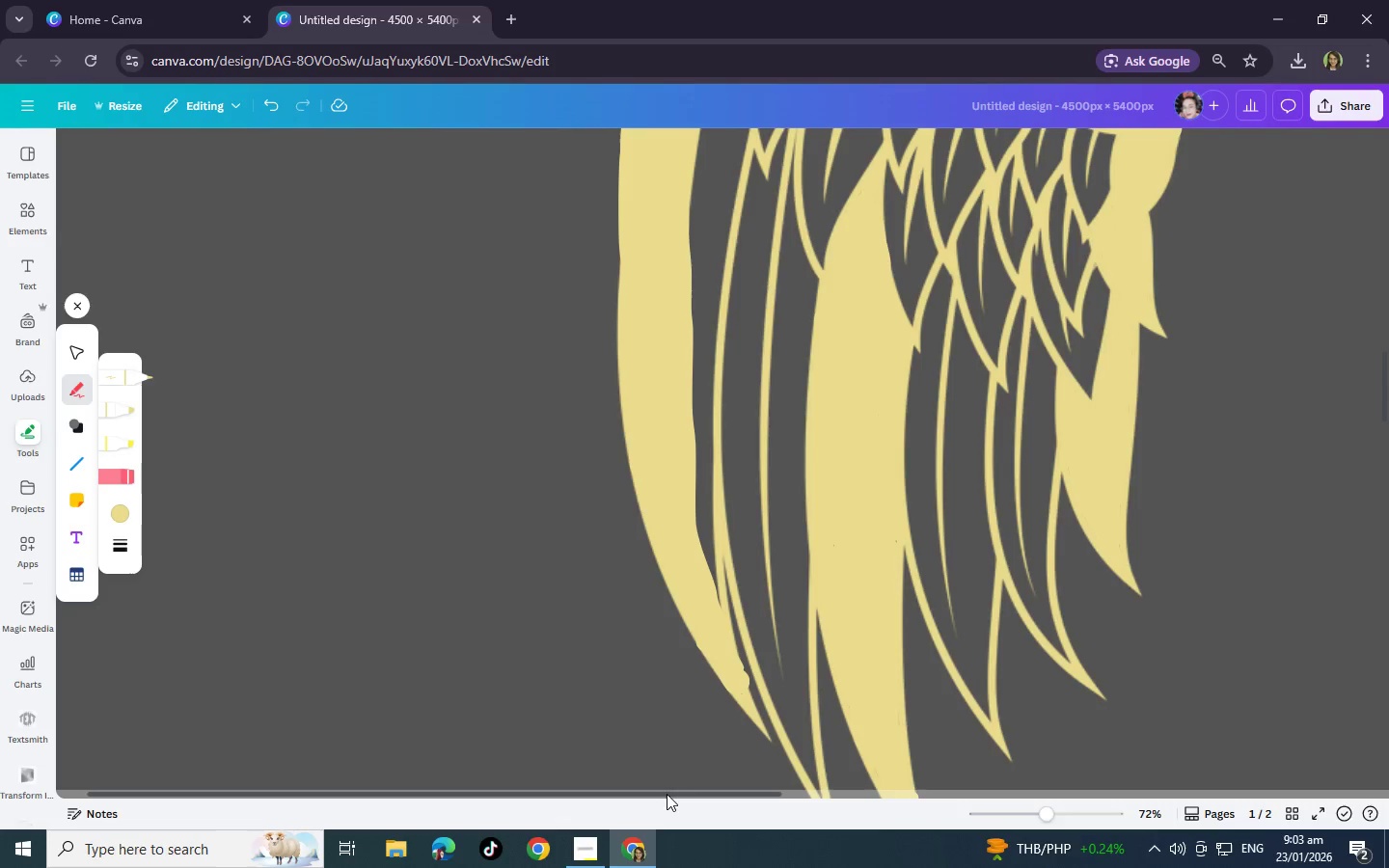 
left_click_drag(start_coordinate=[666, 792], to_coordinate=[803, 796])
 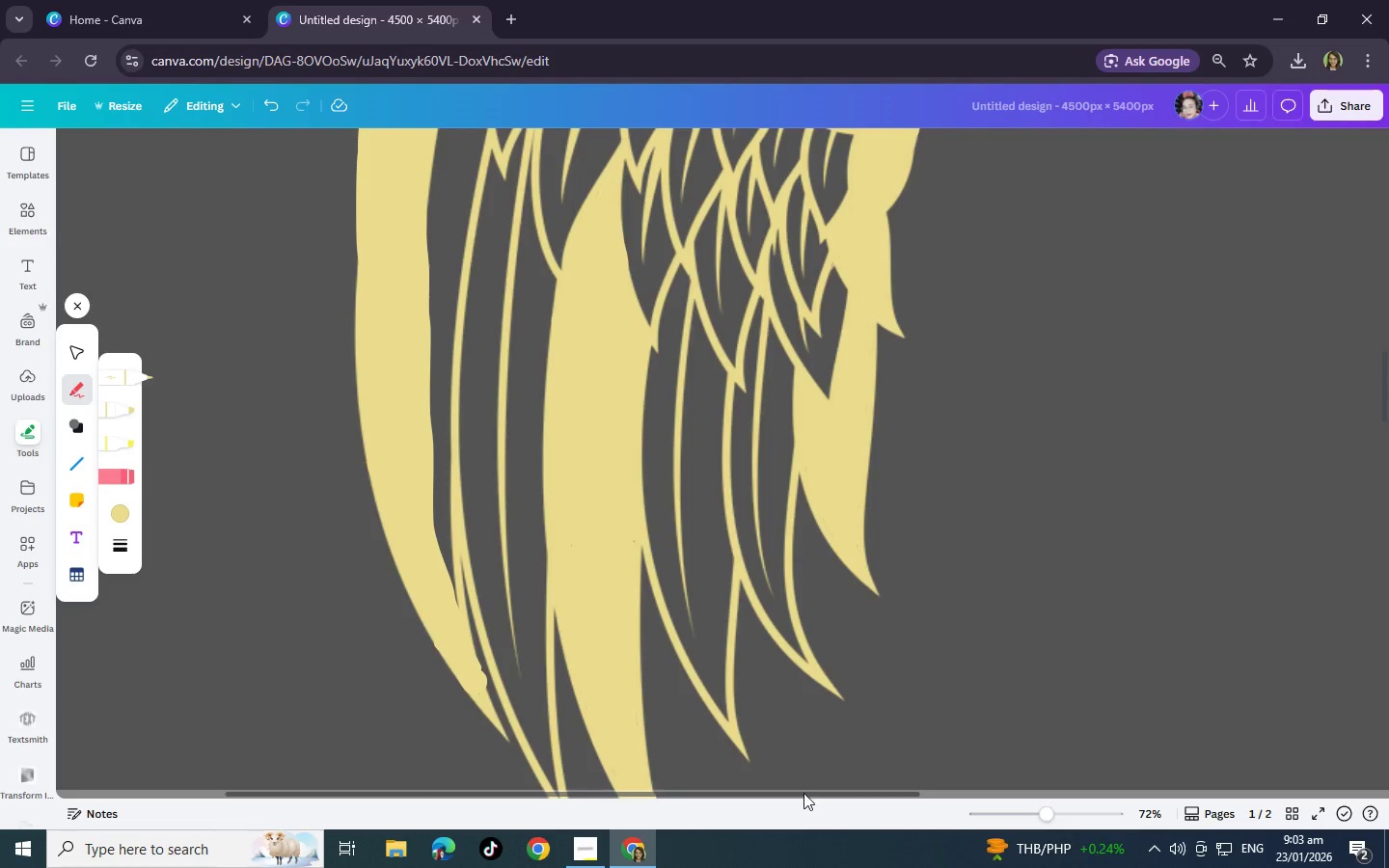 
scroll: coordinate [849, 509], scroll_direction: up, amount: 5.0
 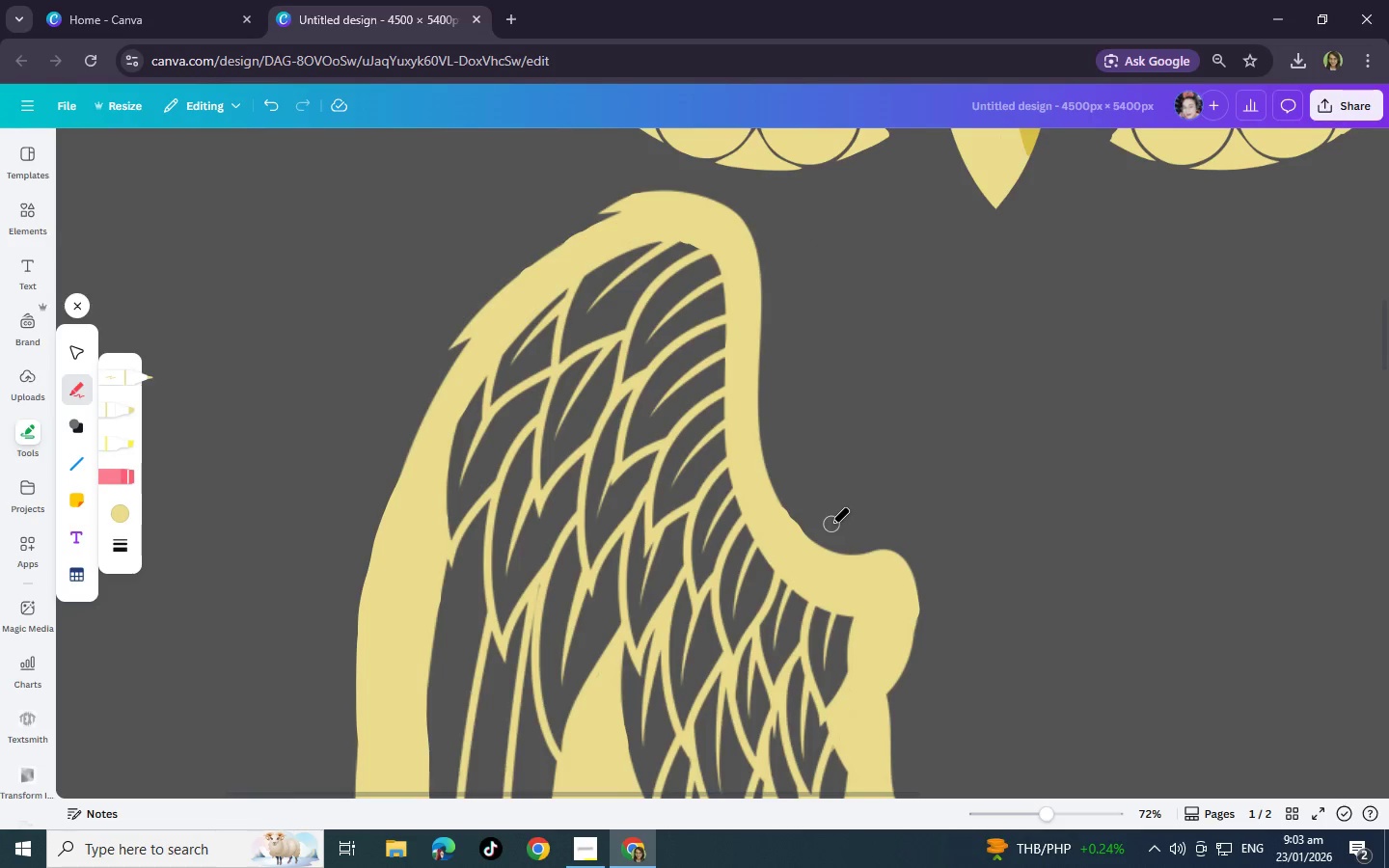 
scroll: coordinate [831, 599], scroll_direction: down, amount: 5.0
 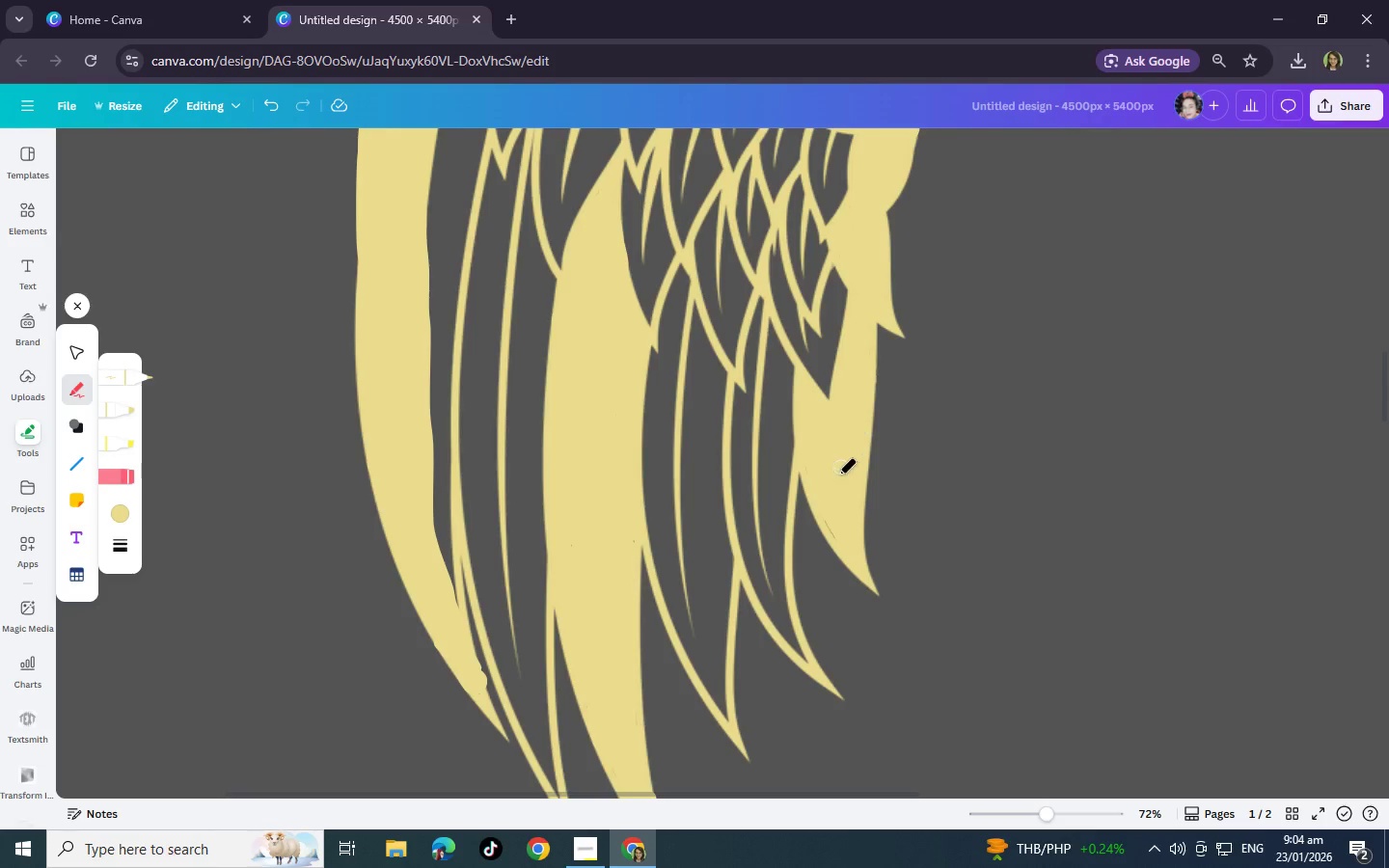 
left_click_drag(start_coordinate=[841, 537], to_coordinate=[808, 434])
 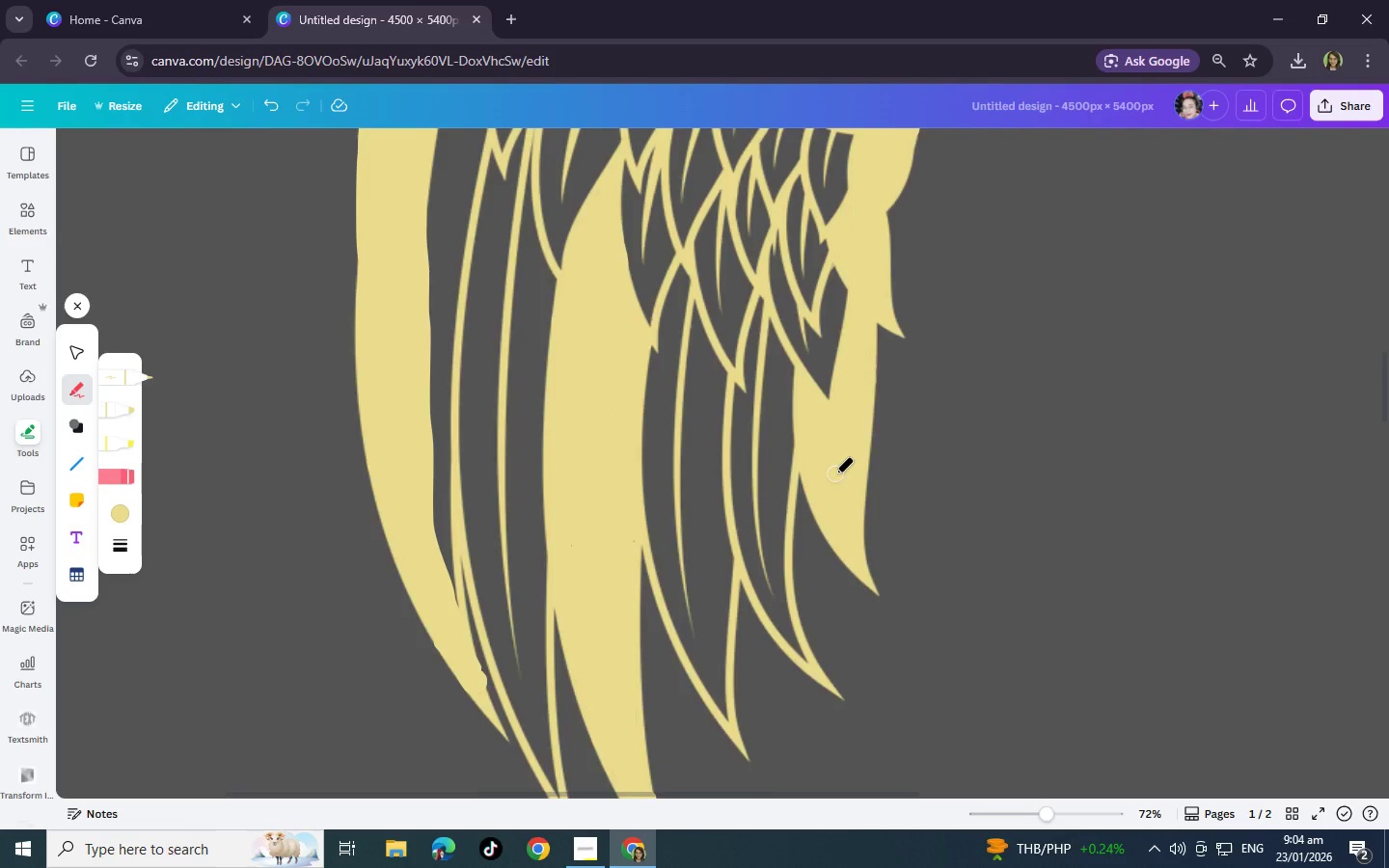 
scroll: coordinate [835, 475], scroll_direction: up, amount: 3.0
 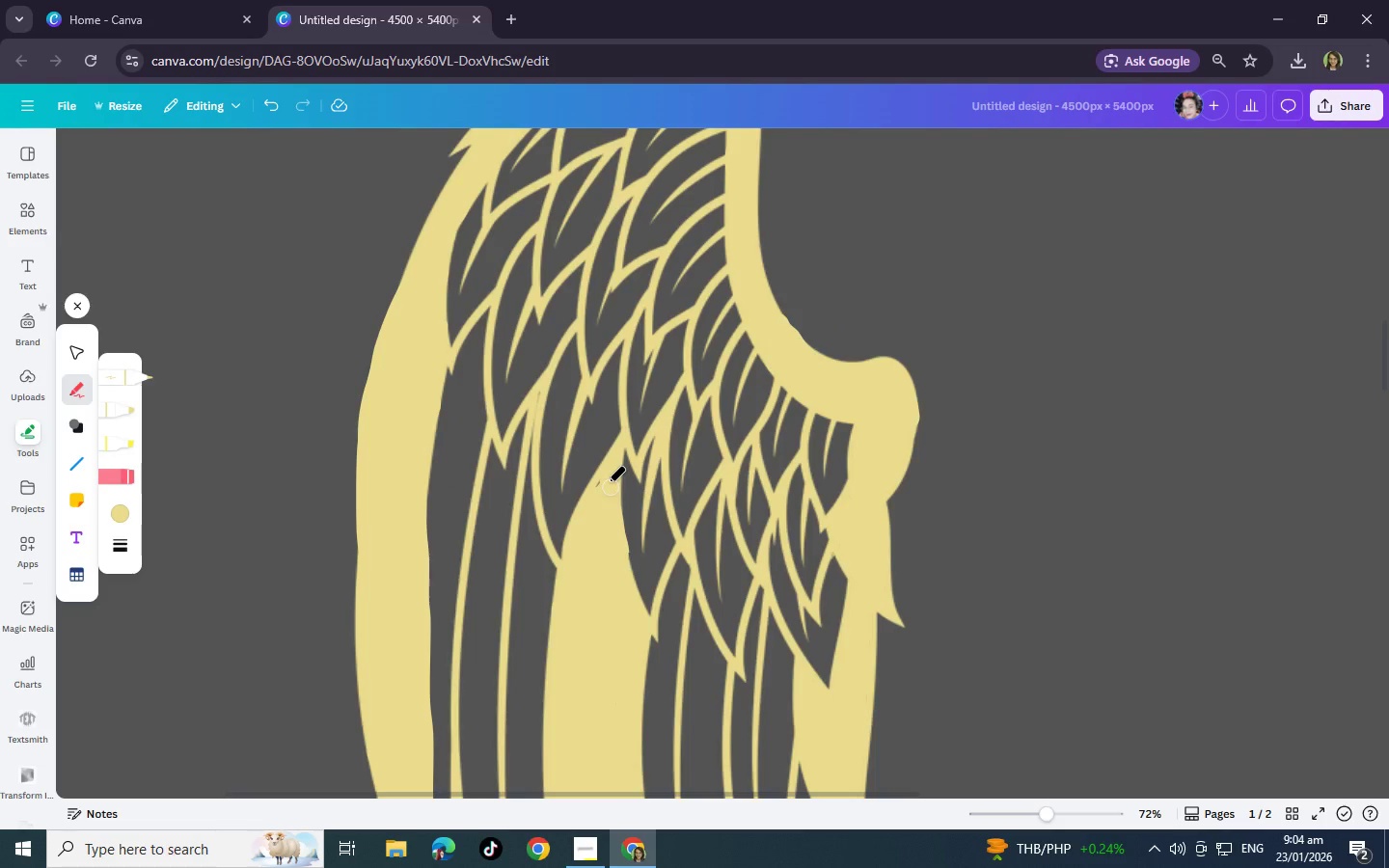 
left_click_drag(start_coordinate=[603, 478], to_coordinate=[591, 523])
 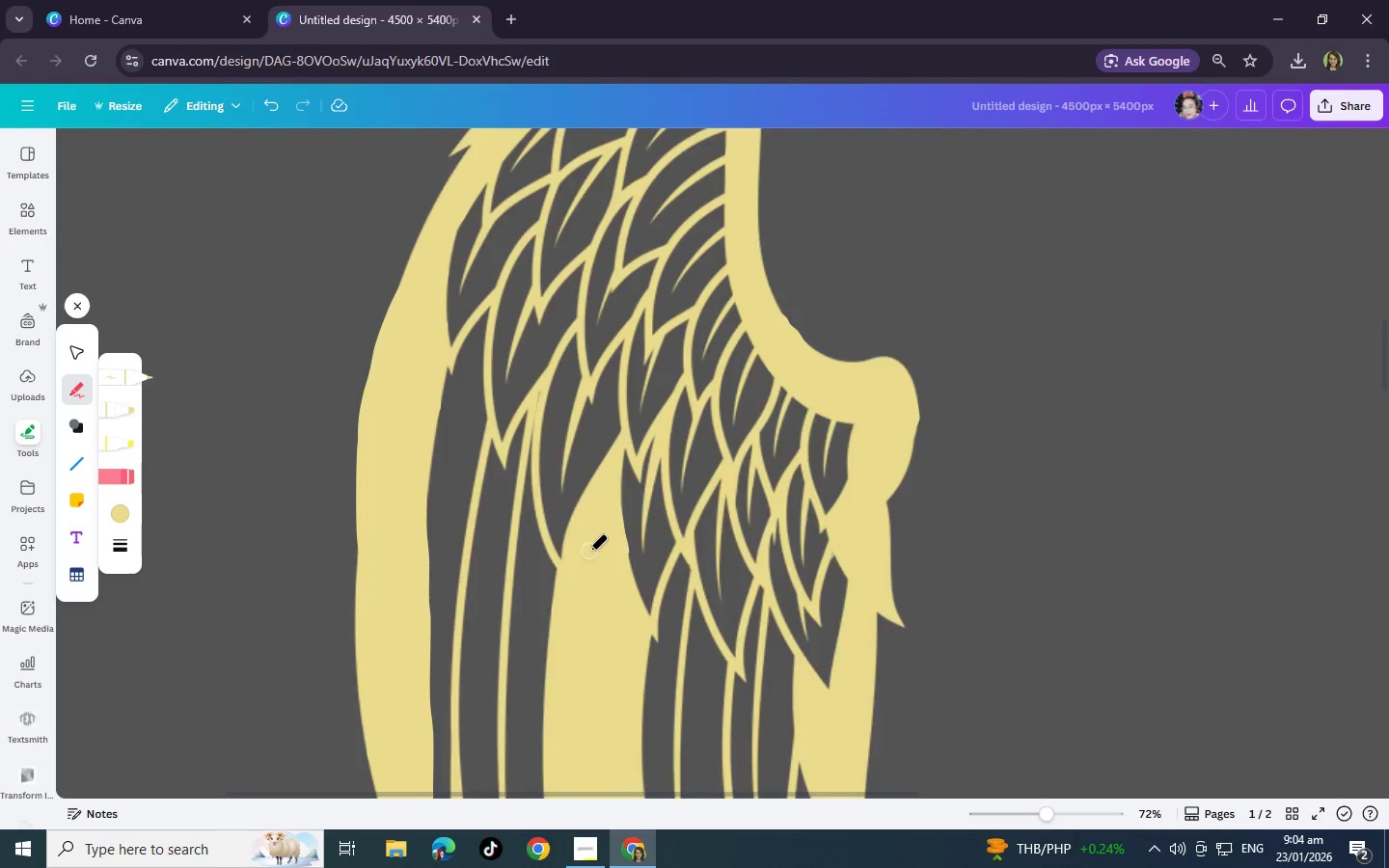 
scroll: coordinate [589, 551], scroll_direction: down, amount: 4.0
 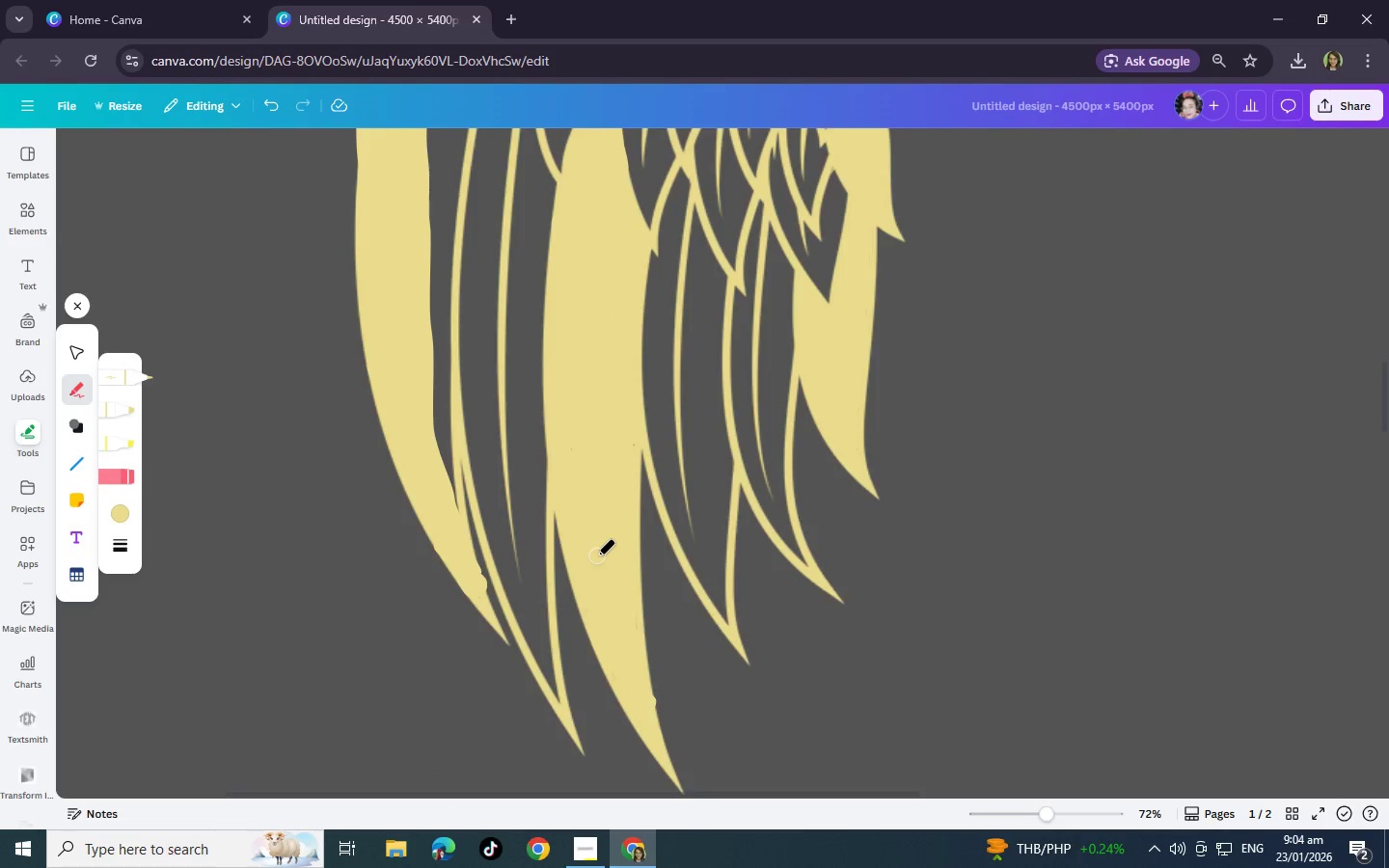 
scroll: coordinate [624, 514], scroll_direction: up, amount: 8.0
 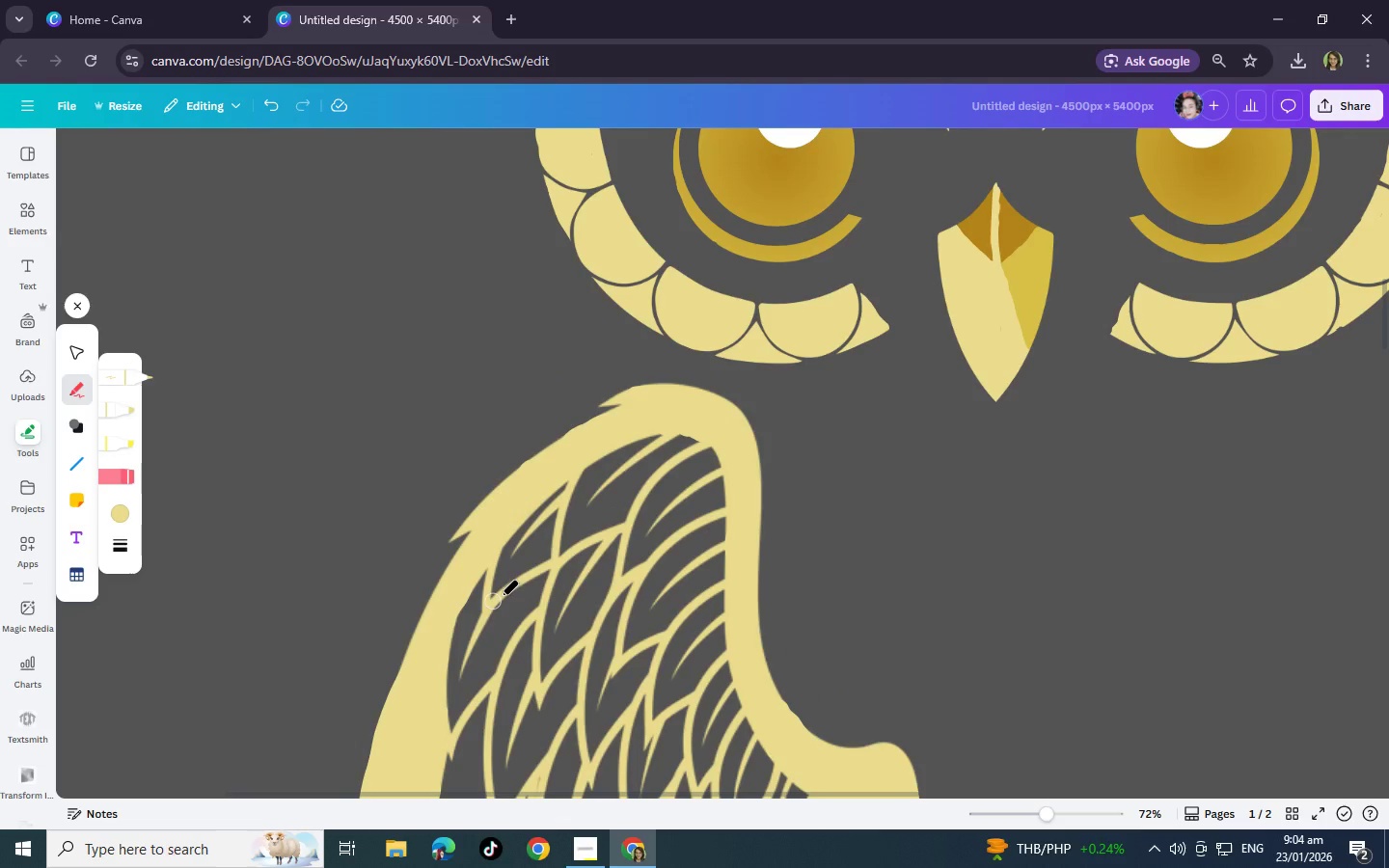 
scroll: coordinate [742, 462], scroll_direction: down, amount: 8.0
 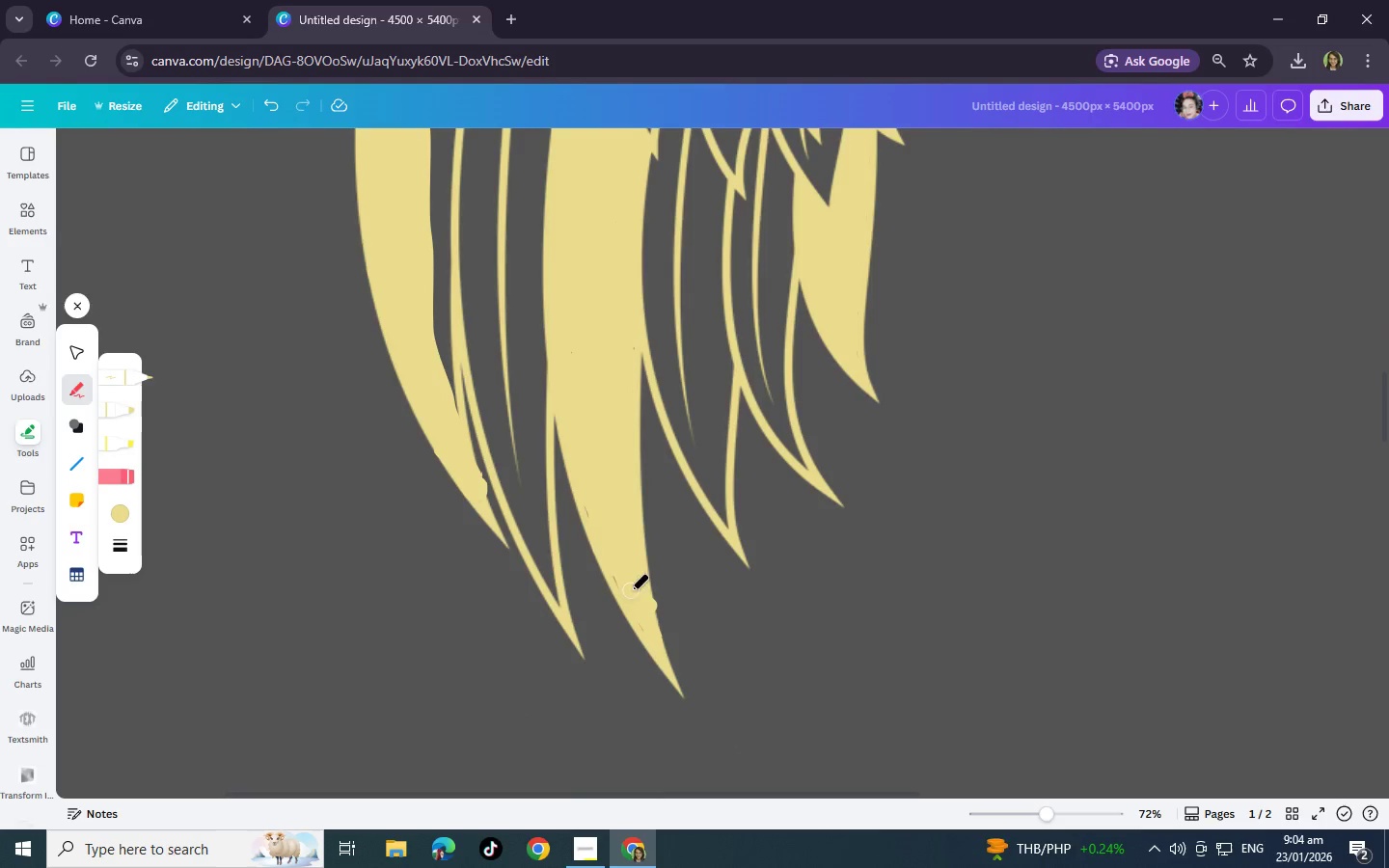 
left_click([79, 353])
 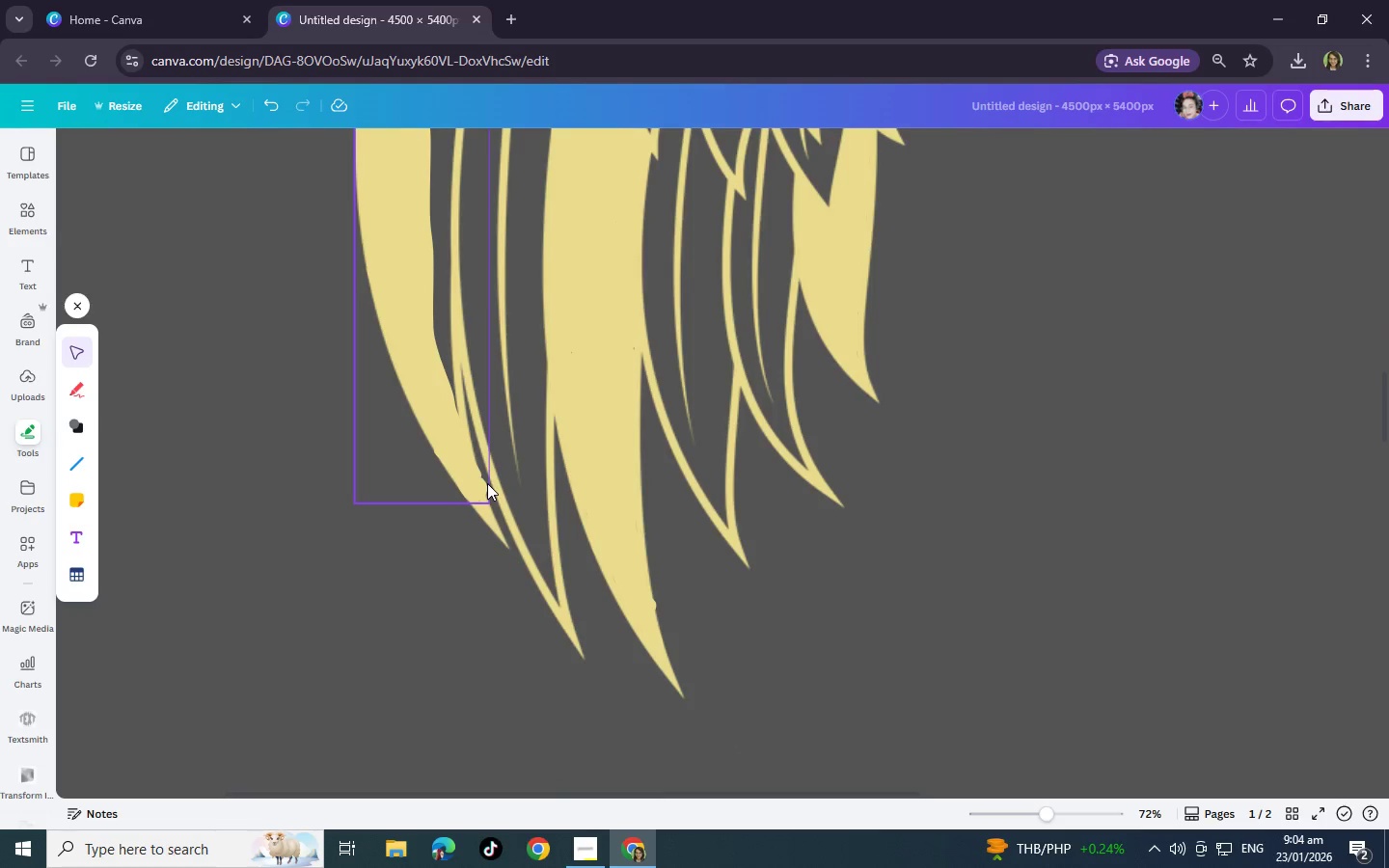 
left_click([484, 483])
 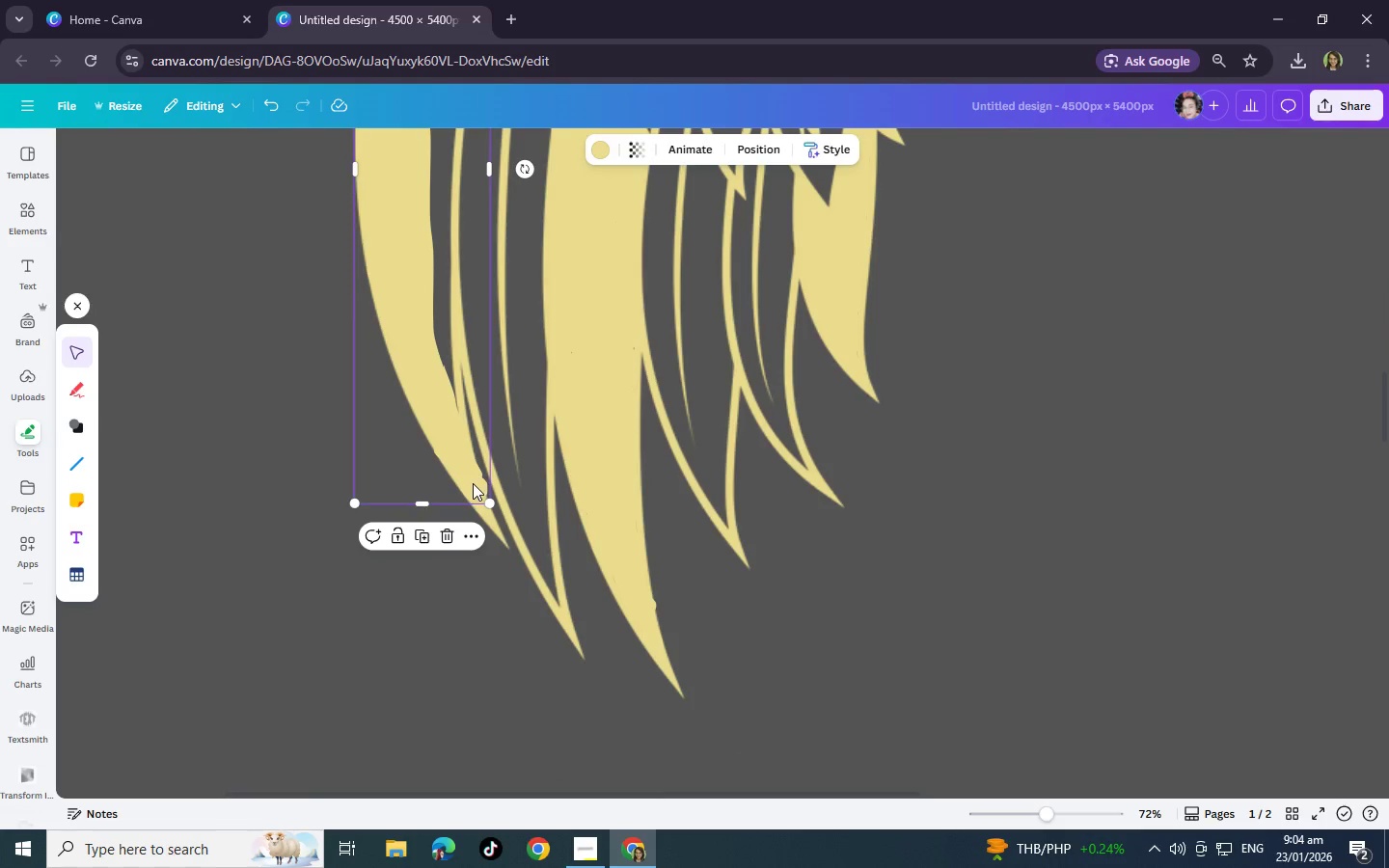 
left_click_drag(start_coordinate=[471, 482], to_coordinate=[360, 592])
 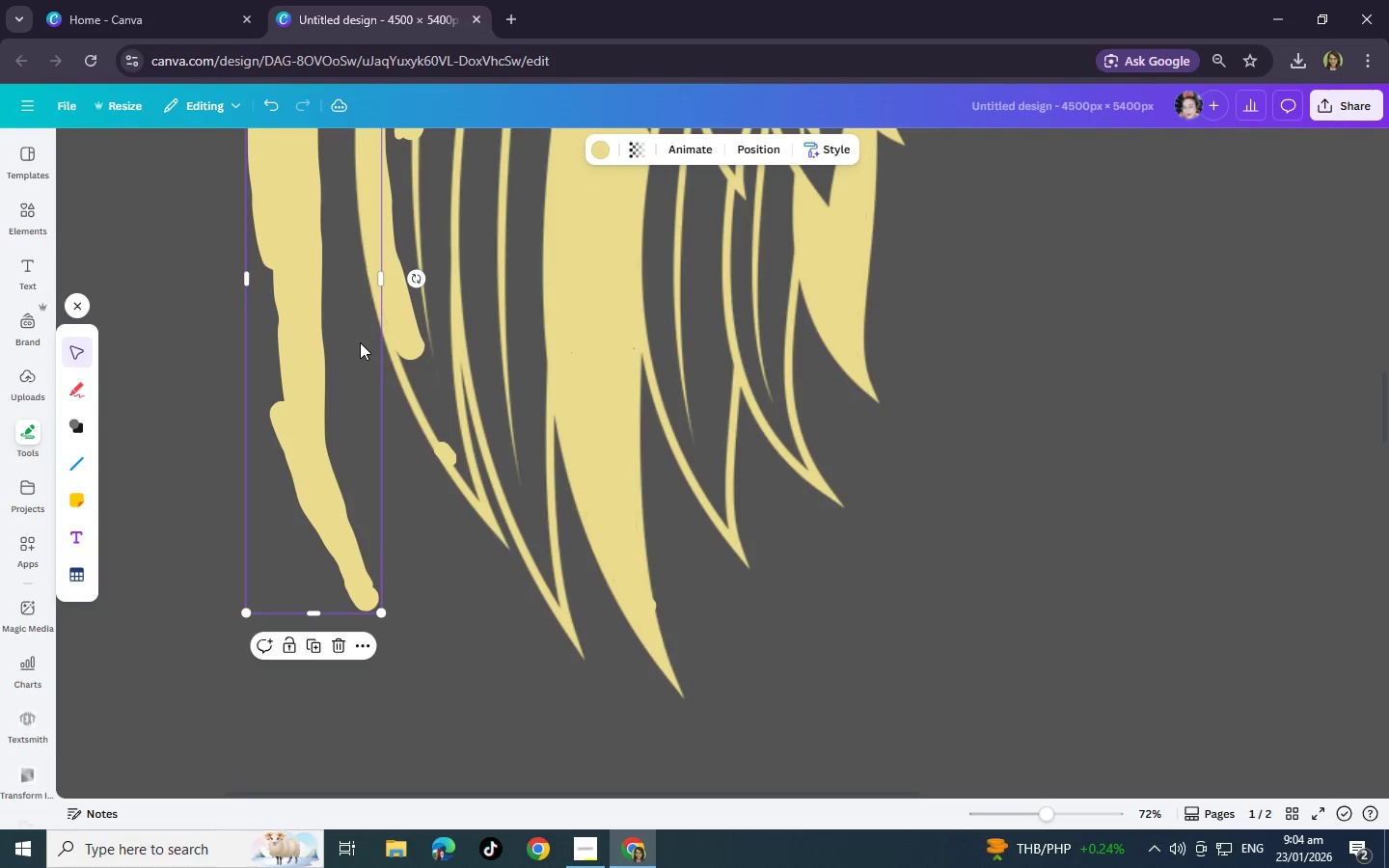 
scroll: coordinate [345, 424], scroll_direction: up, amount: 5.0
 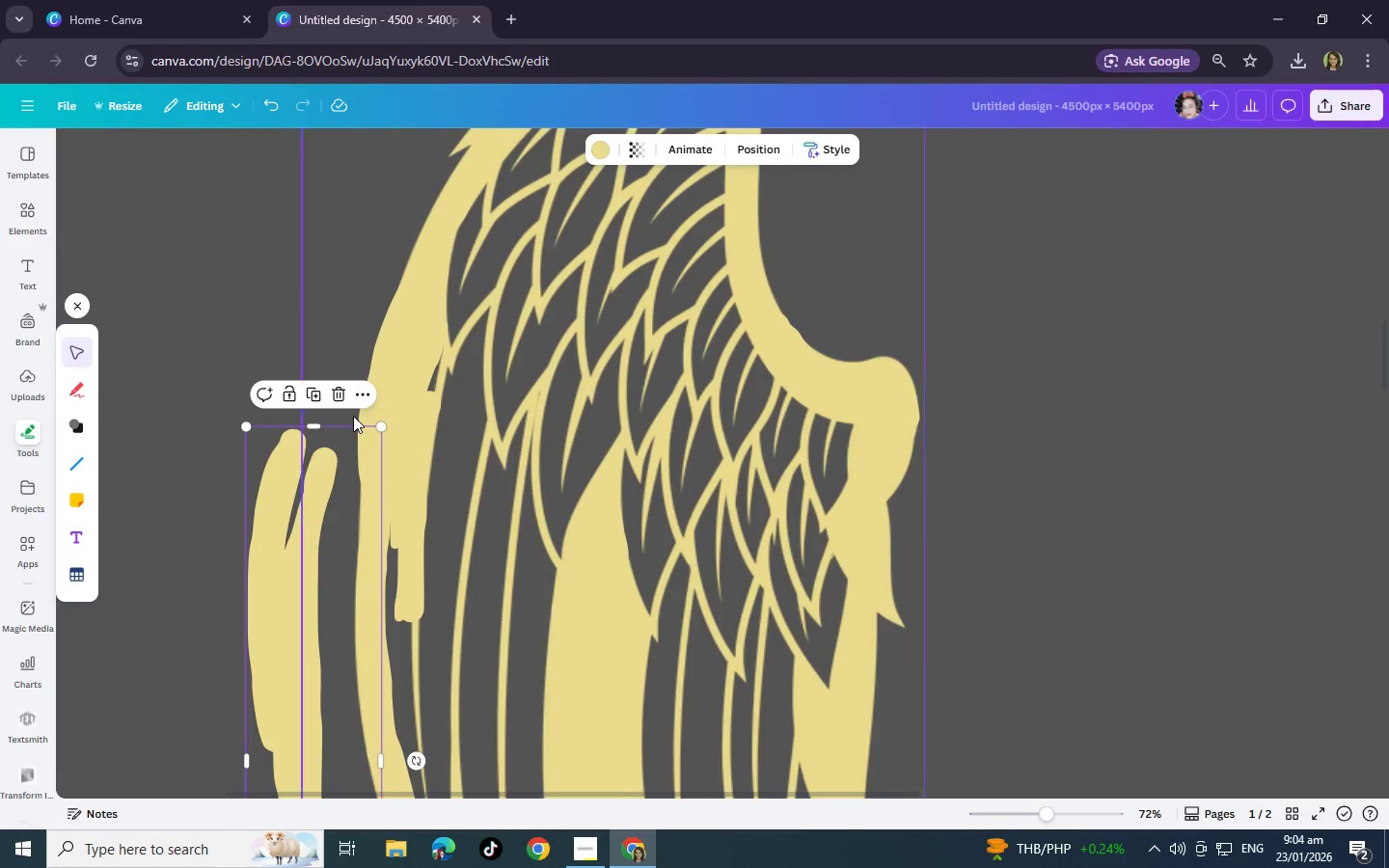 
left_click([339, 393])
 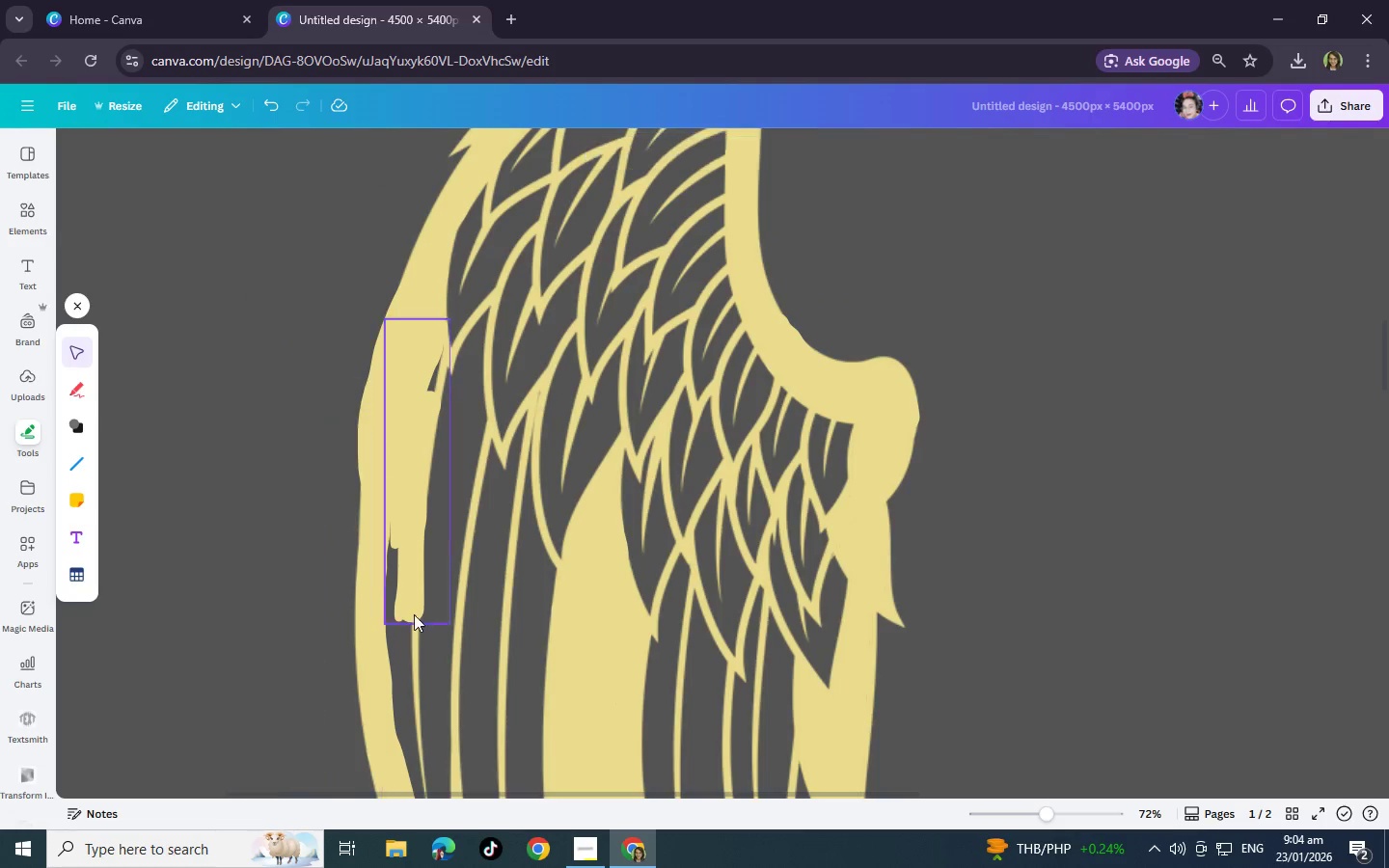 
scroll: coordinate [666, 693], scroll_direction: down, amount: 6.0
 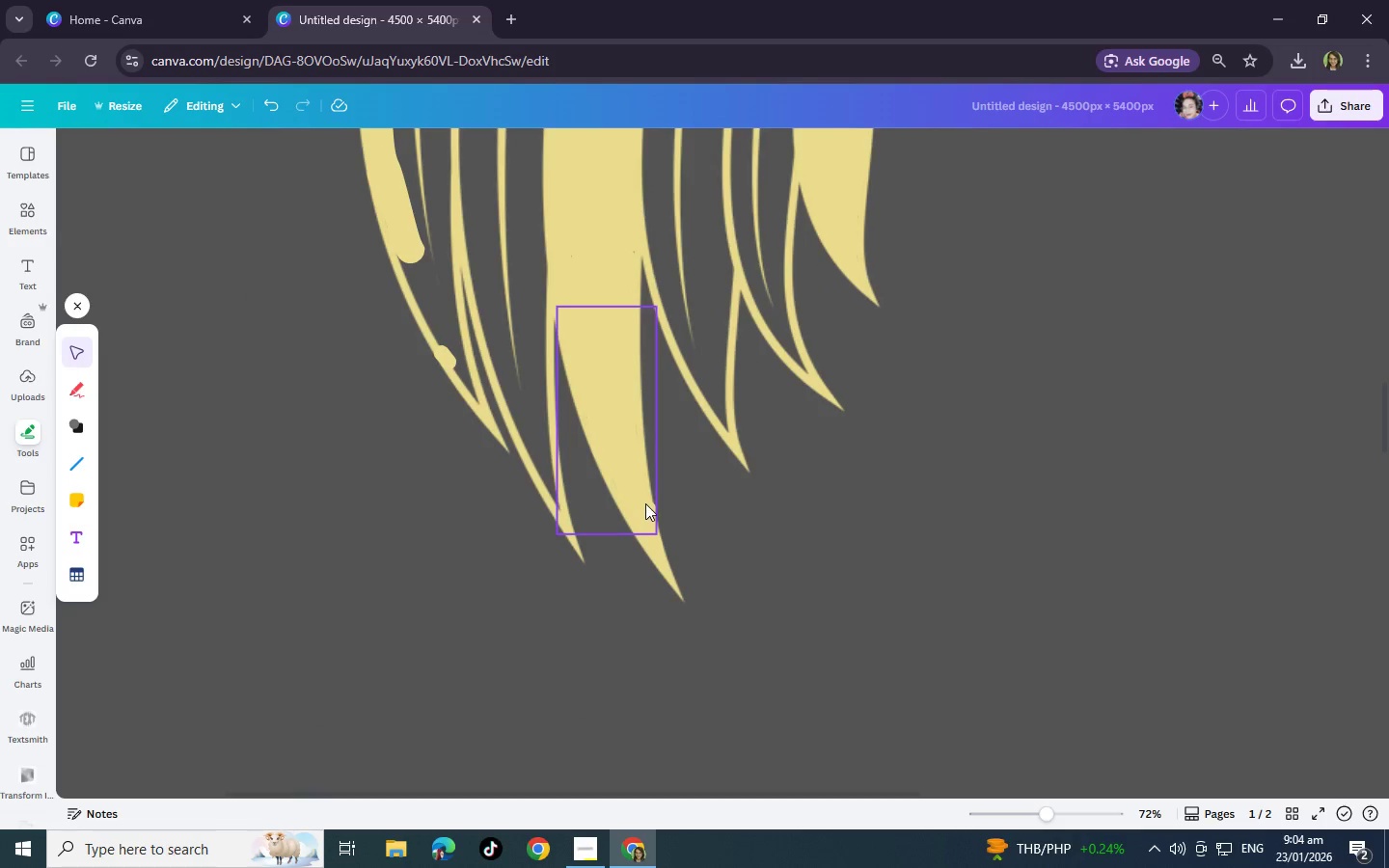 
left_click_drag(start_coordinate=[651, 508], to_coordinate=[533, 540])
 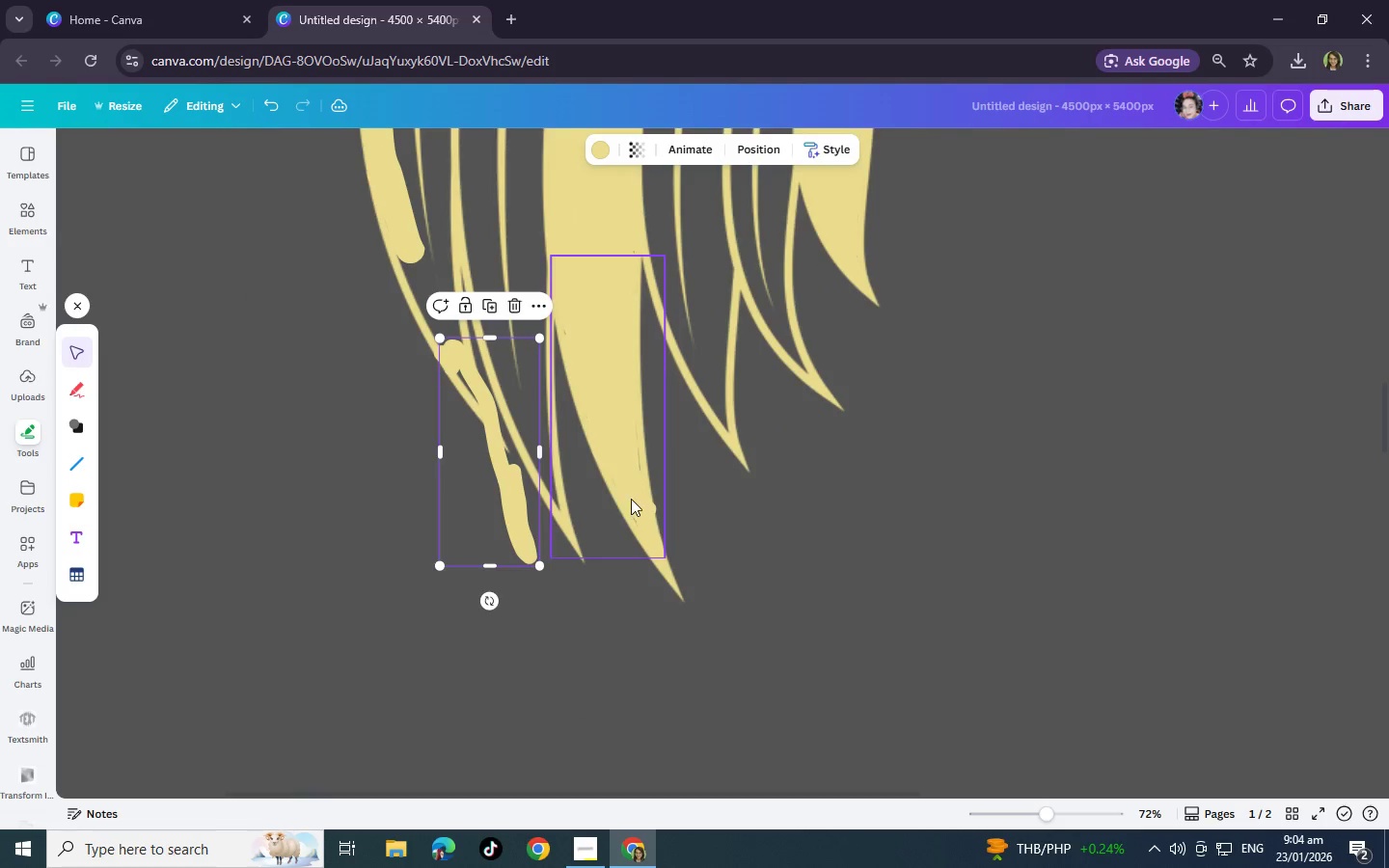 
left_click([631, 498])
 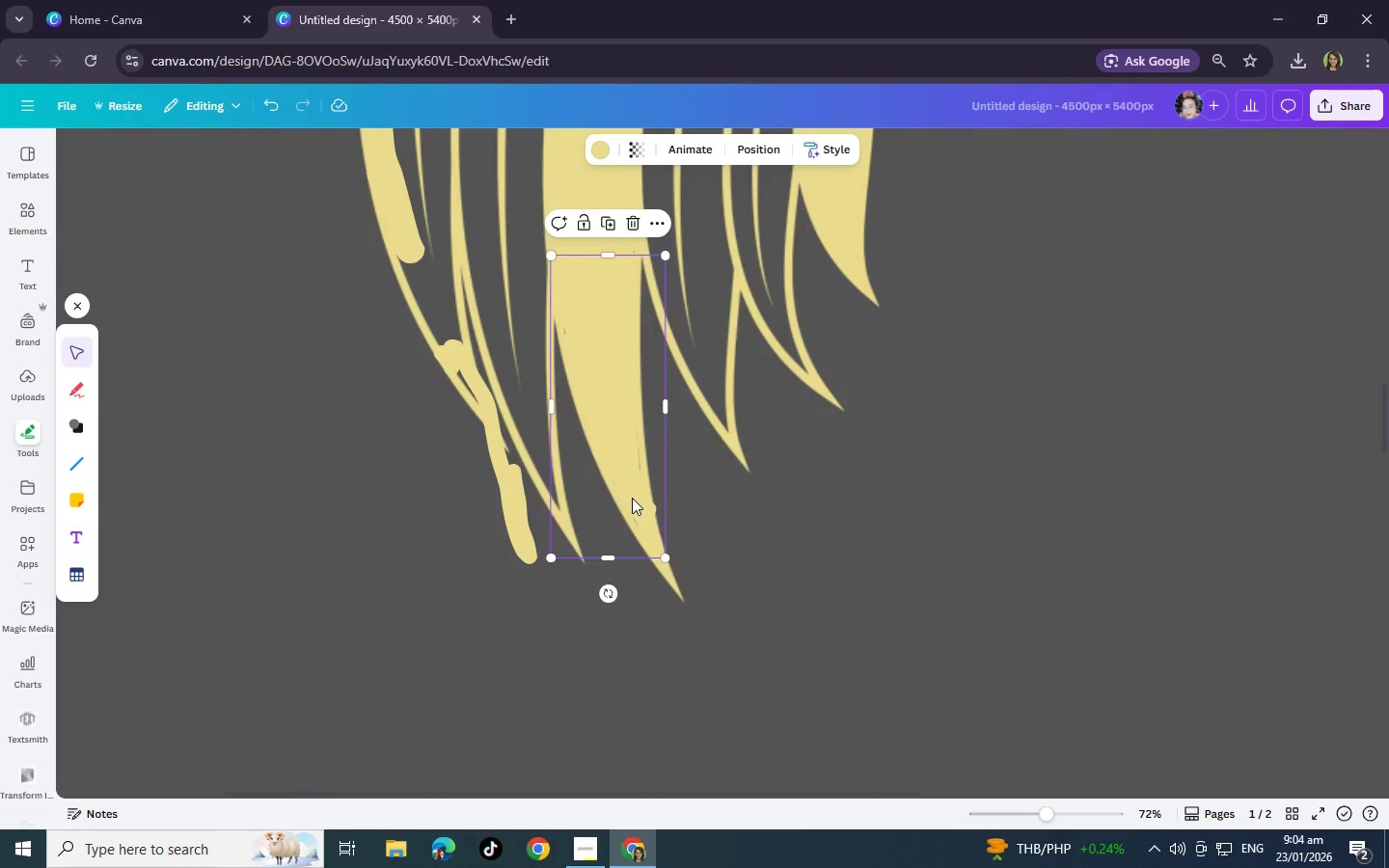 
left_click_drag(start_coordinate=[632, 498], to_coordinate=[363, 633])
 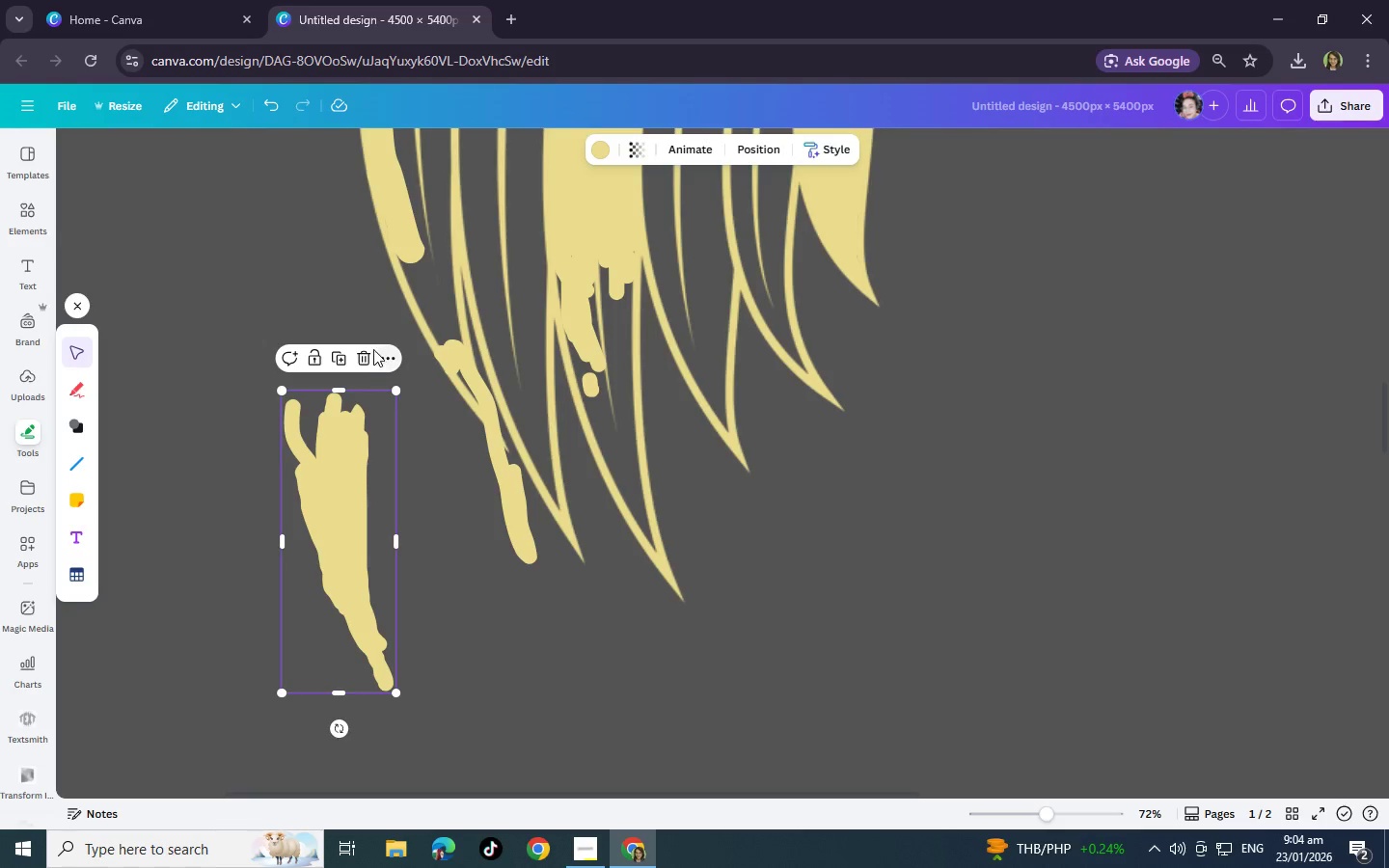 
left_click([368, 356])
 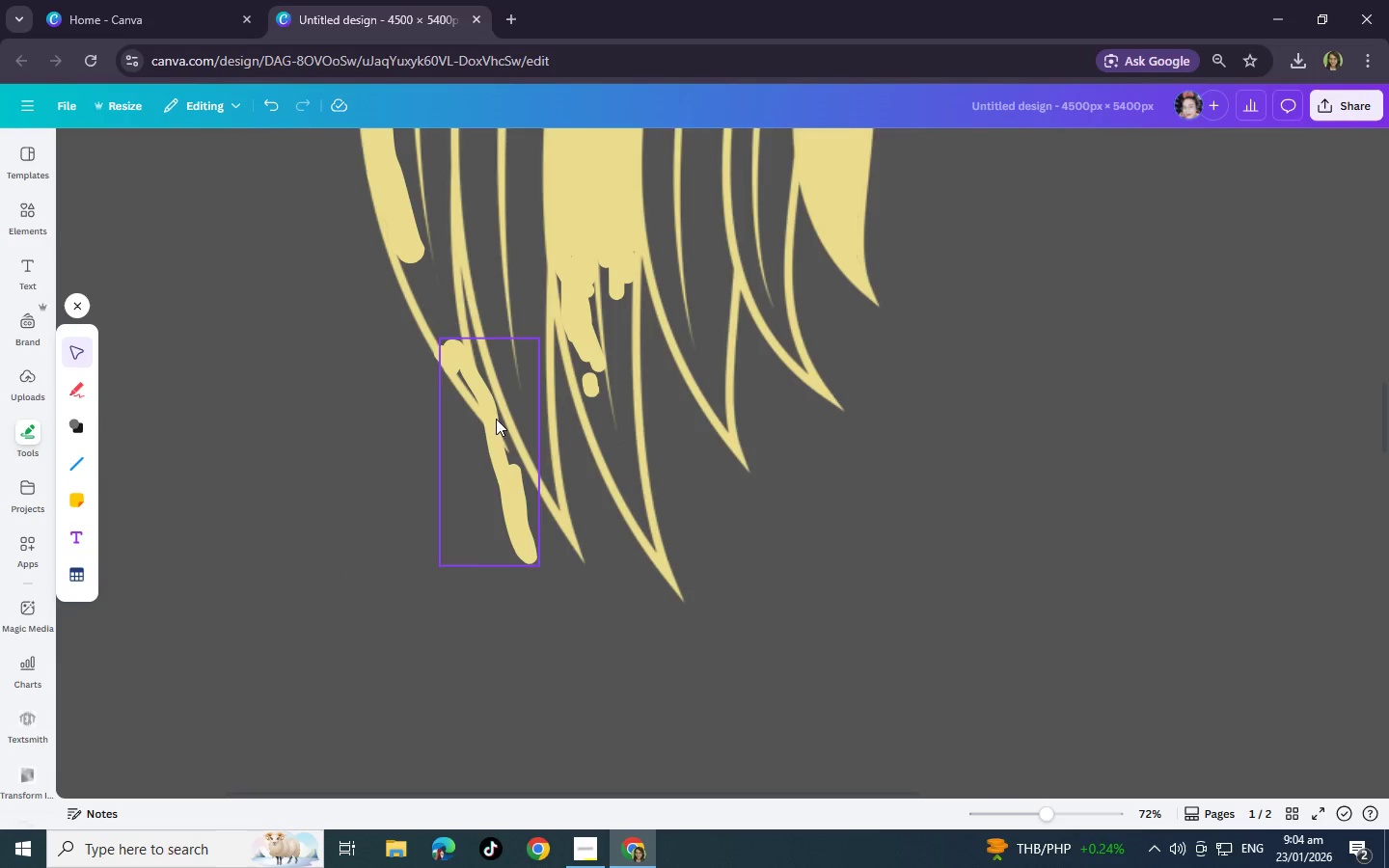 
left_click([496, 430])
 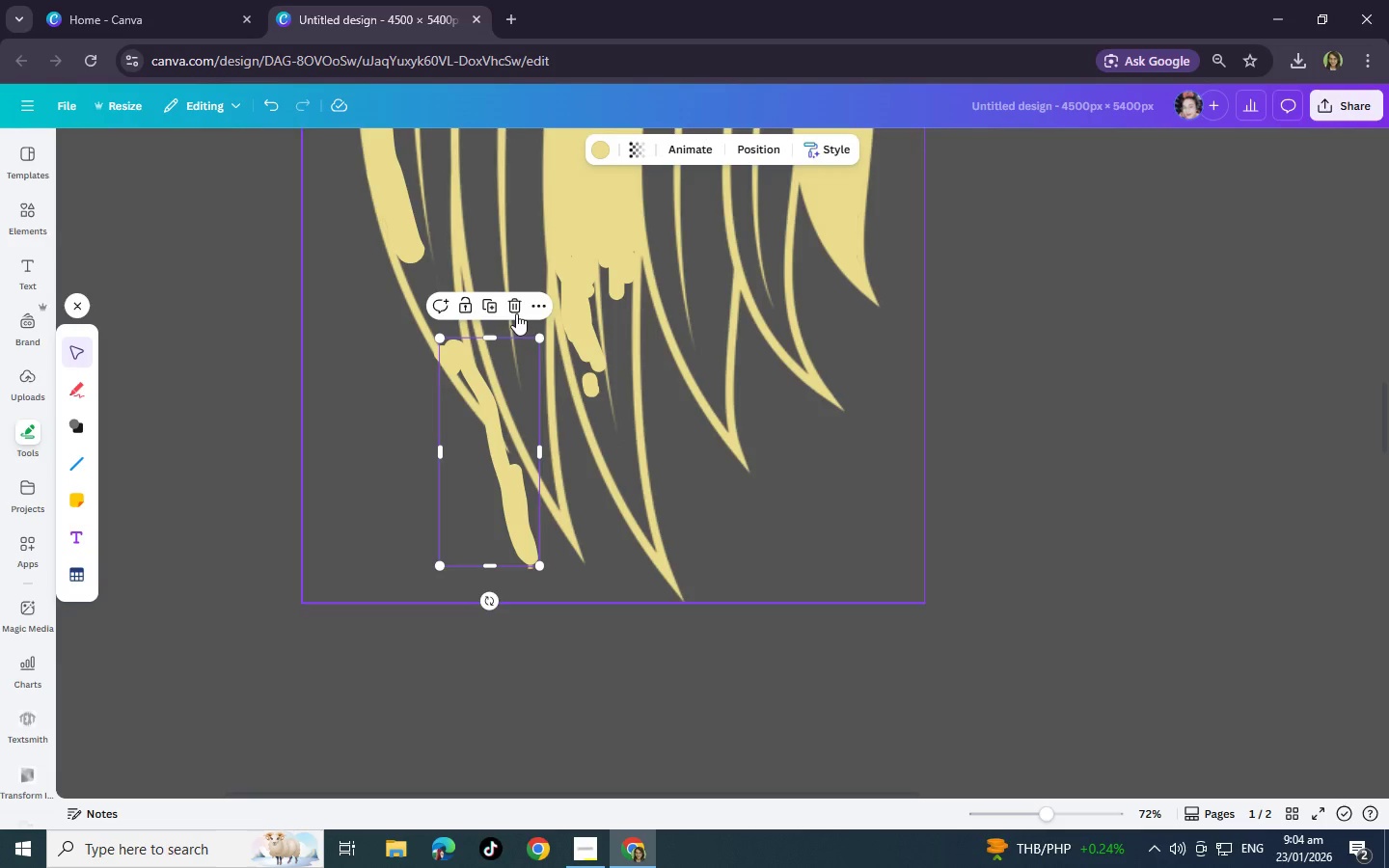 
left_click([519, 303])
 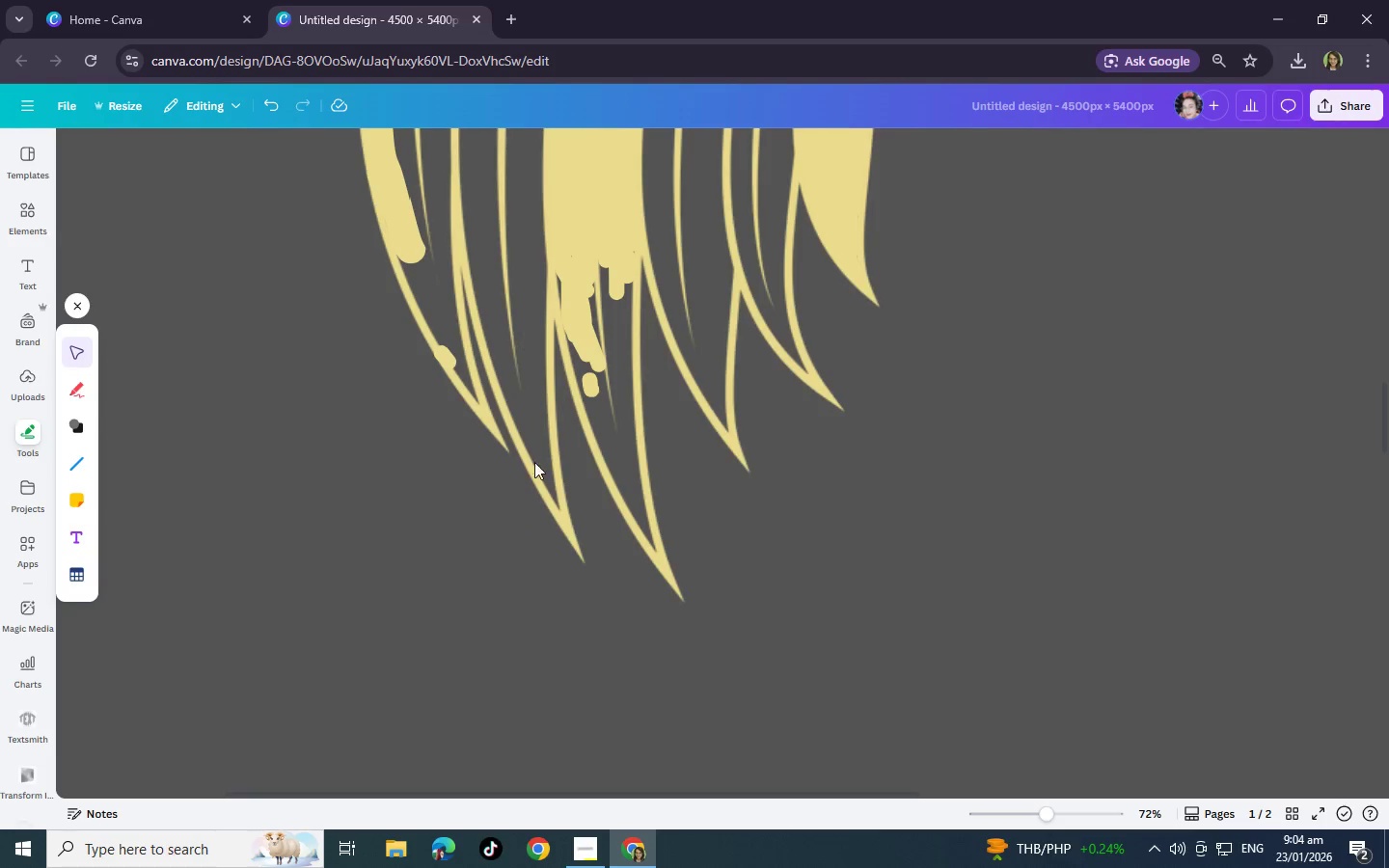 
scroll: coordinate [413, 456], scroll_direction: up, amount: 7.0
 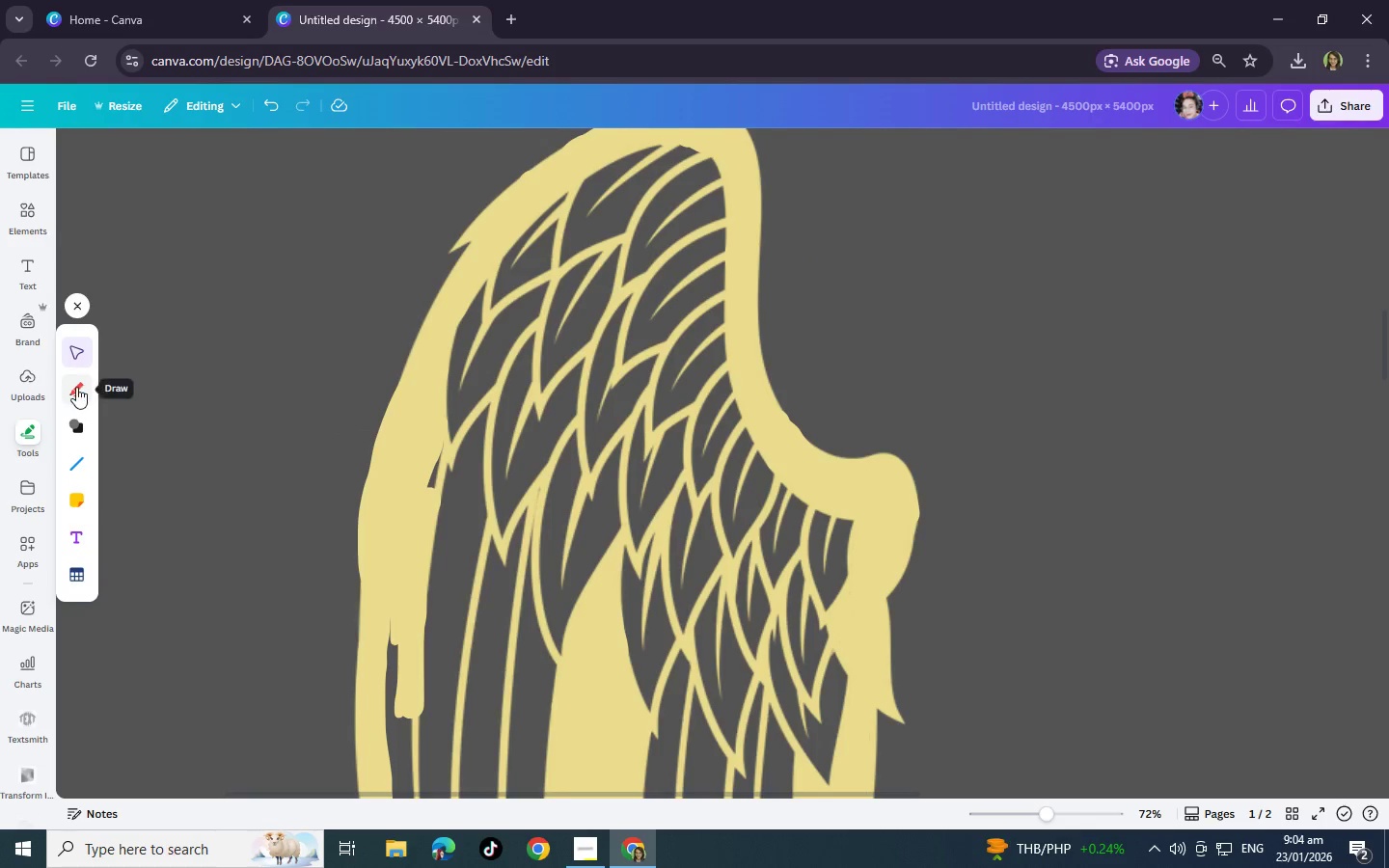 
left_click([76, 387])
 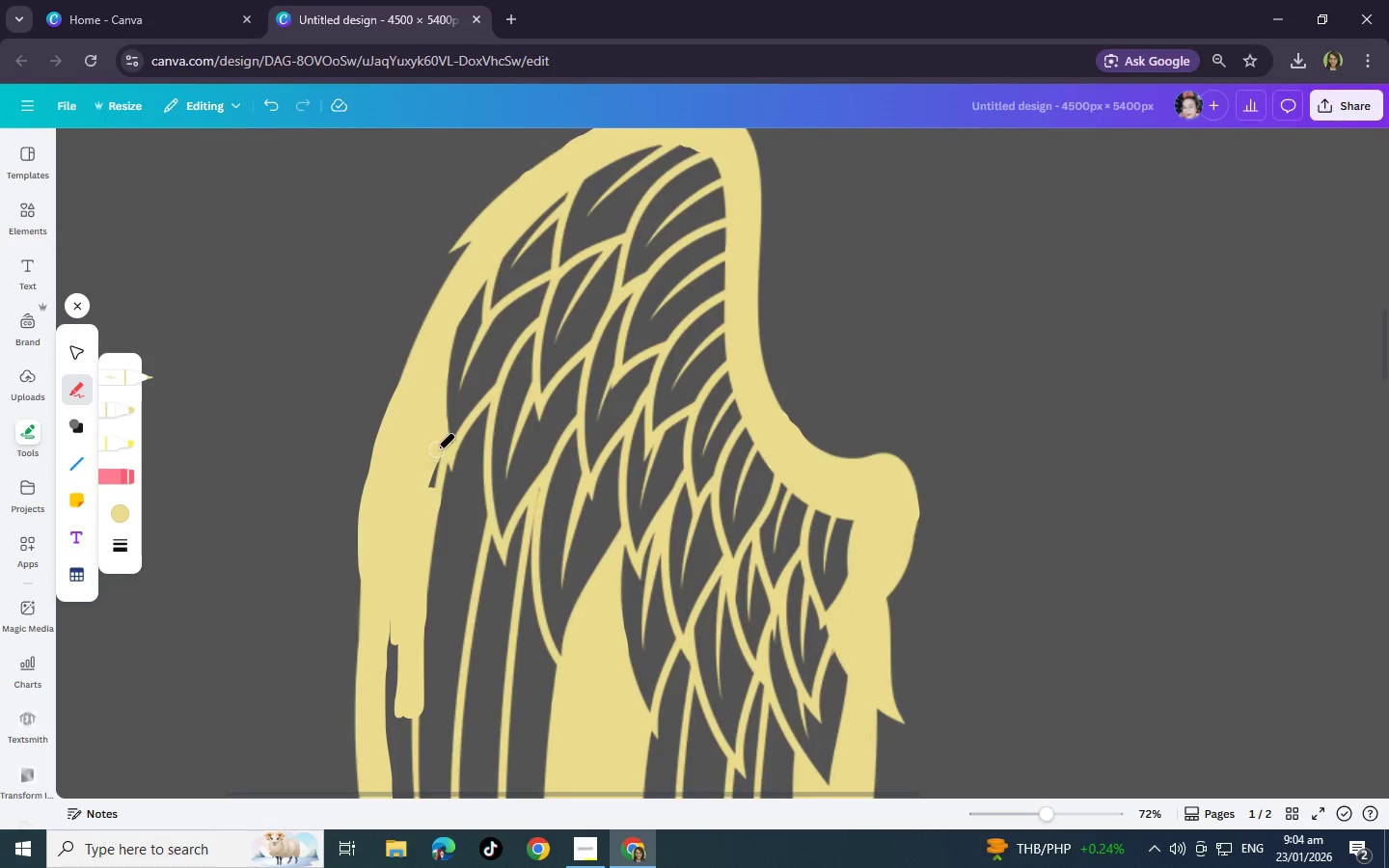 
left_click_drag(start_coordinate=[433, 457], to_coordinate=[395, 761])
 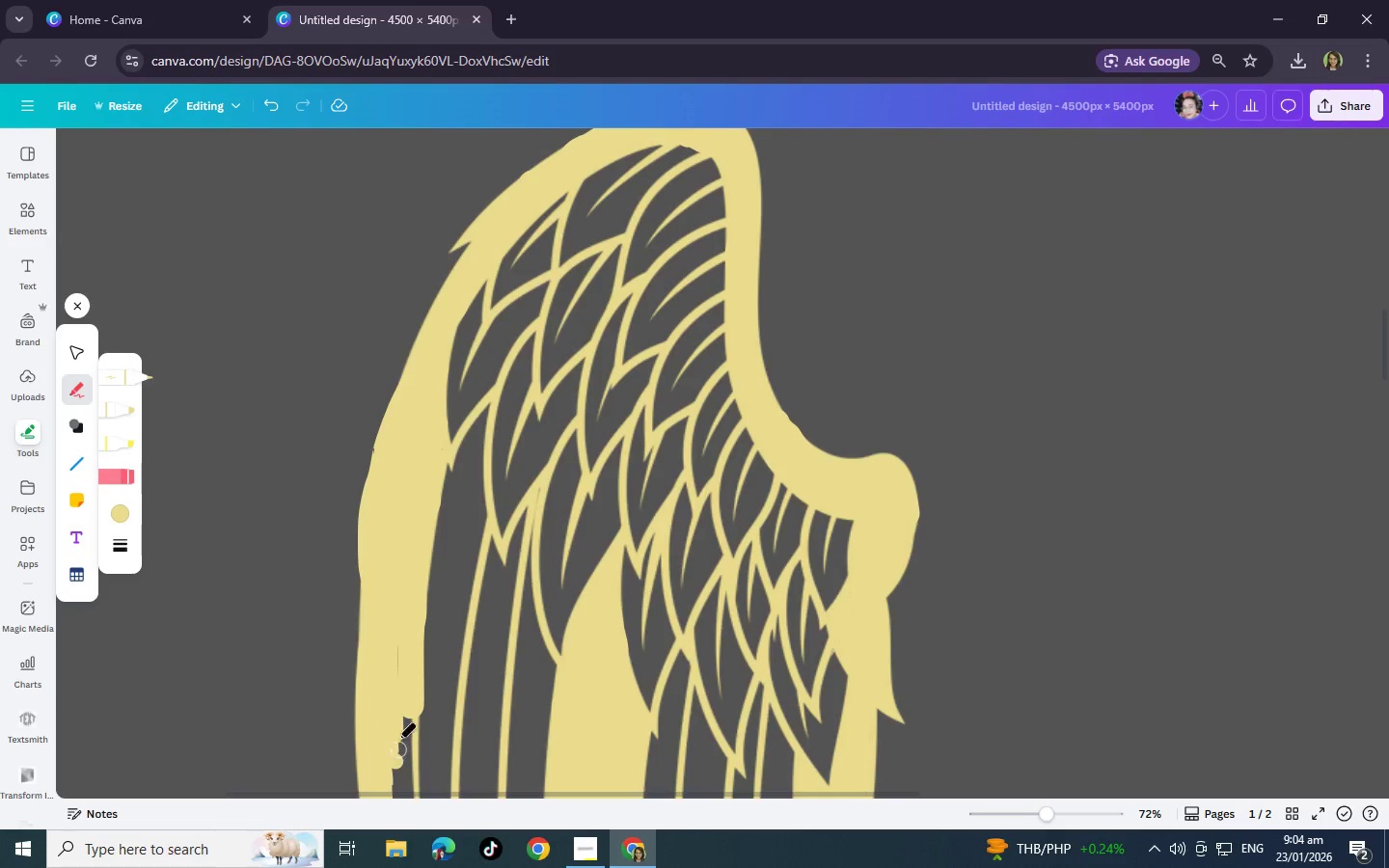 
scroll: coordinate [398, 722], scroll_direction: down, amount: 3.0
 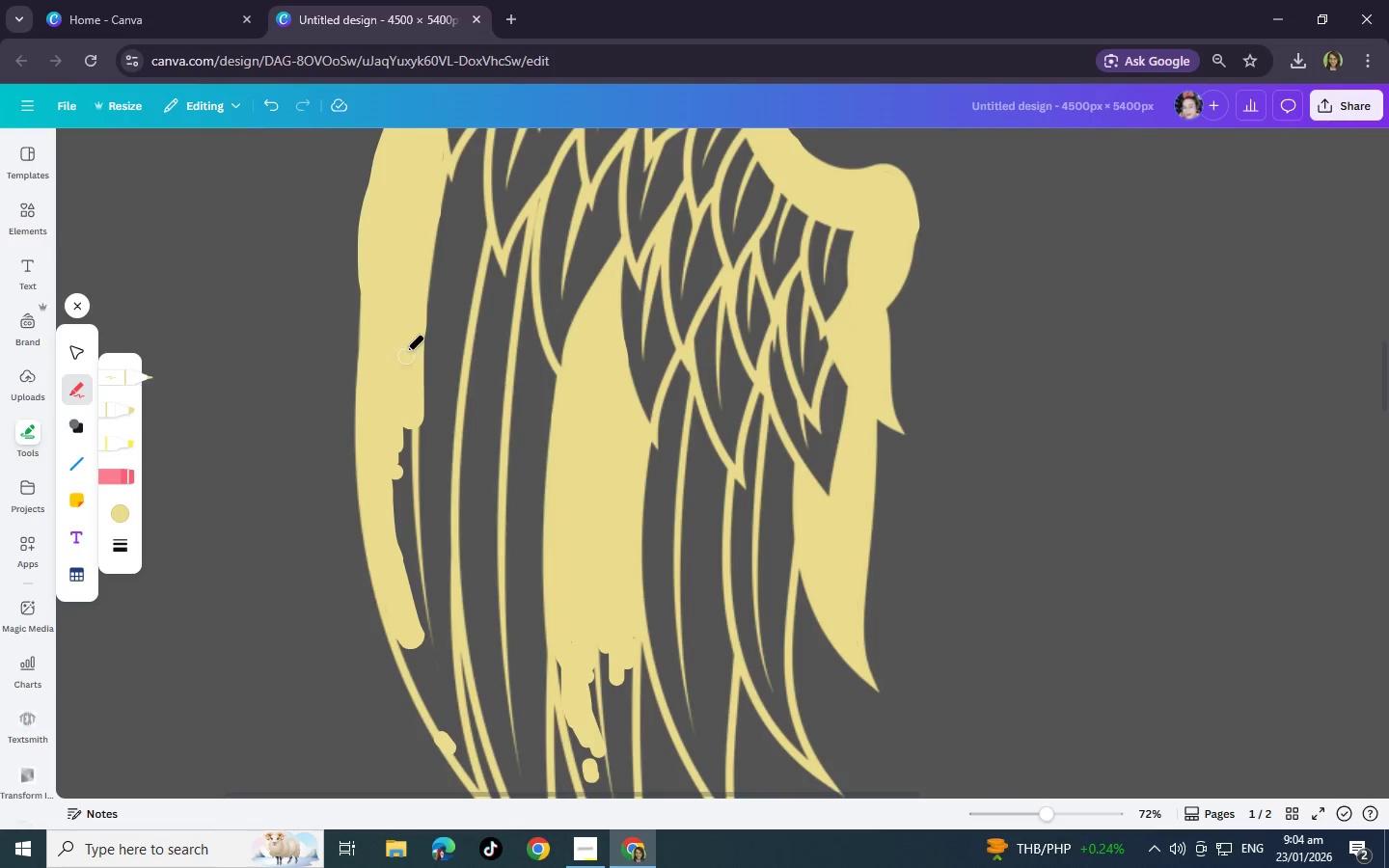 
left_click_drag(start_coordinate=[406, 351], to_coordinate=[402, 493])
 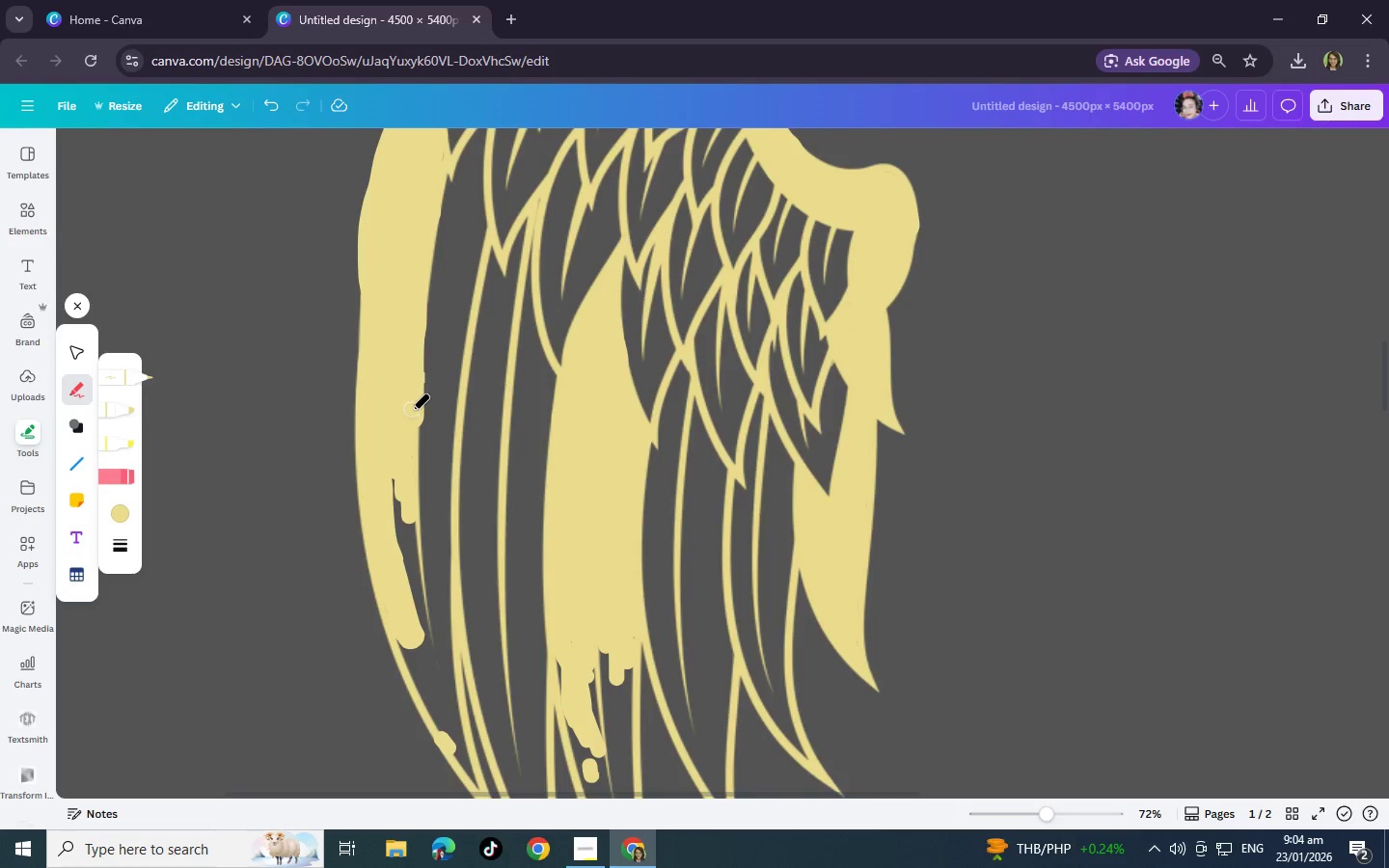 
key(Control+Z)
 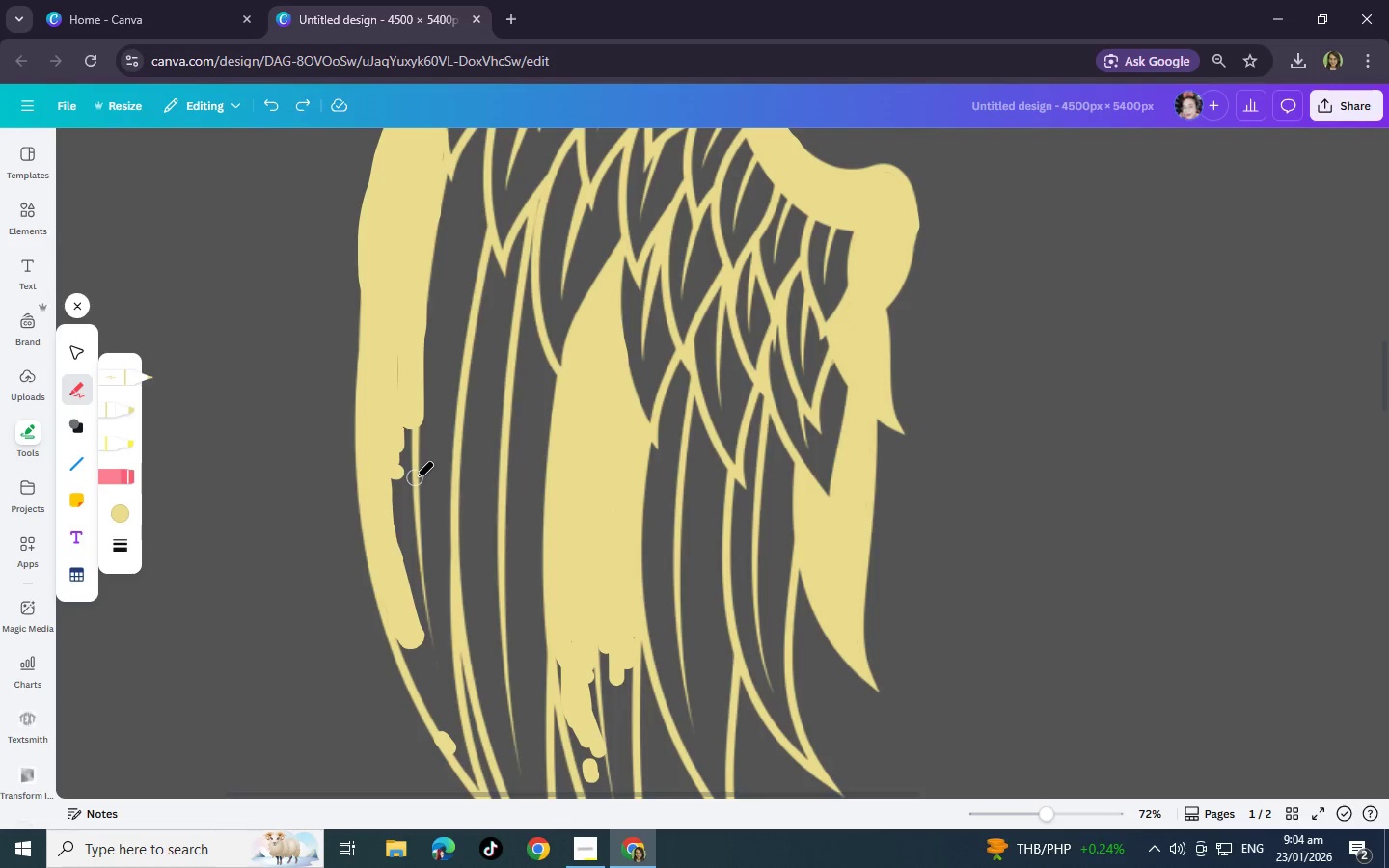 
key(Control+Z)
 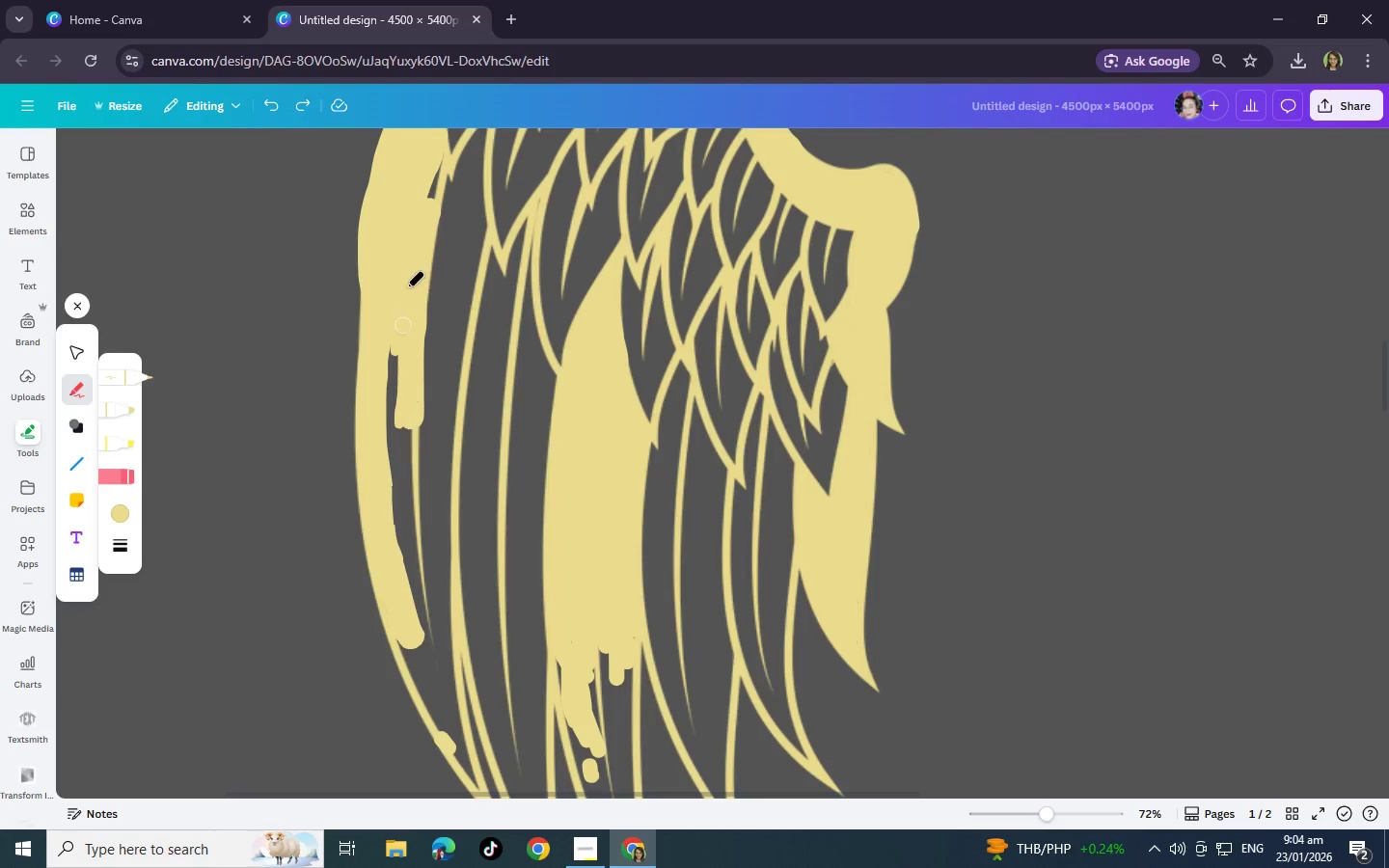 
scroll: coordinate [413, 320], scroll_direction: up, amount: 2.0
 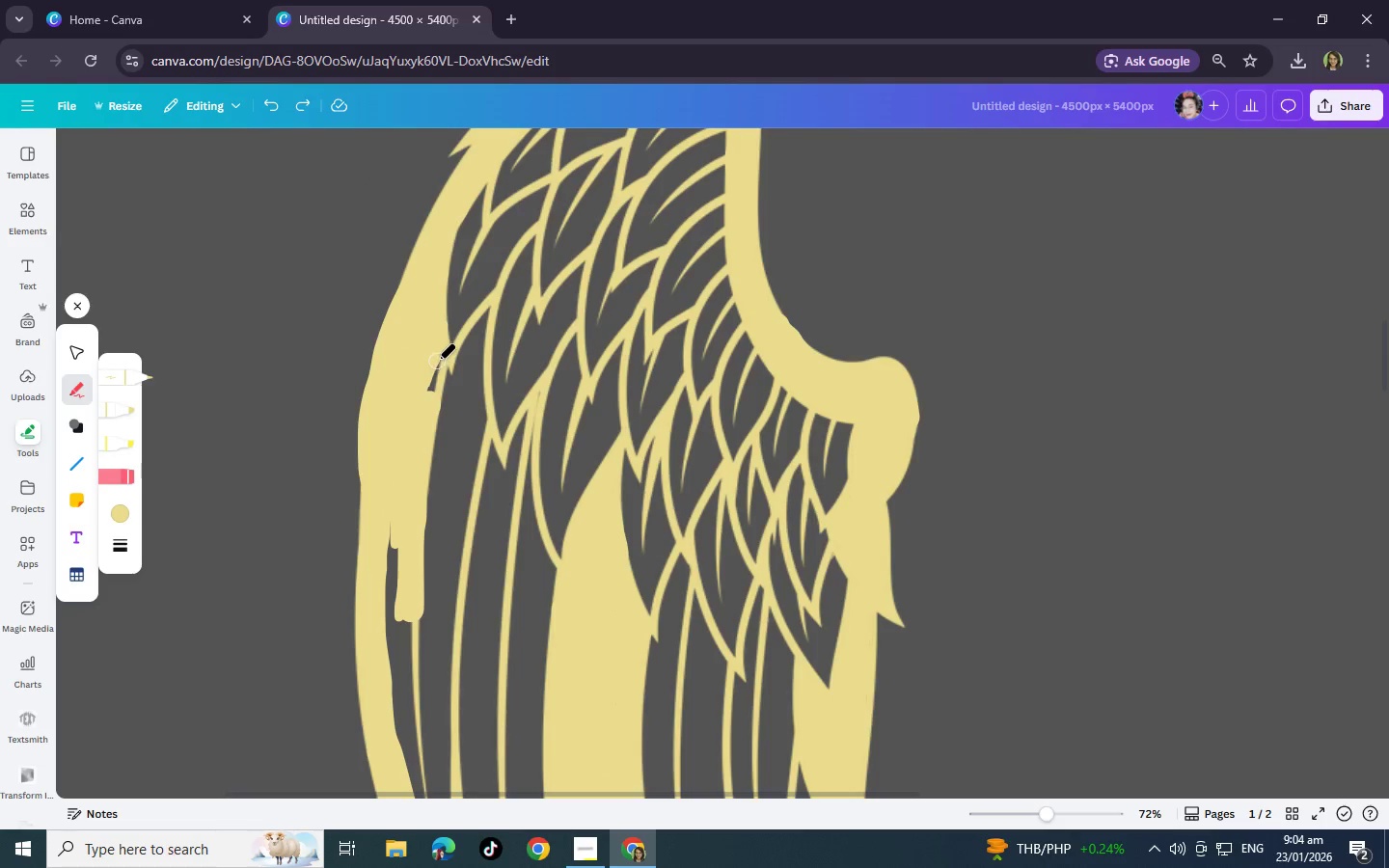 
left_click_drag(start_coordinate=[439, 355], to_coordinate=[419, 416])
 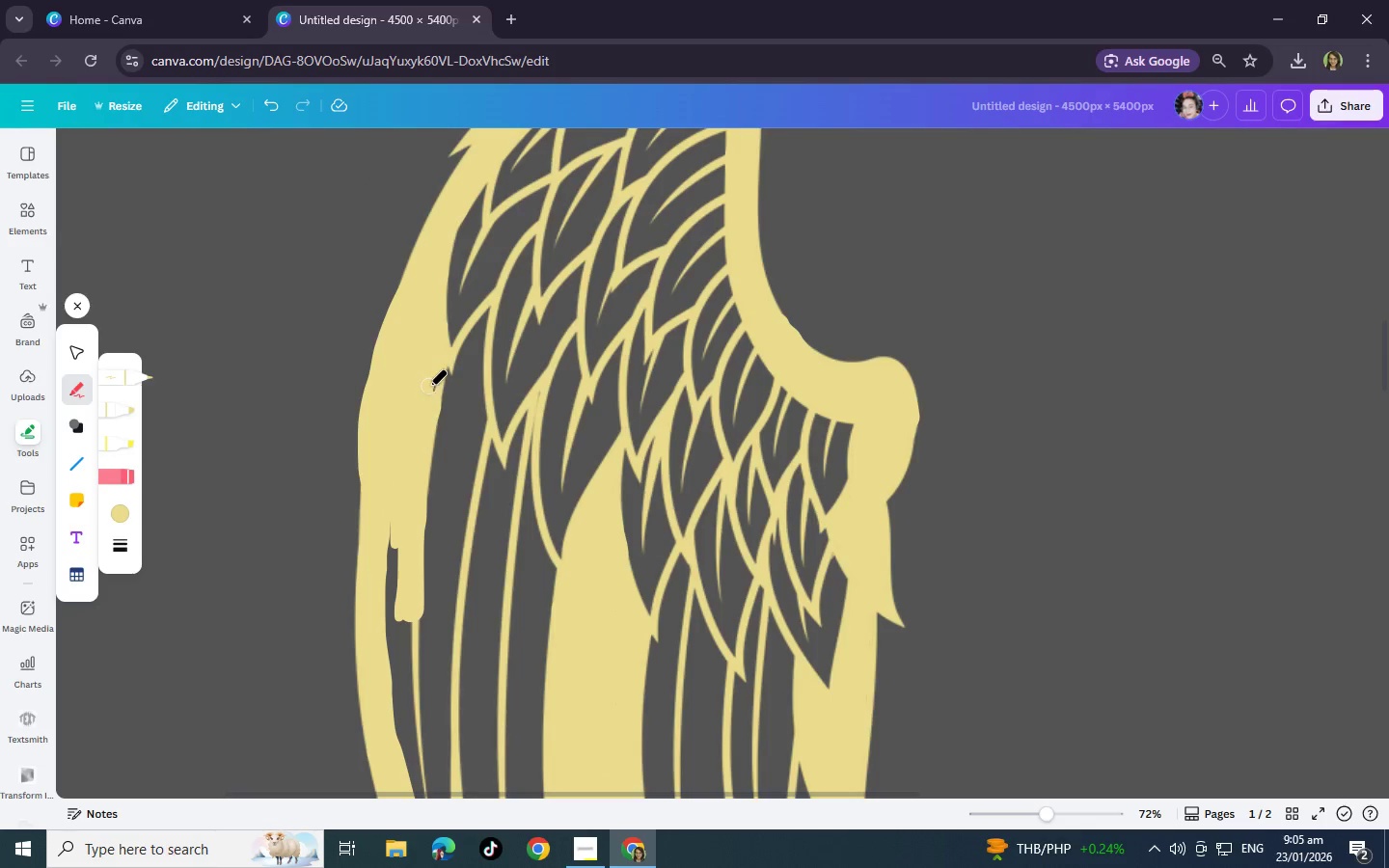 
left_click([430, 386])
 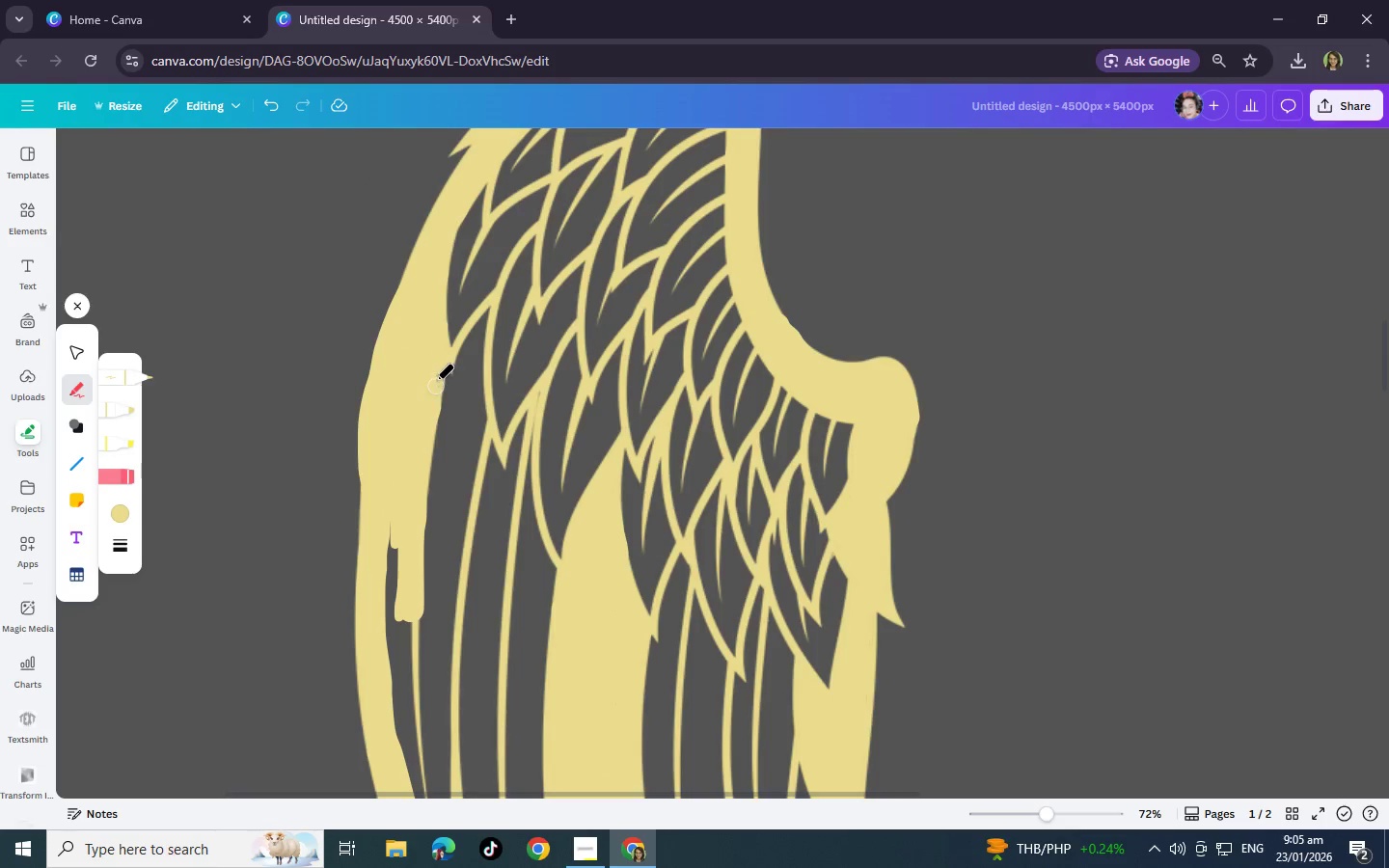 
left_click([436, 378])
 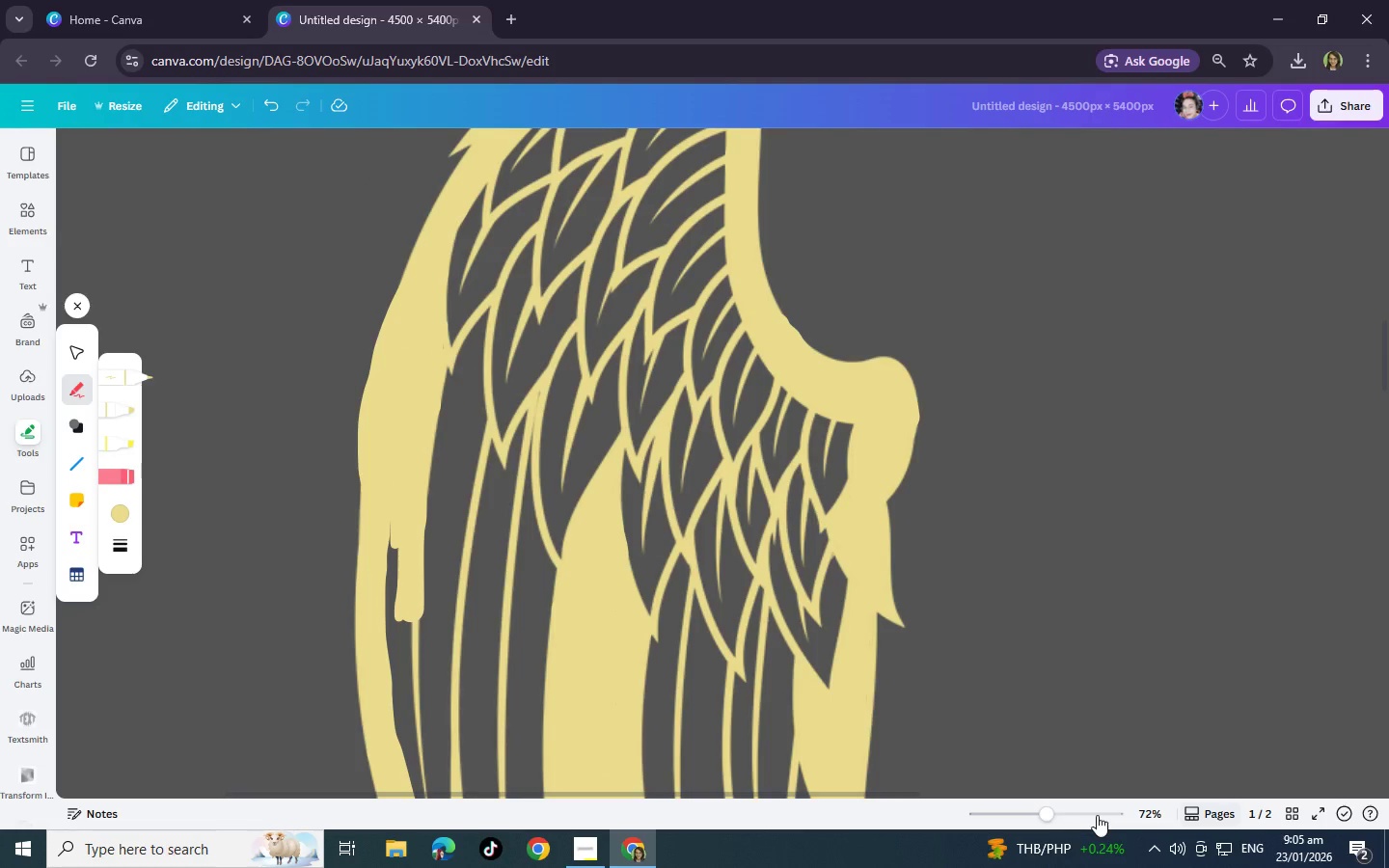 
left_click([1064, 815])
 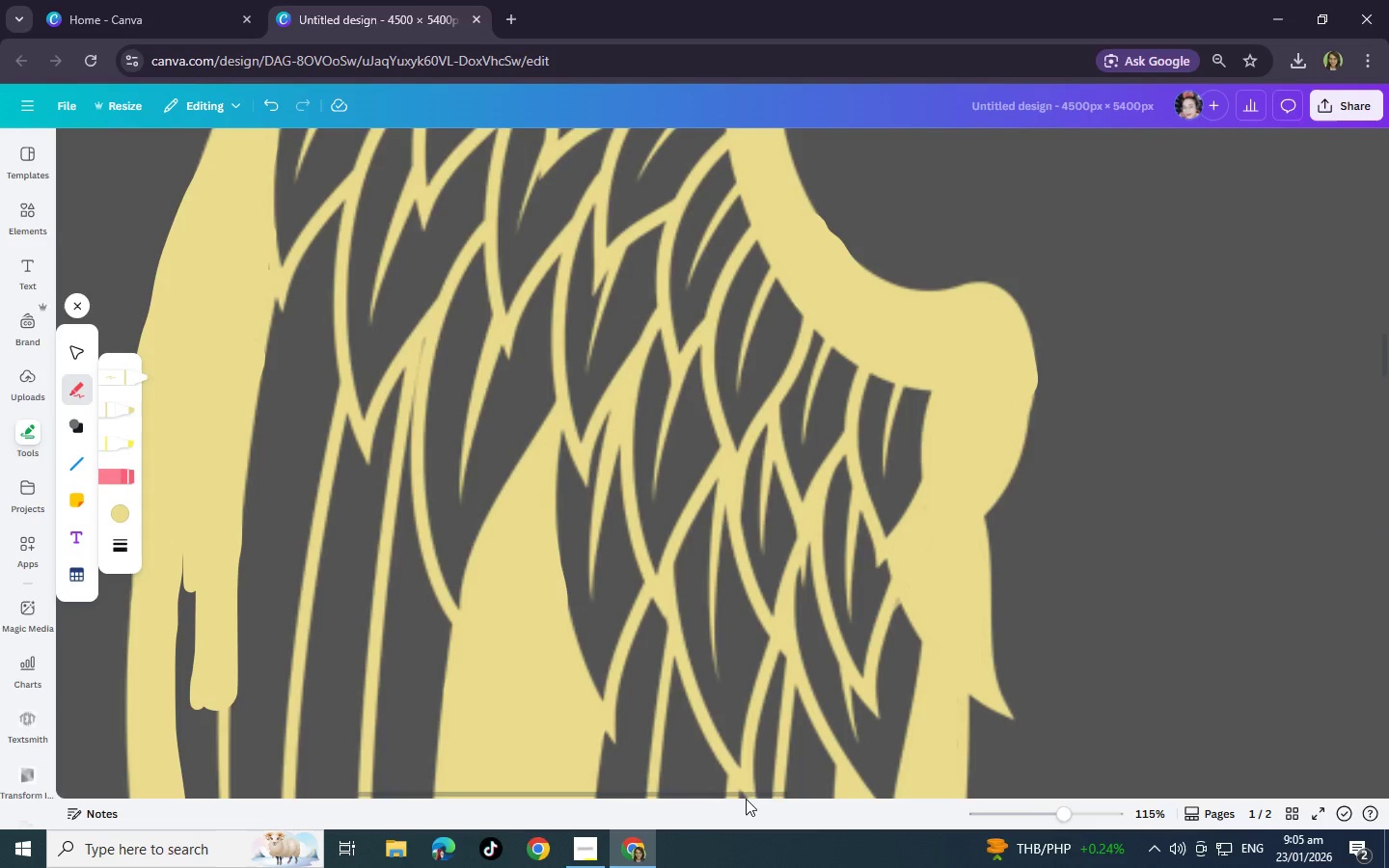 
left_click_drag(start_coordinate=[738, 794], to_coordinate=[590, 794])
 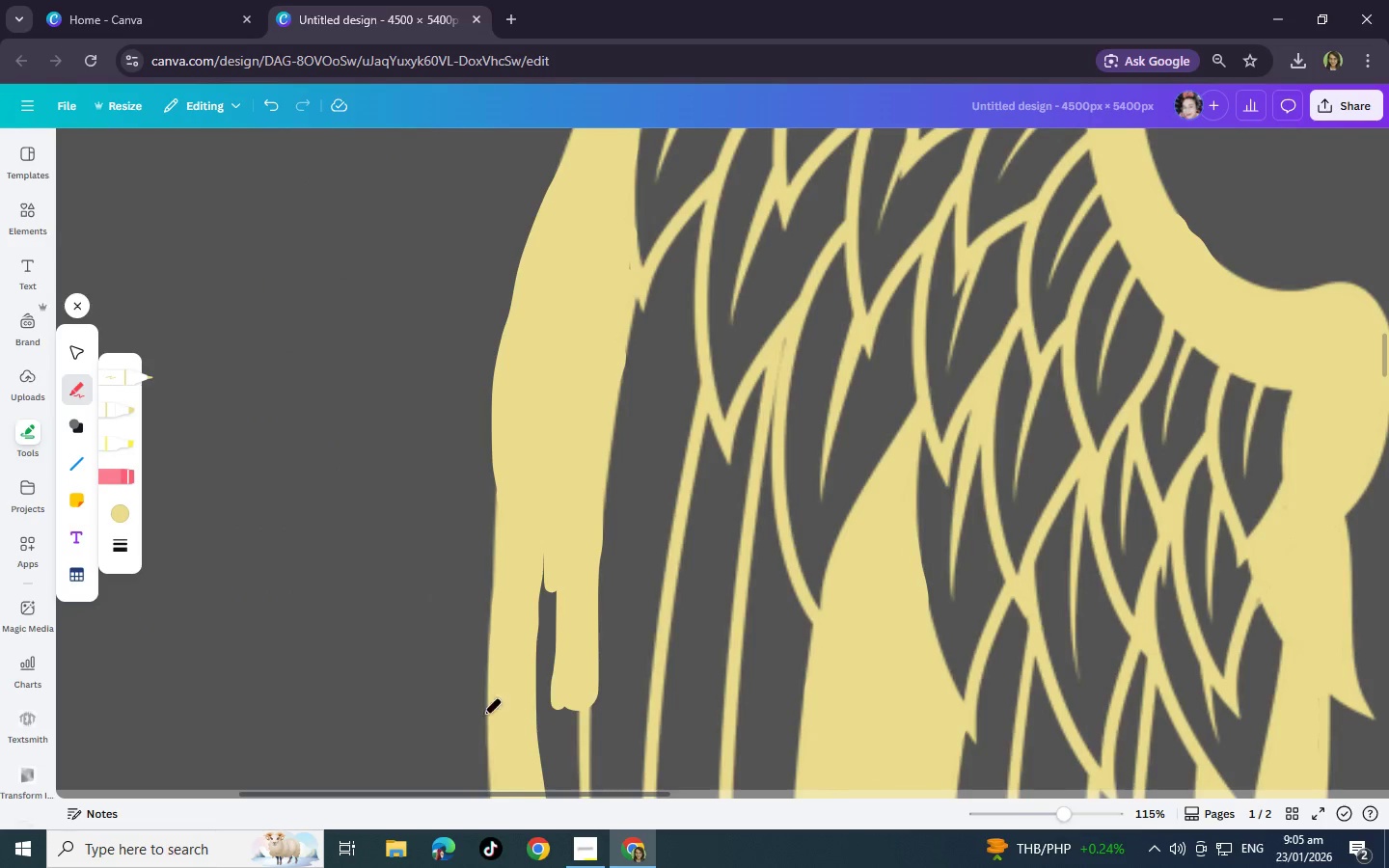 
scroll: coordinate [495, 719], scroll_direction: down, amount: 3.0
 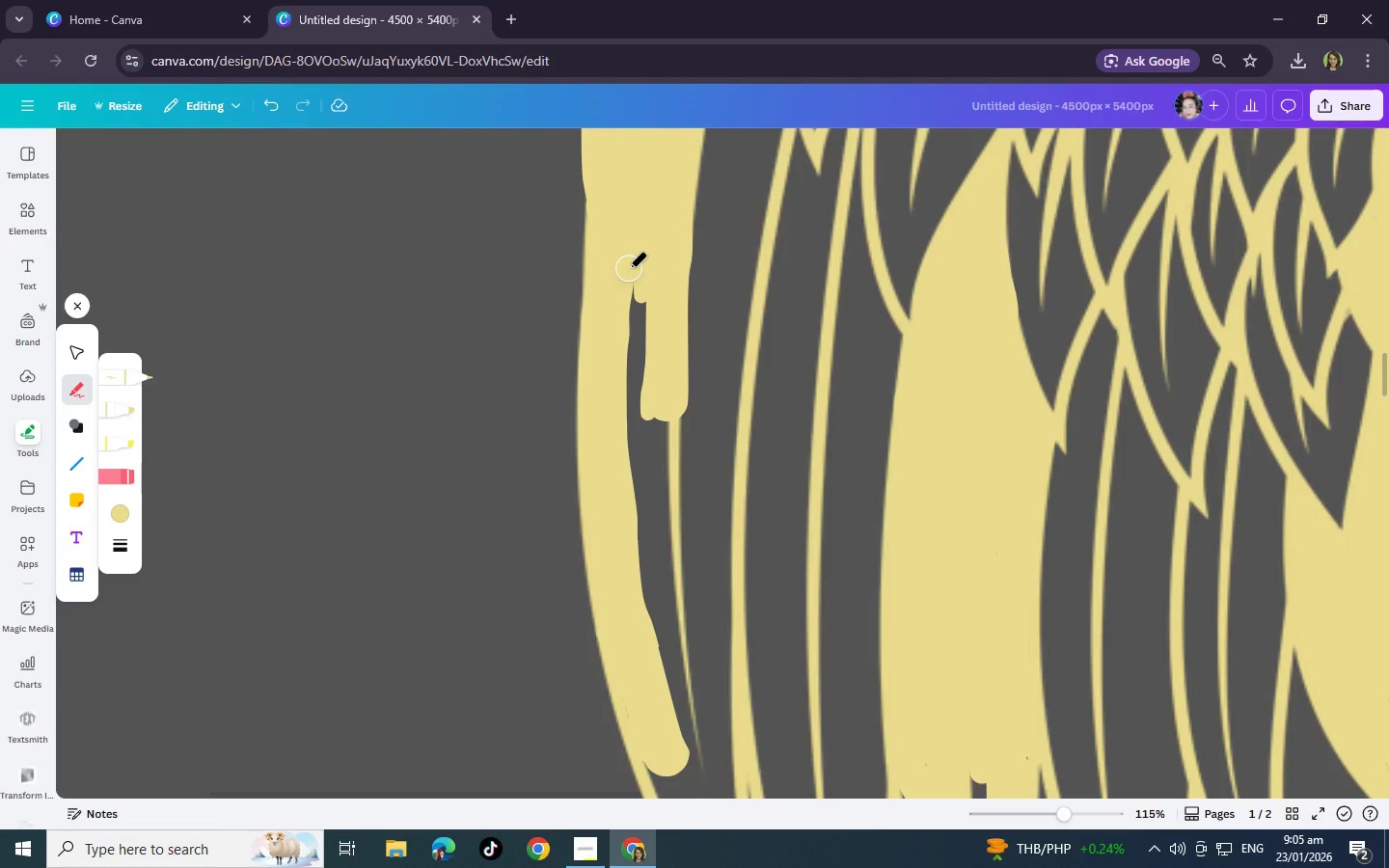 
wait(15.59)
 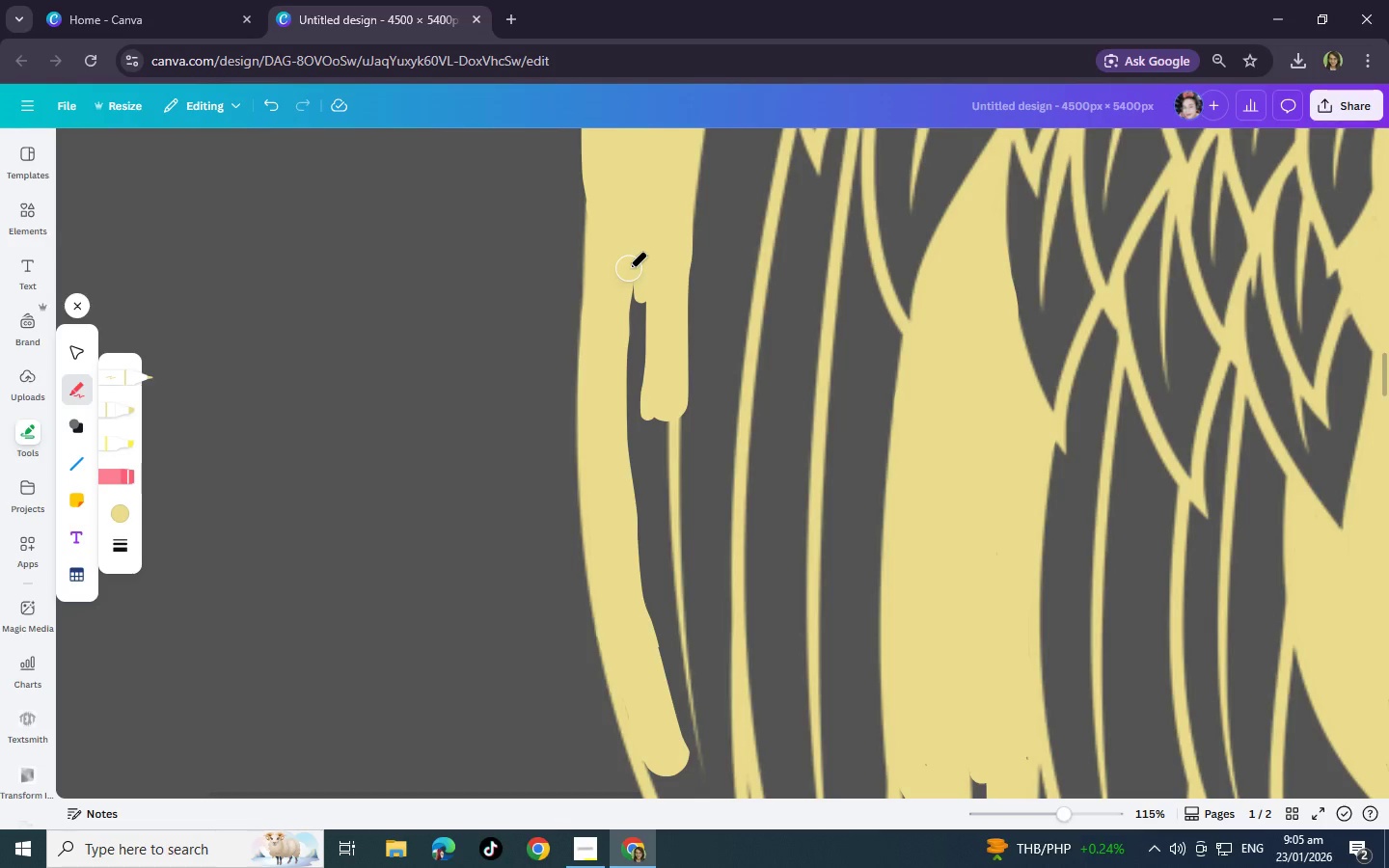 
left_click_drag(start_coordinate=[626, 269], to_coordinate=[638, 302])
 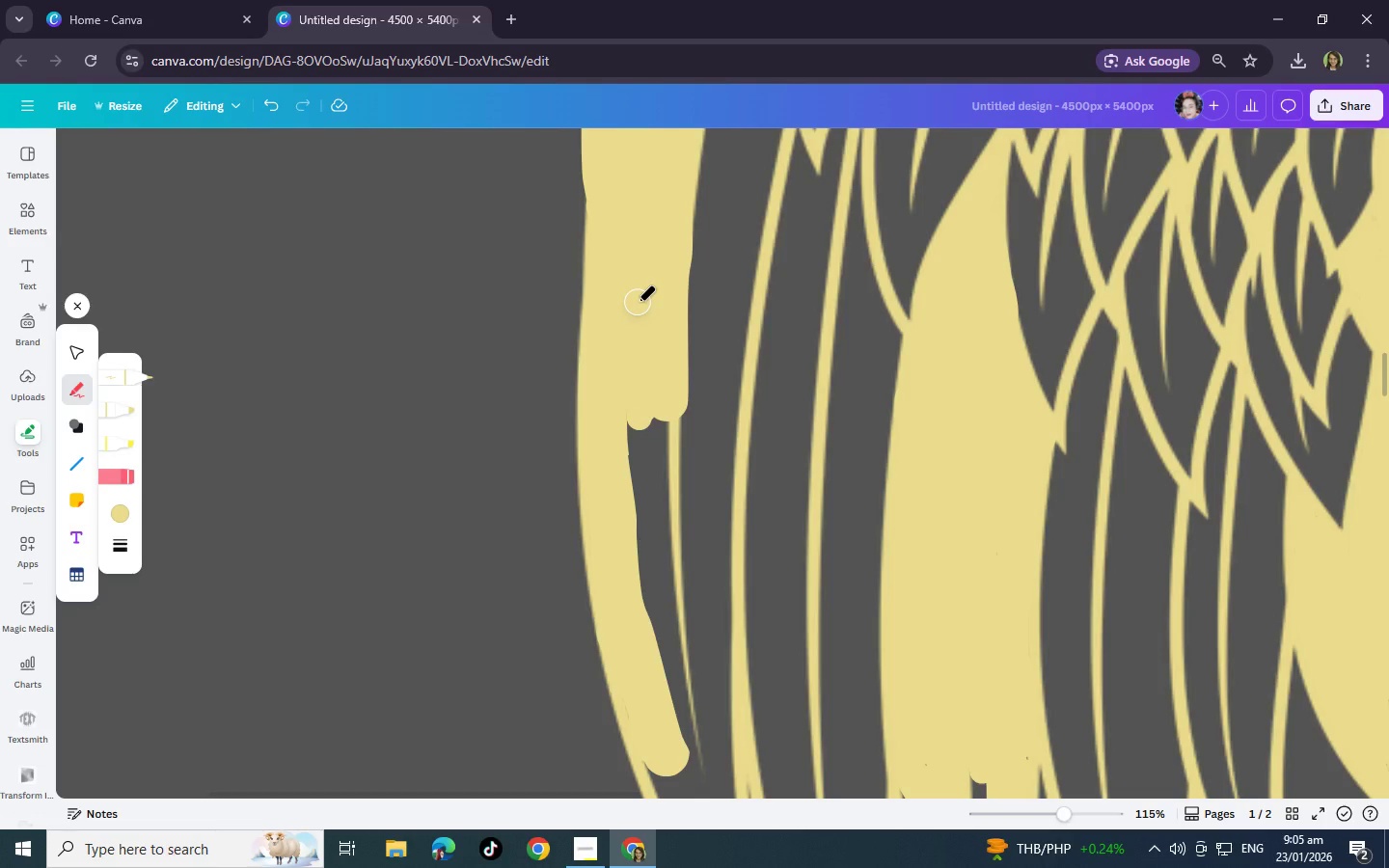 
wait(10.62)
 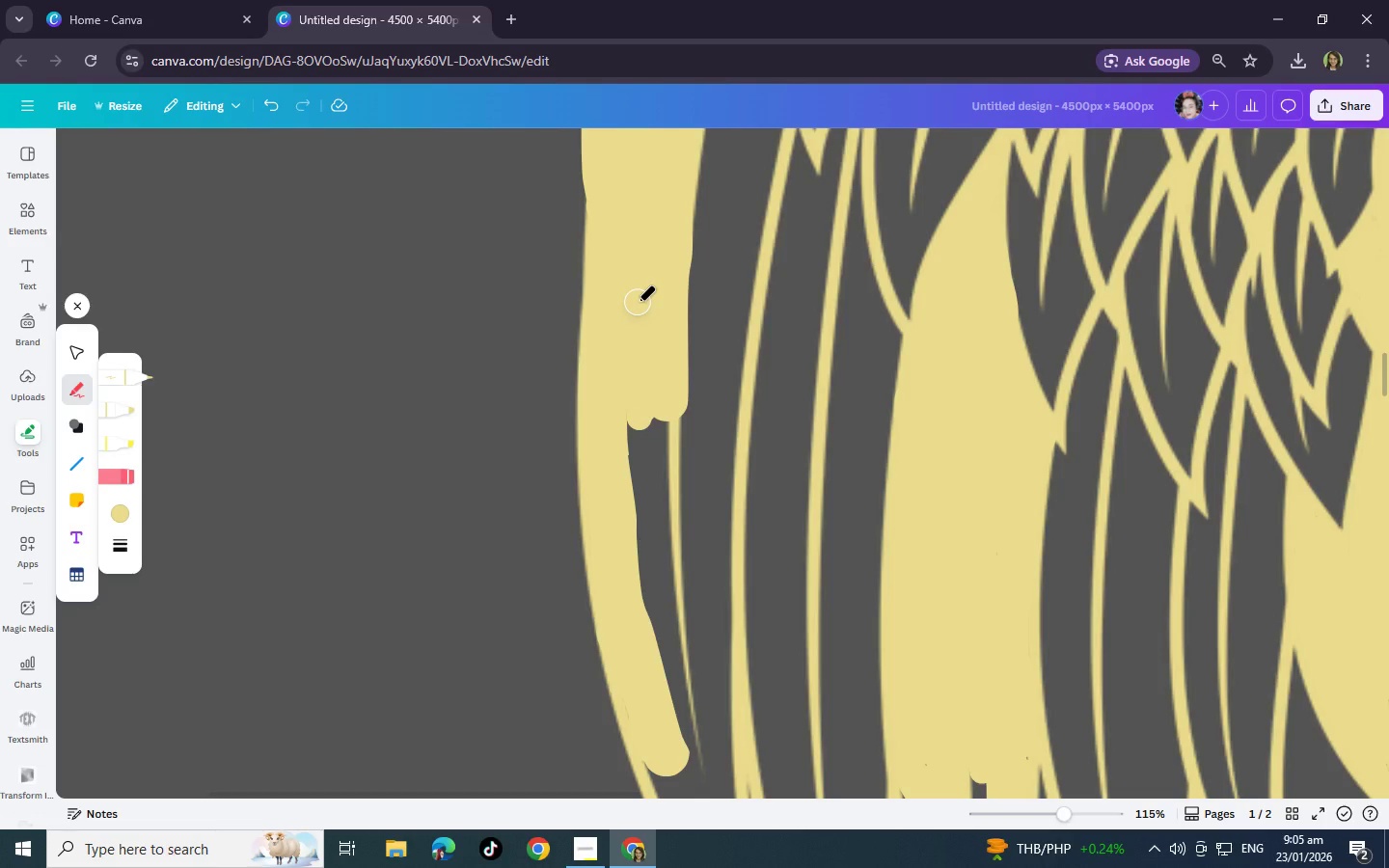 
left_click_drag(start_coordinate=[634, 397], to_coordinate=[664, 630])
 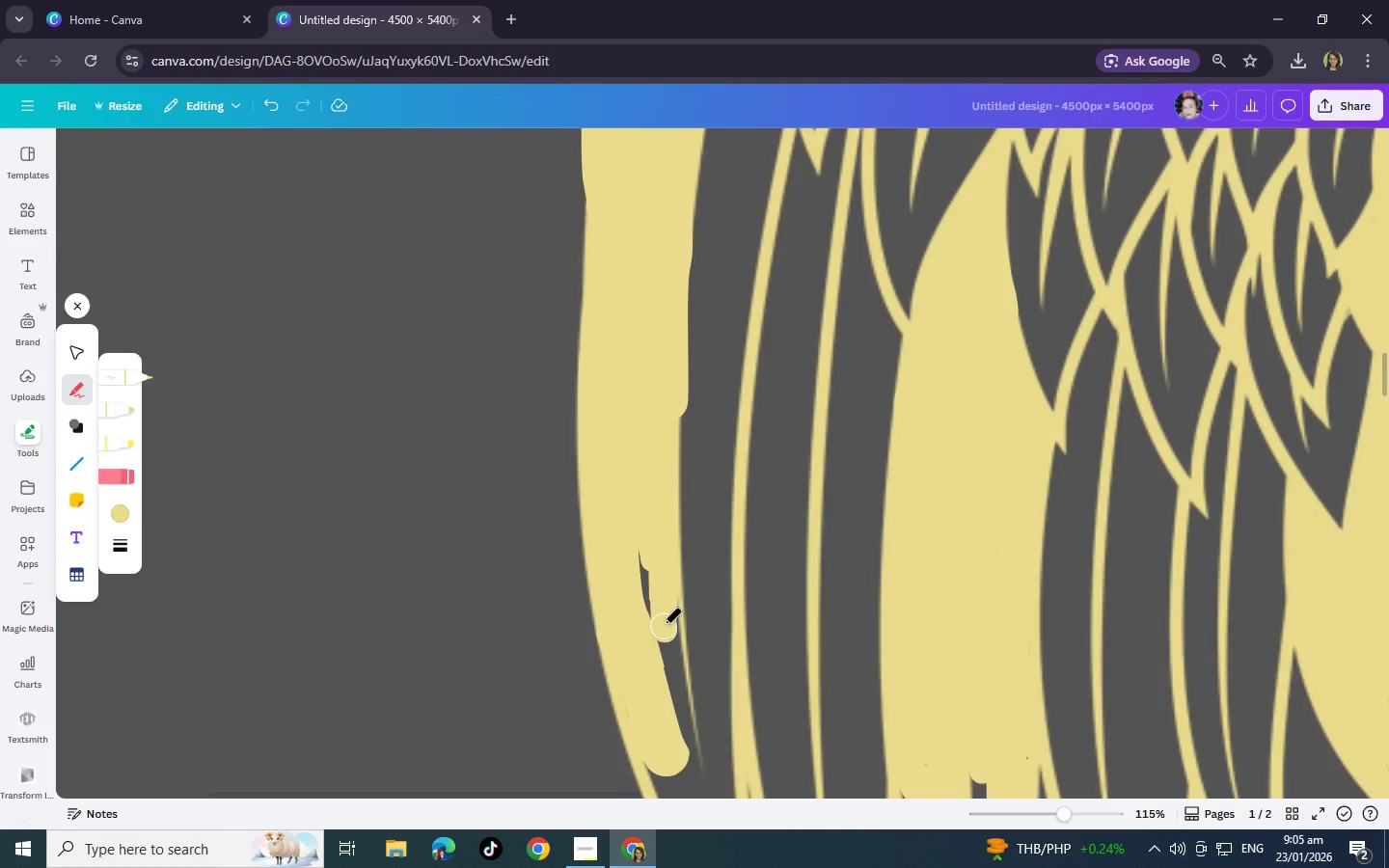 
scroll: coordinate [664, 624], scroll_direction: down, amount: 4.0
 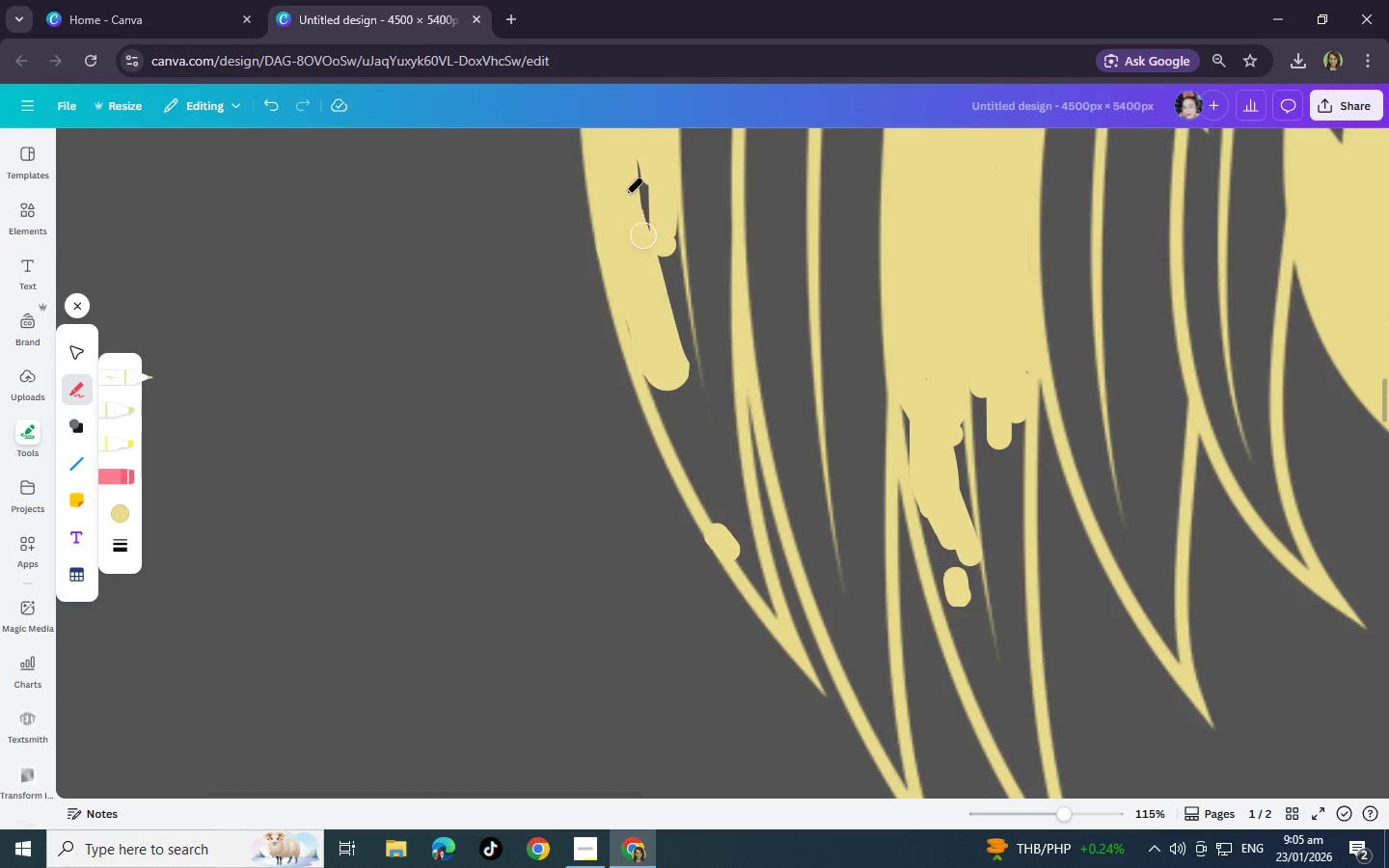 
left_click_drag(start_coordinate=[639, 173], to_coordinate=[706, 389])
 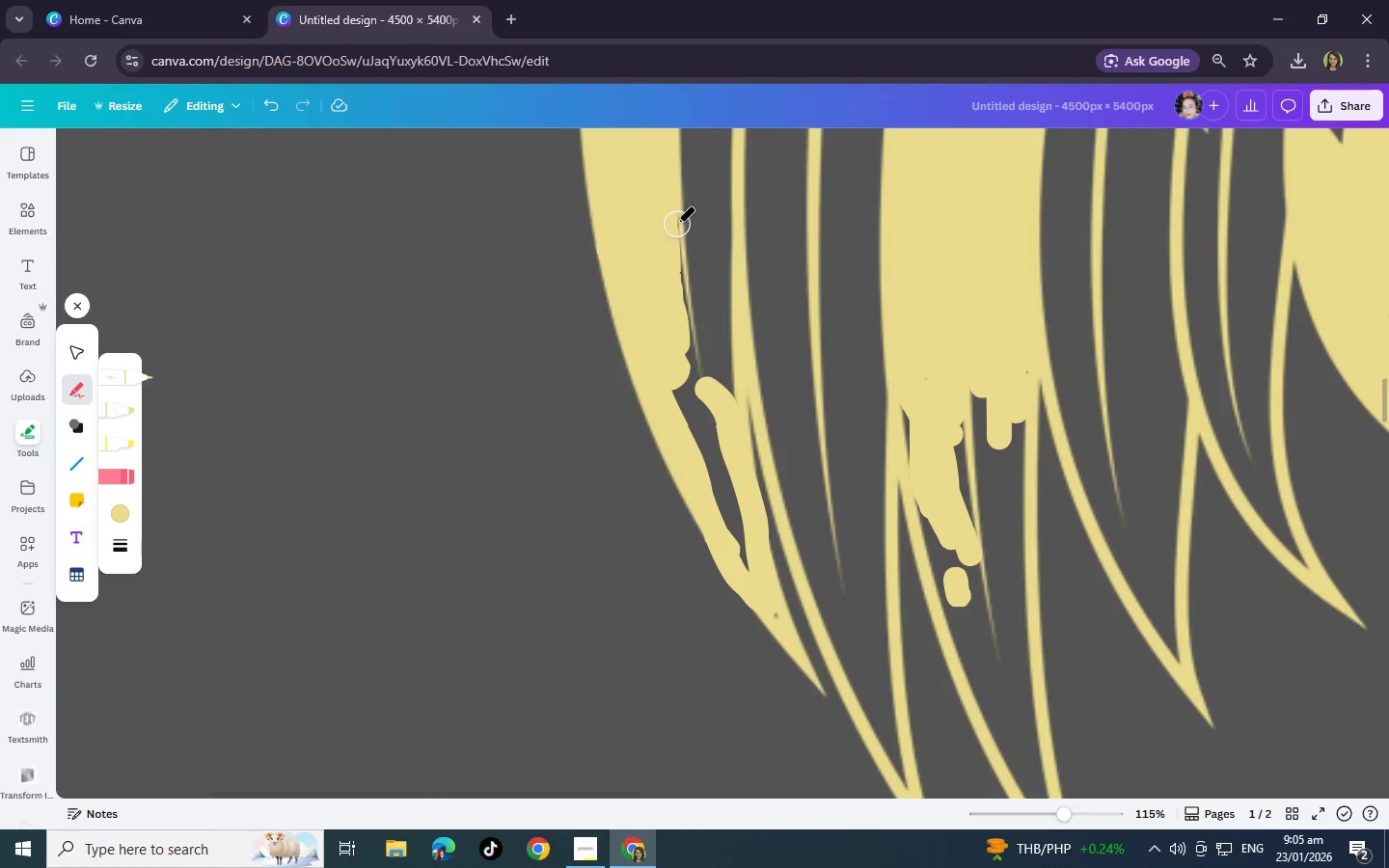 
left_click_drag(start_coordinate=[668, 220], to_coordinate=[756, 566])
 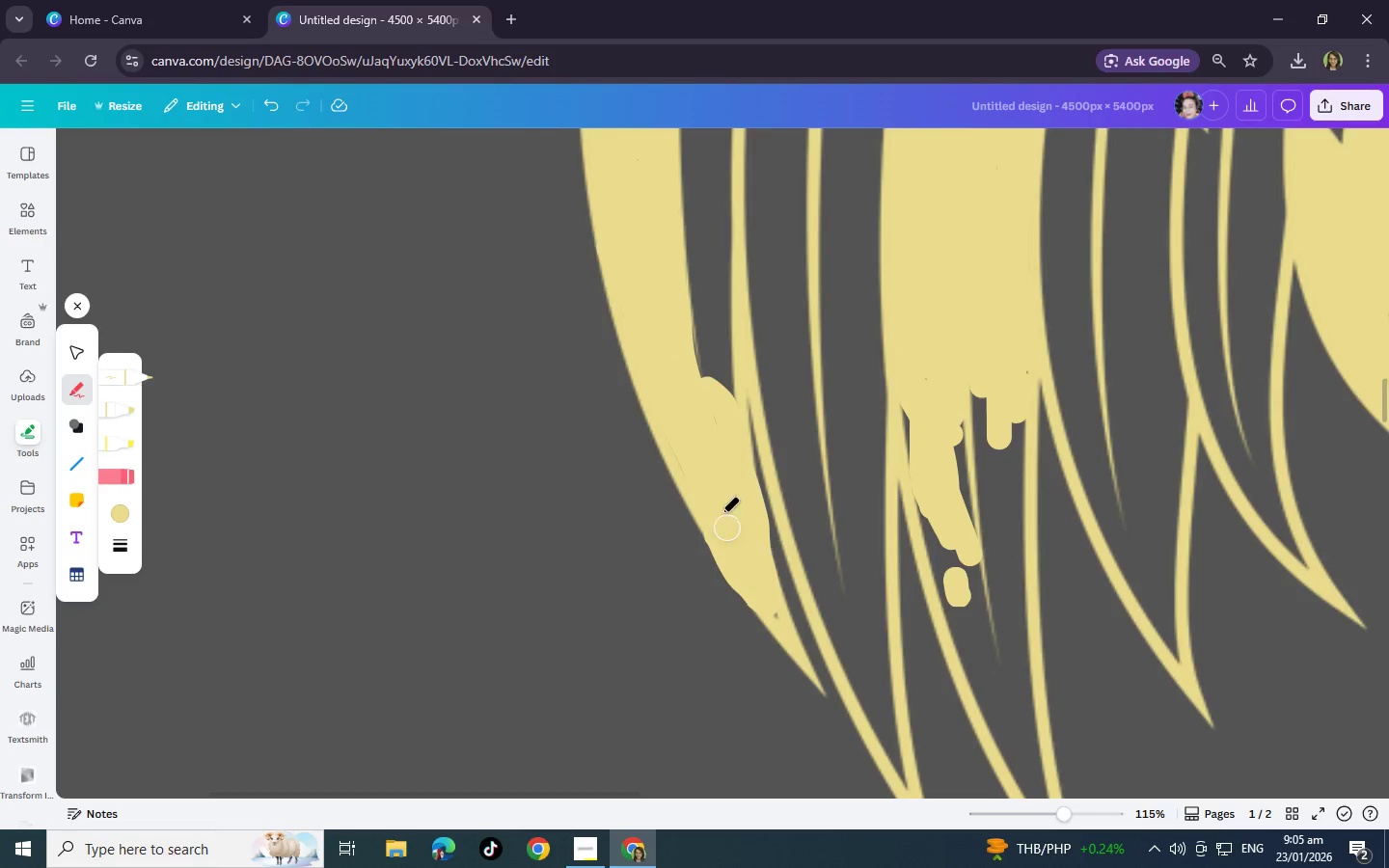 
scroll: coordinate [702, 412], scroll_direction: up, amount: 9.0
 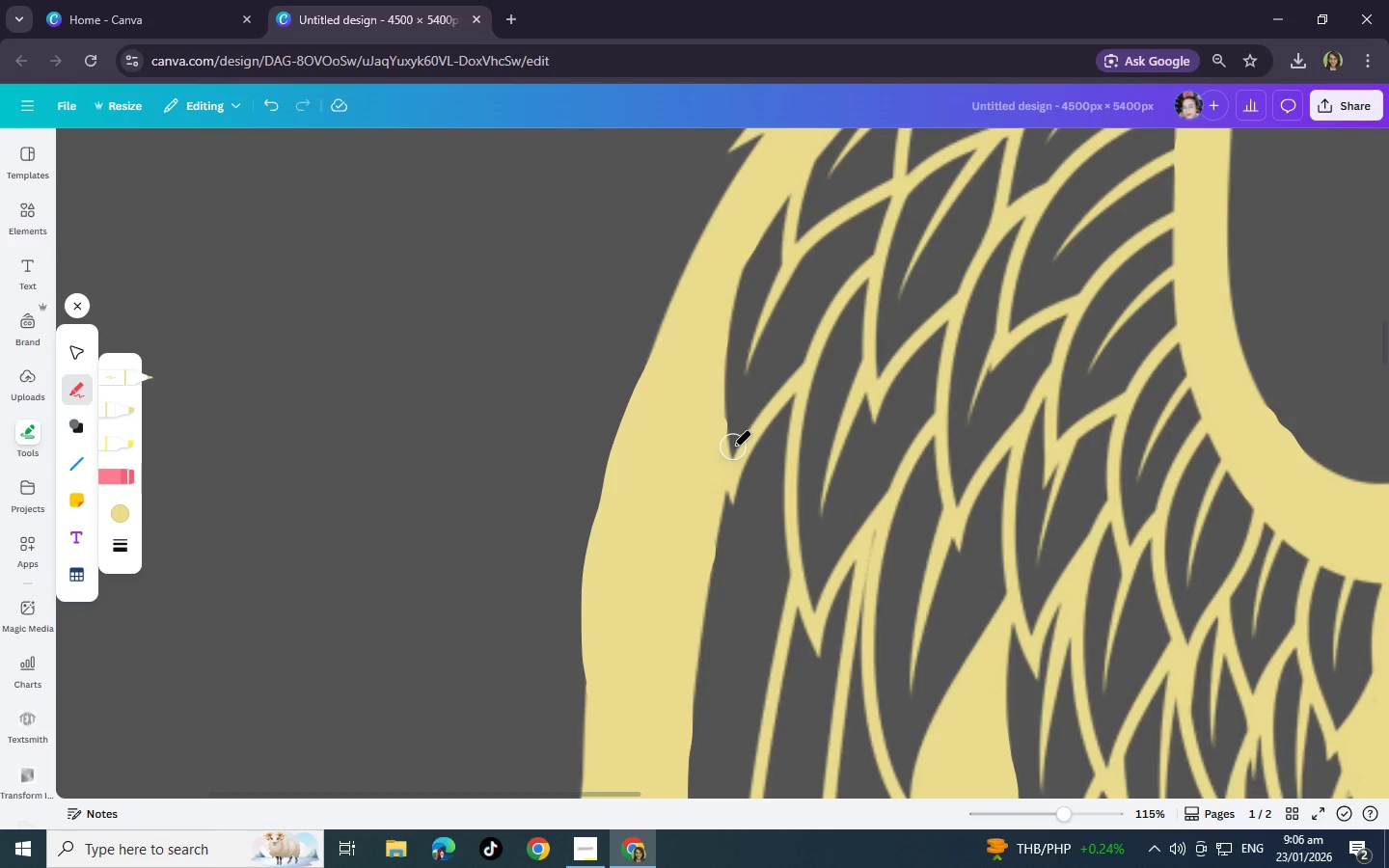 
scroll: coordinate [733, 447], scroll_direction: down, amount: 8.0
 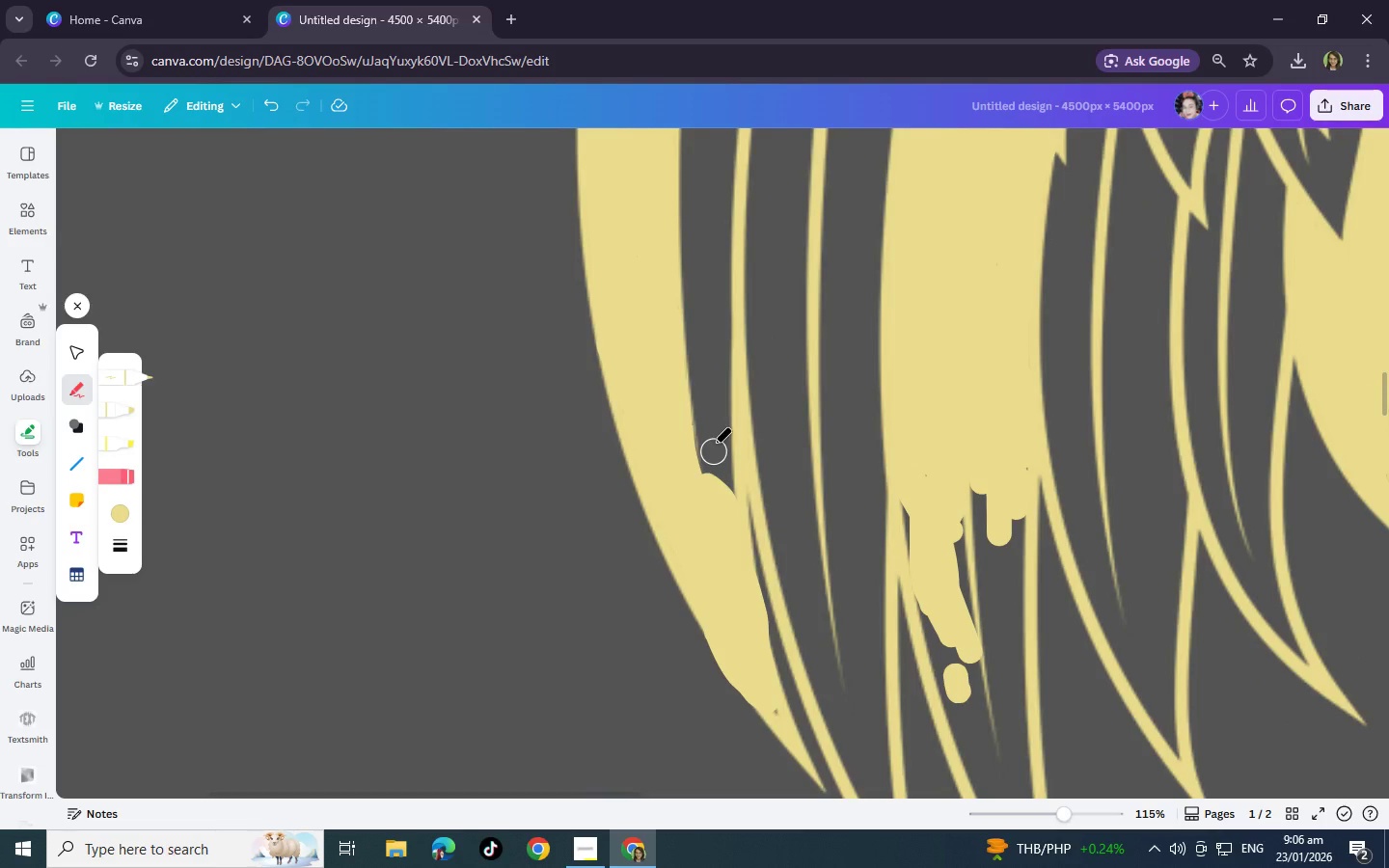 
key(Control+Z)
 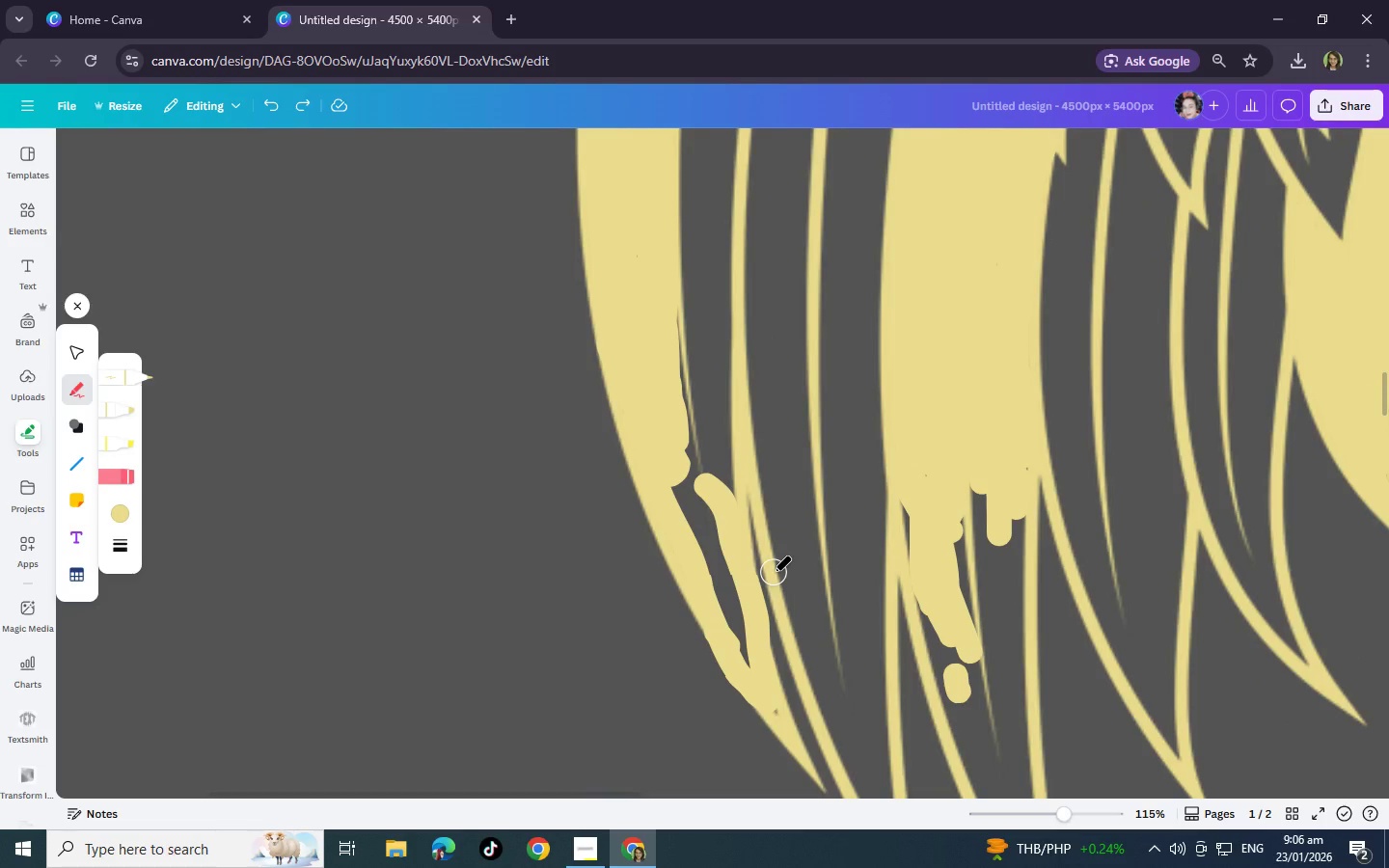 
key(Control+Z)
 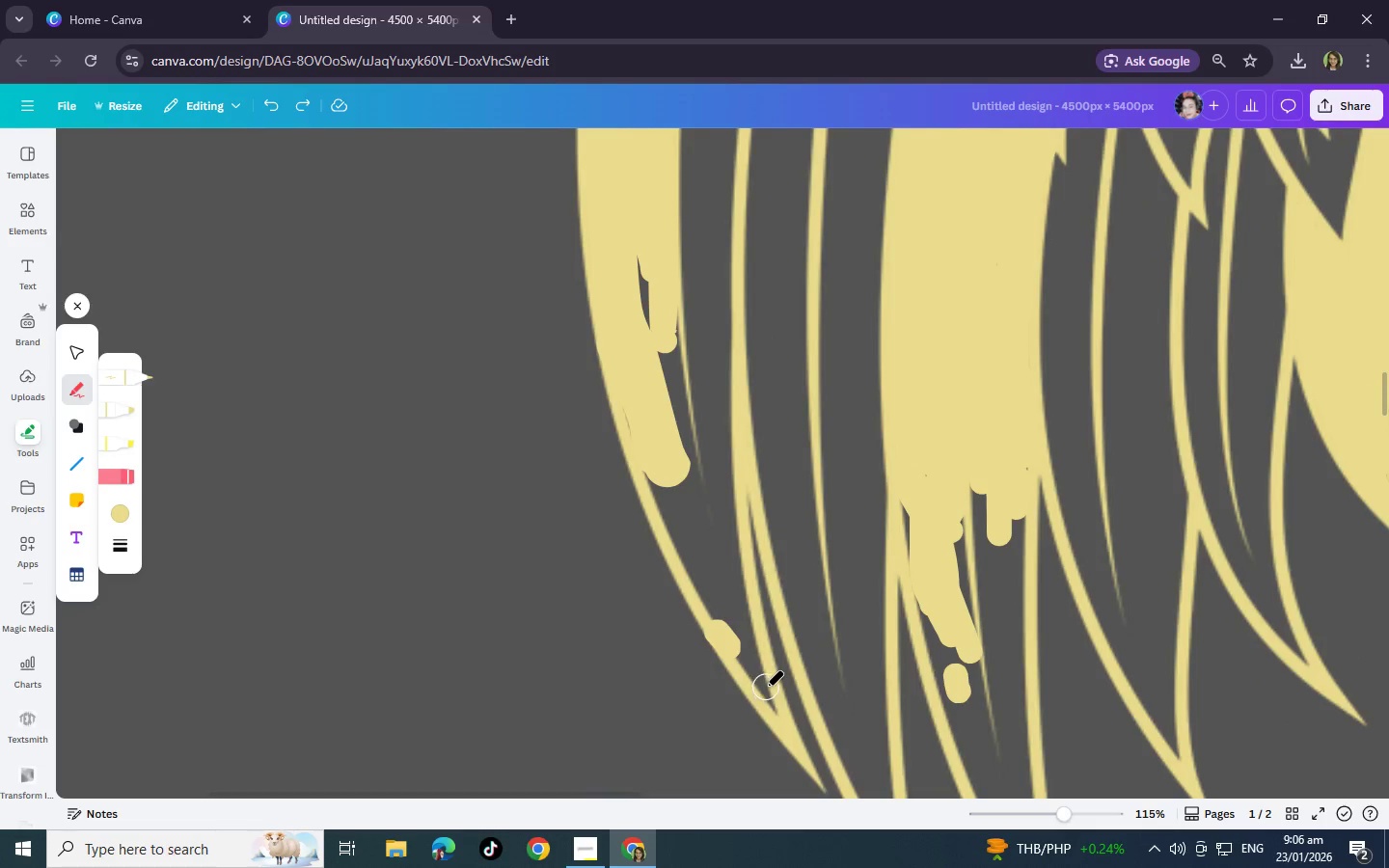 
scroll: coordinate [730, 363], scroll_direction: up, amount: 6.0
 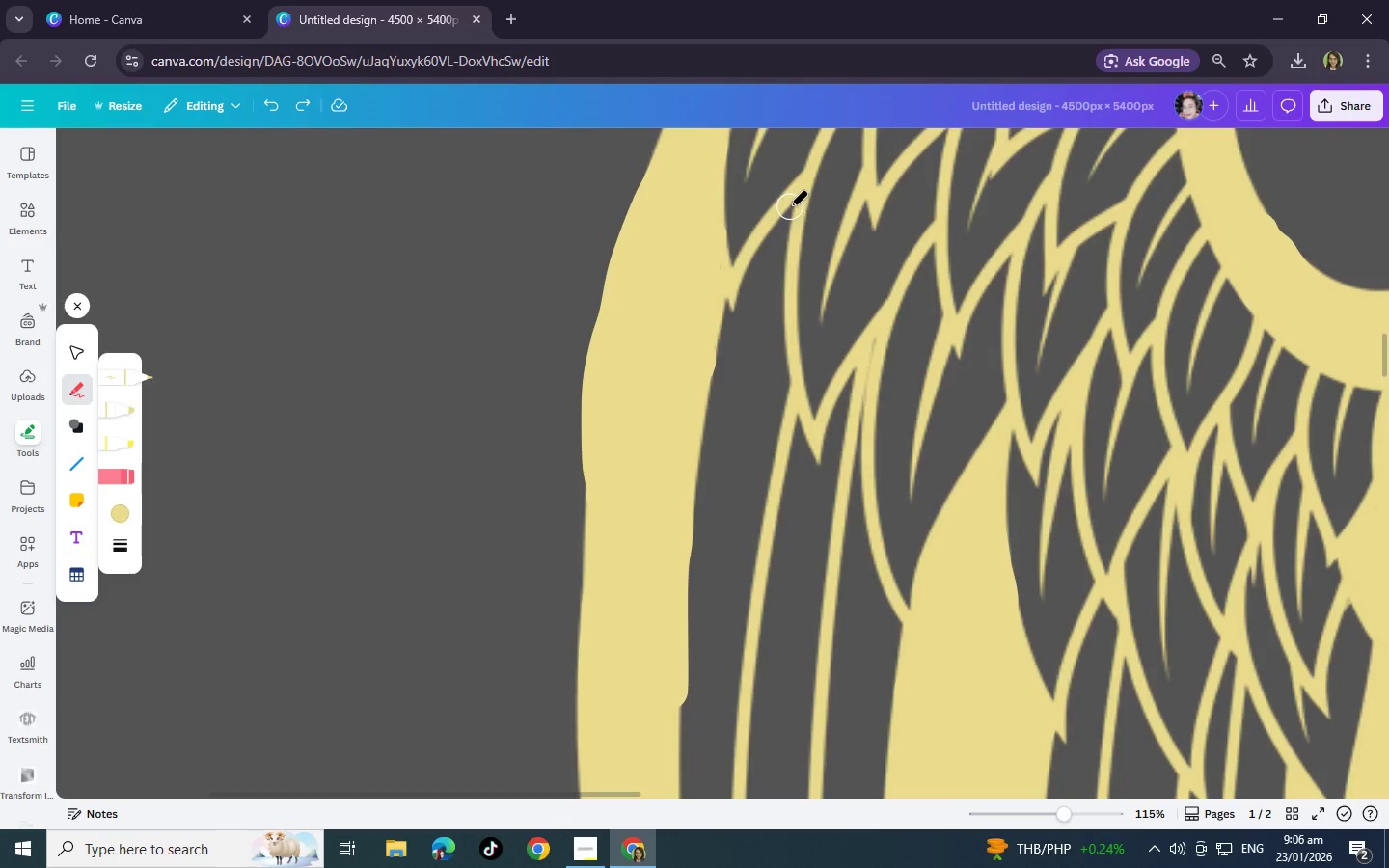 
left_click_drag(start_coordinate=[793, 206], to_coordinate=[692, 610])
 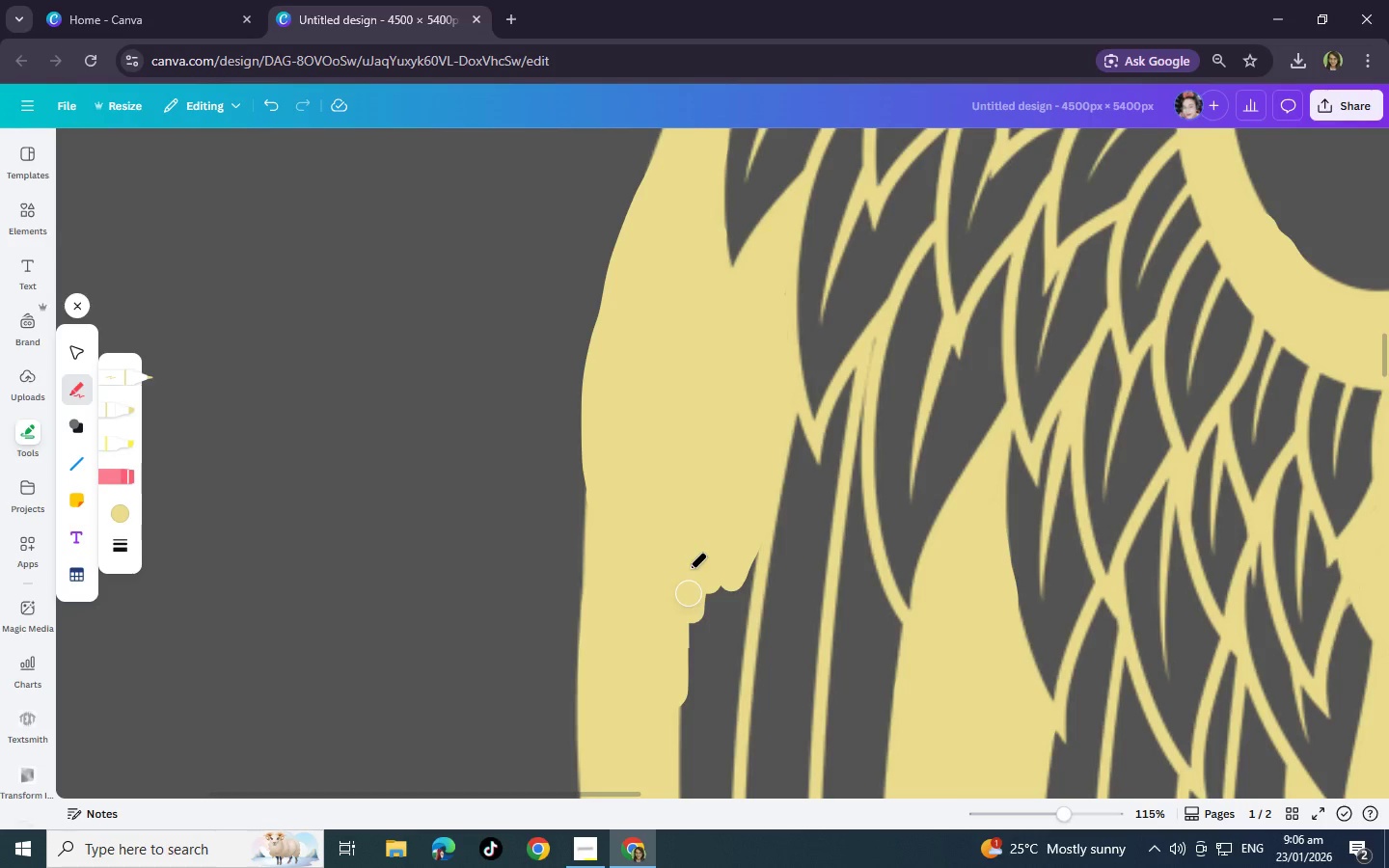 
scroll: coordinate [691, 554], scroll_direction: down, amount: 2.0
 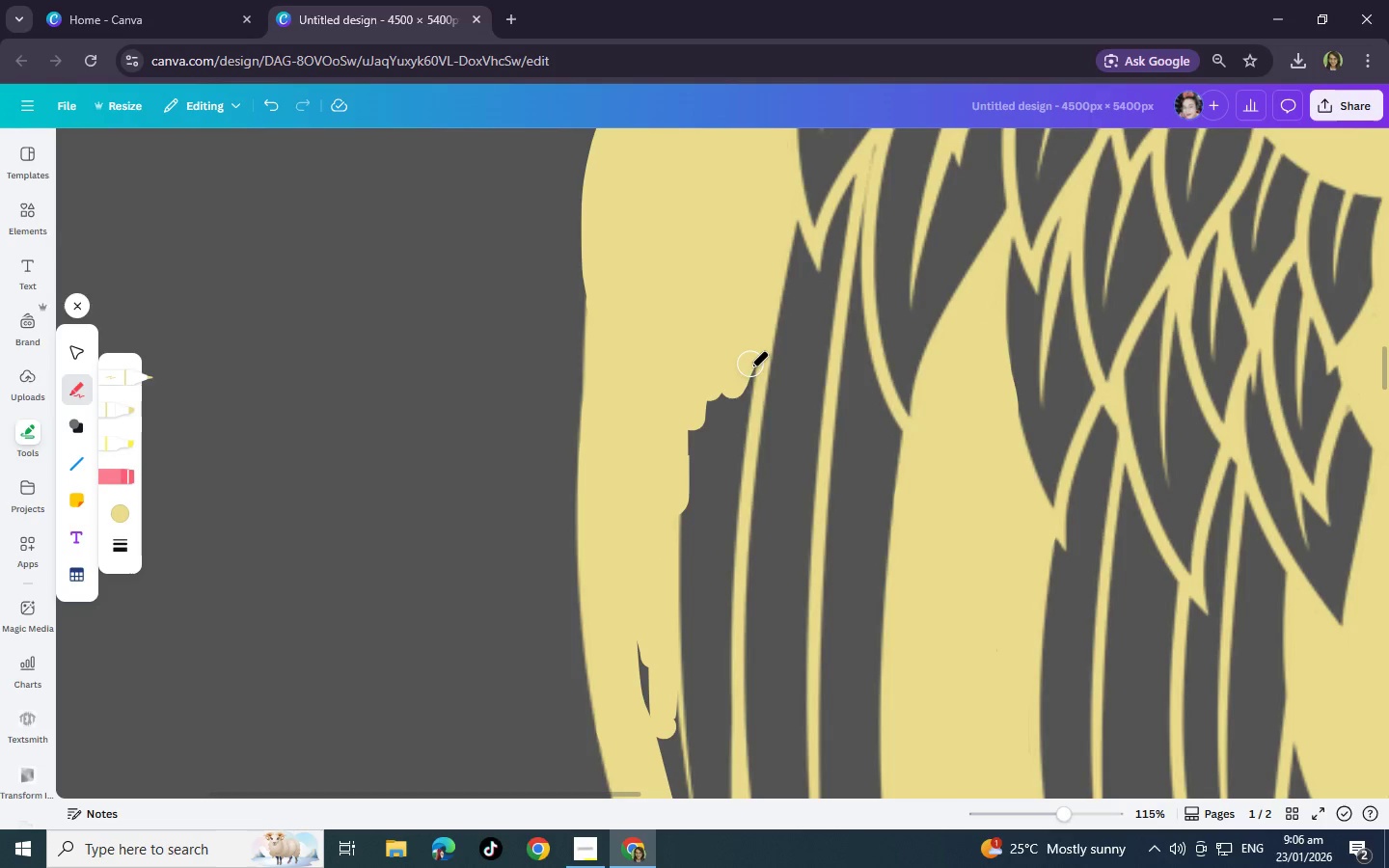 
left_click_drag(start_coordinate=[750, 367], to_coordinate=[708, 645])
 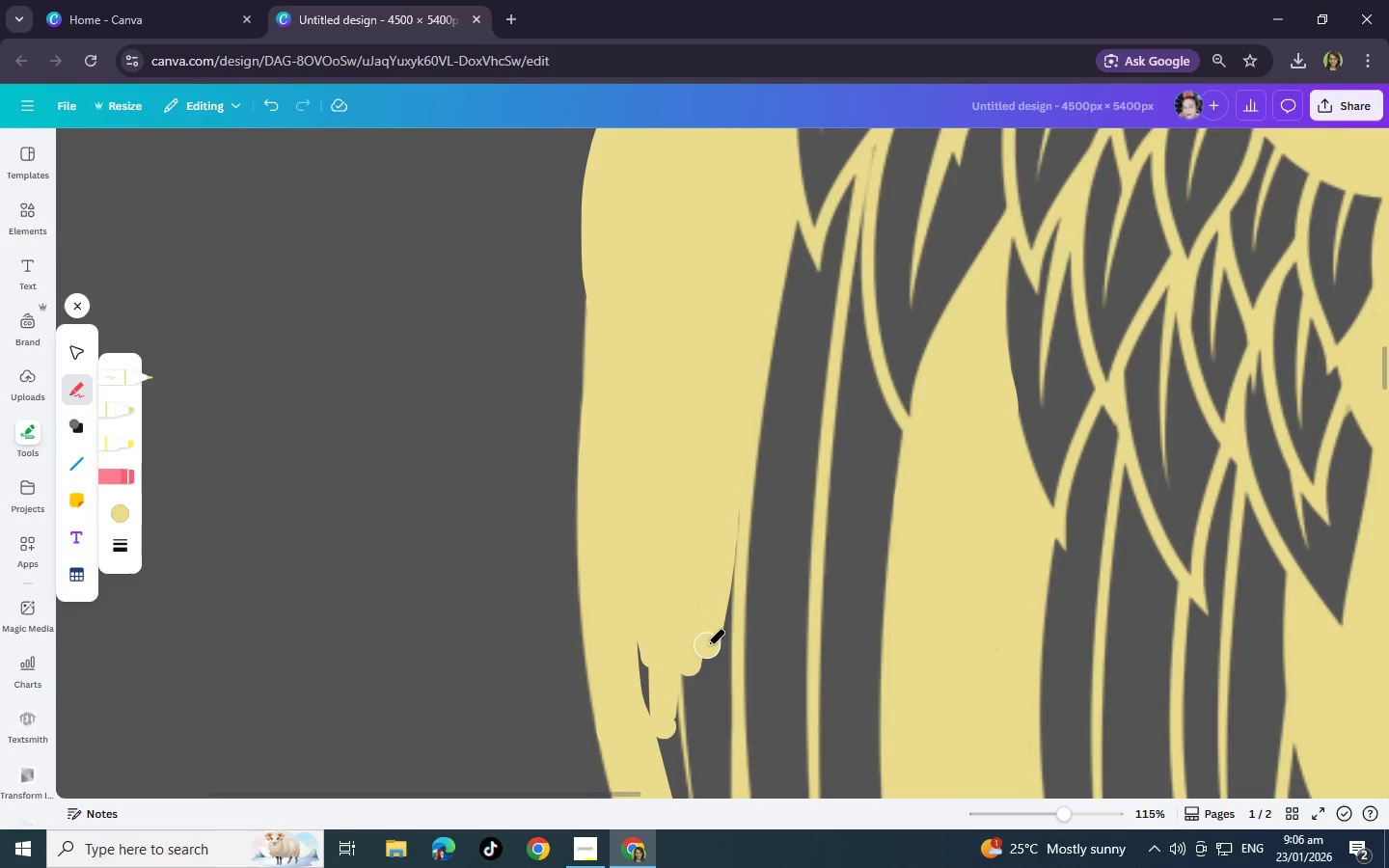 
scroll: coordinate [707, 645], scroll_direction: down, amount: 4.0
 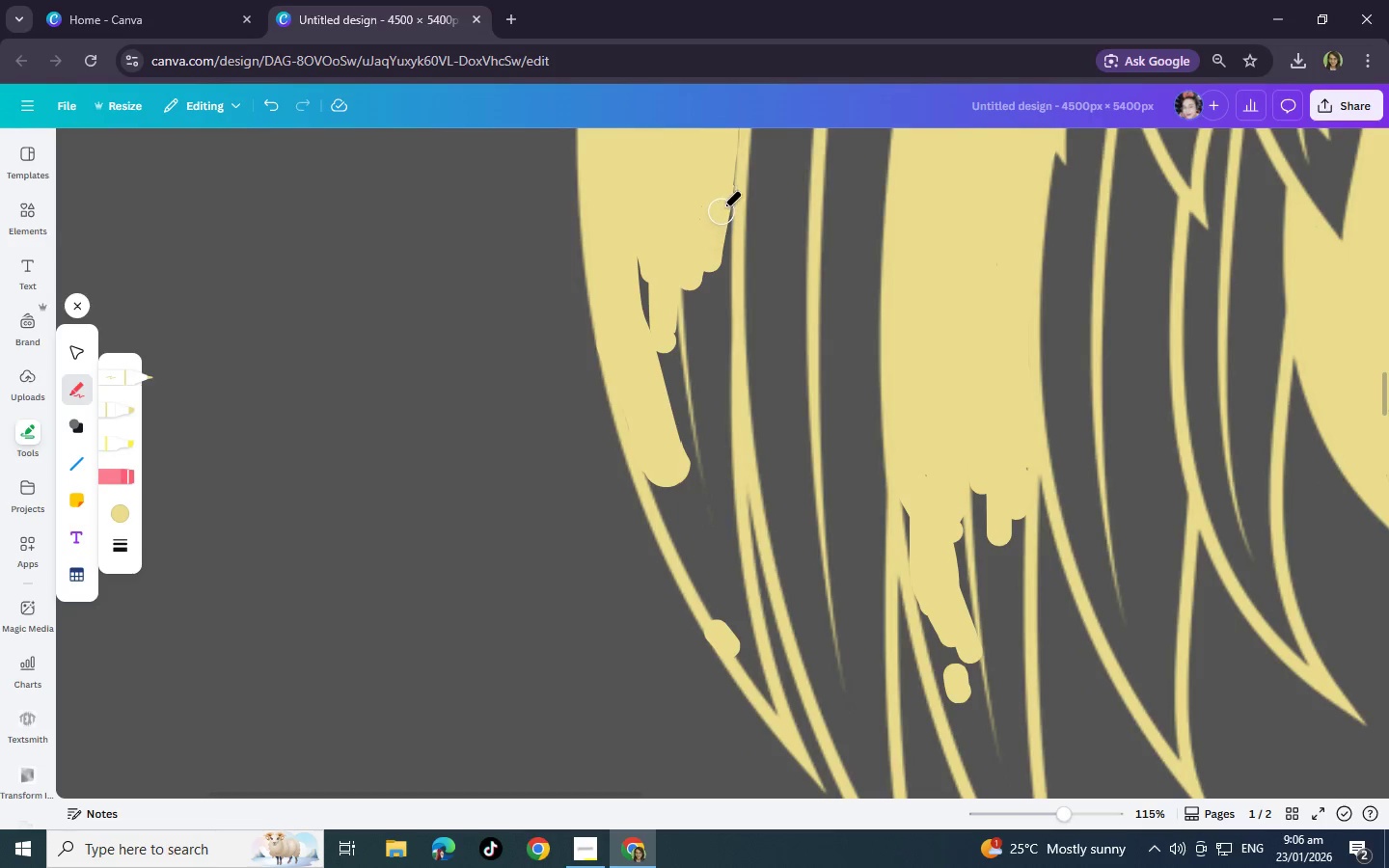 
left_click_drag(start_coordinate=[727, 171], to_coordinate=[712, 572])
 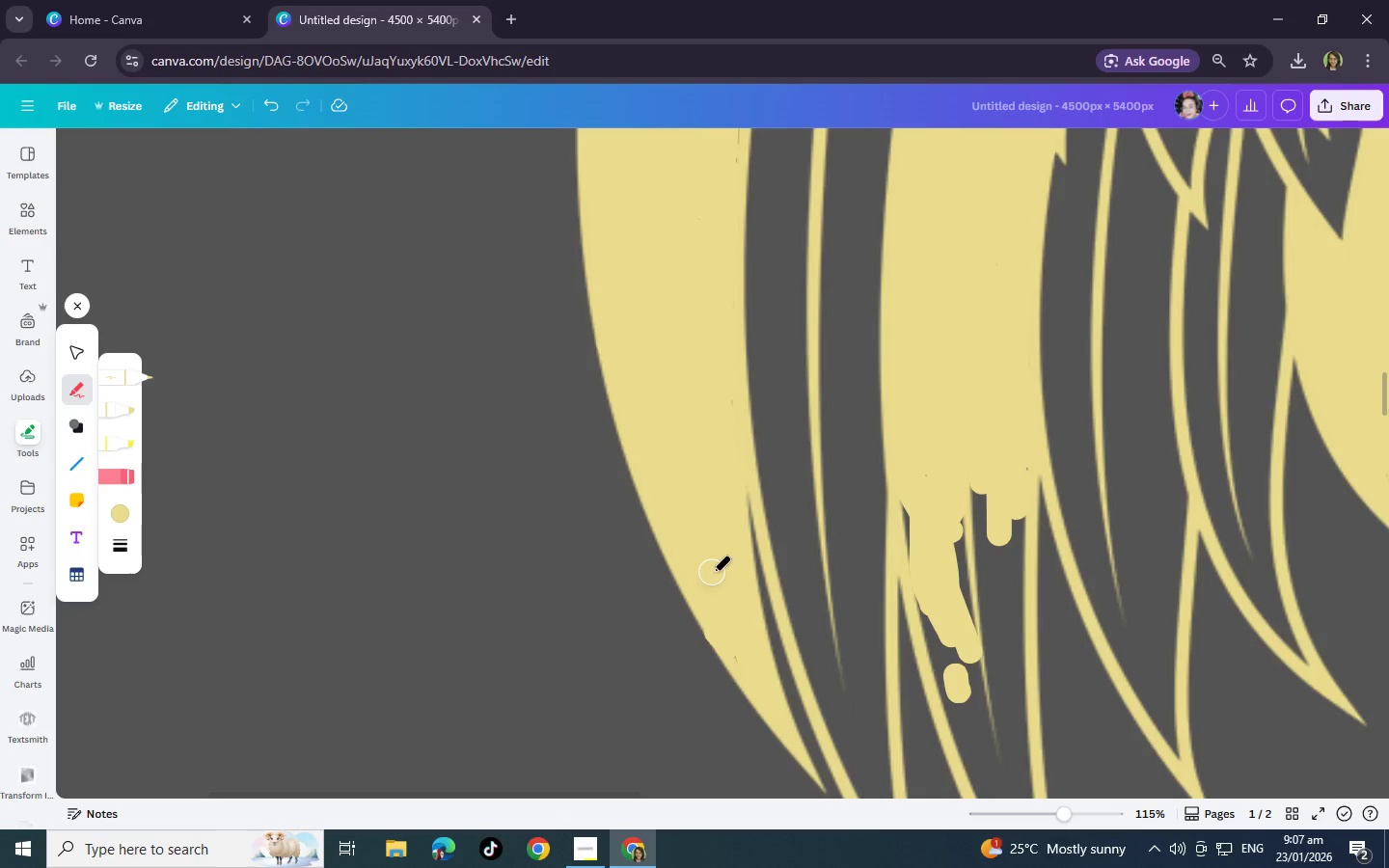 
scroll: coordinate [713, 563], scroll_direction: up, amount: 9.0
 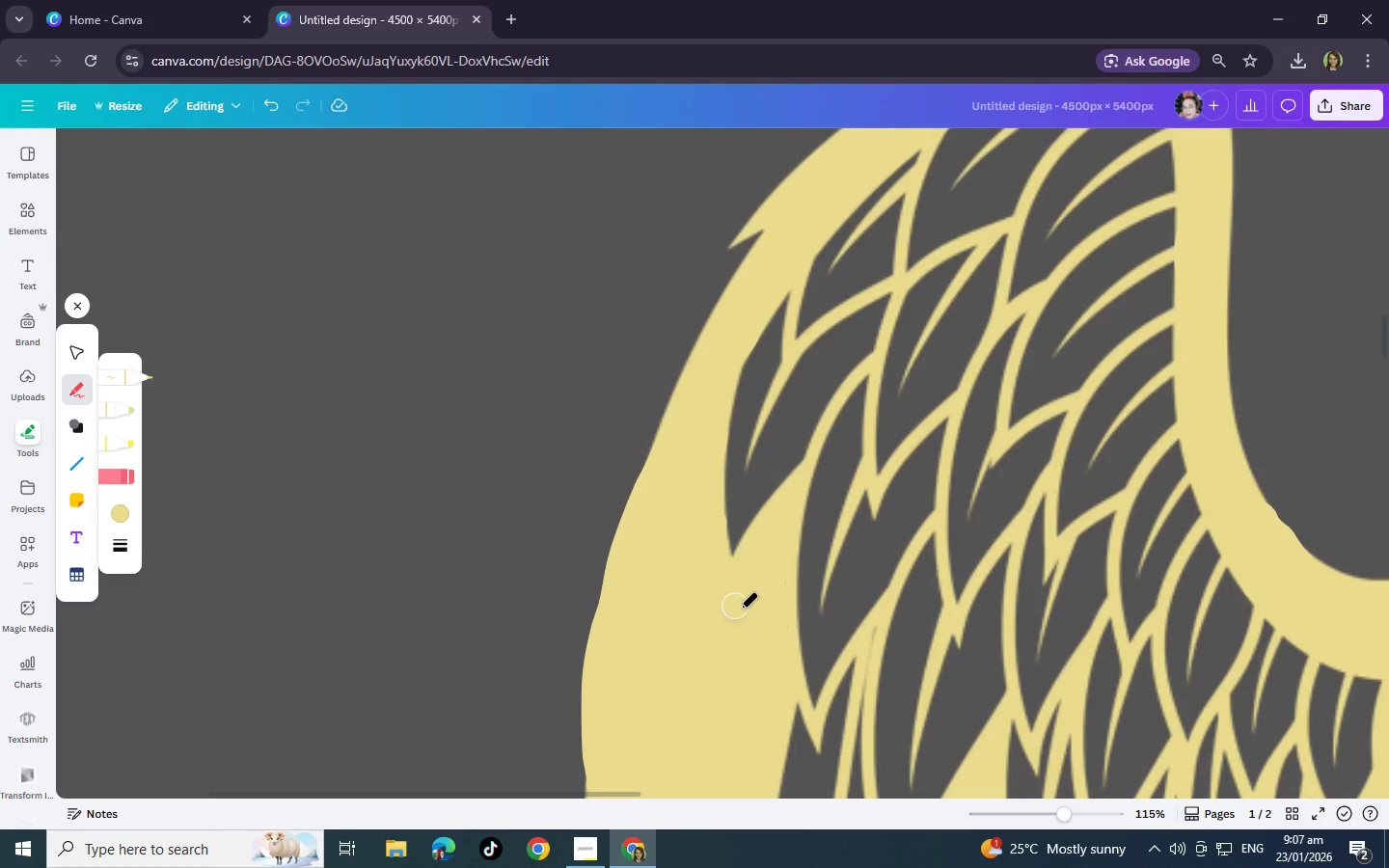 
scroll: coordinate [714, 633], scroll_direction: down, amount: 7.0
 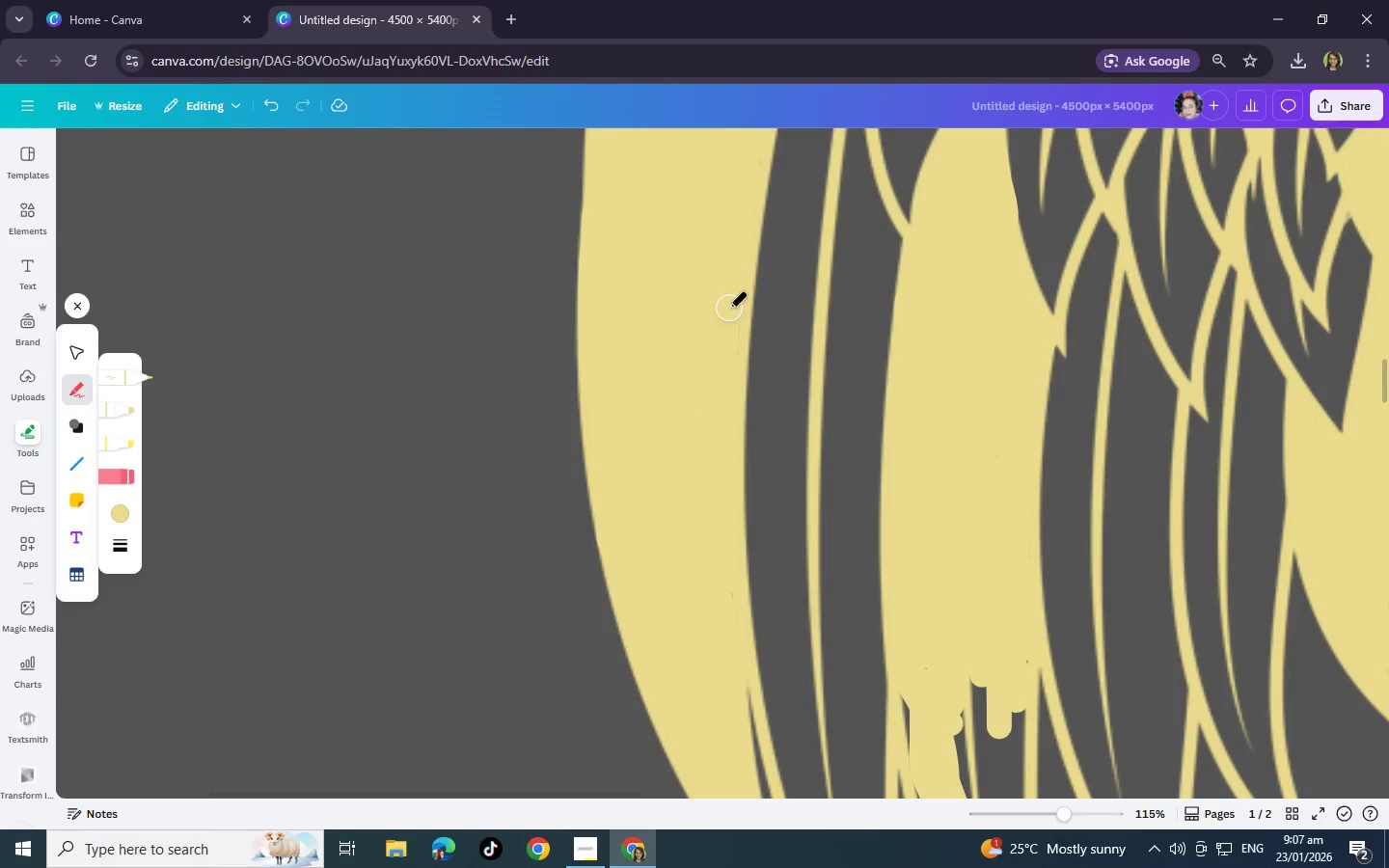 
left_click_drag(start_coordinate=[729, 324], to_coordinate=[731, 370])
 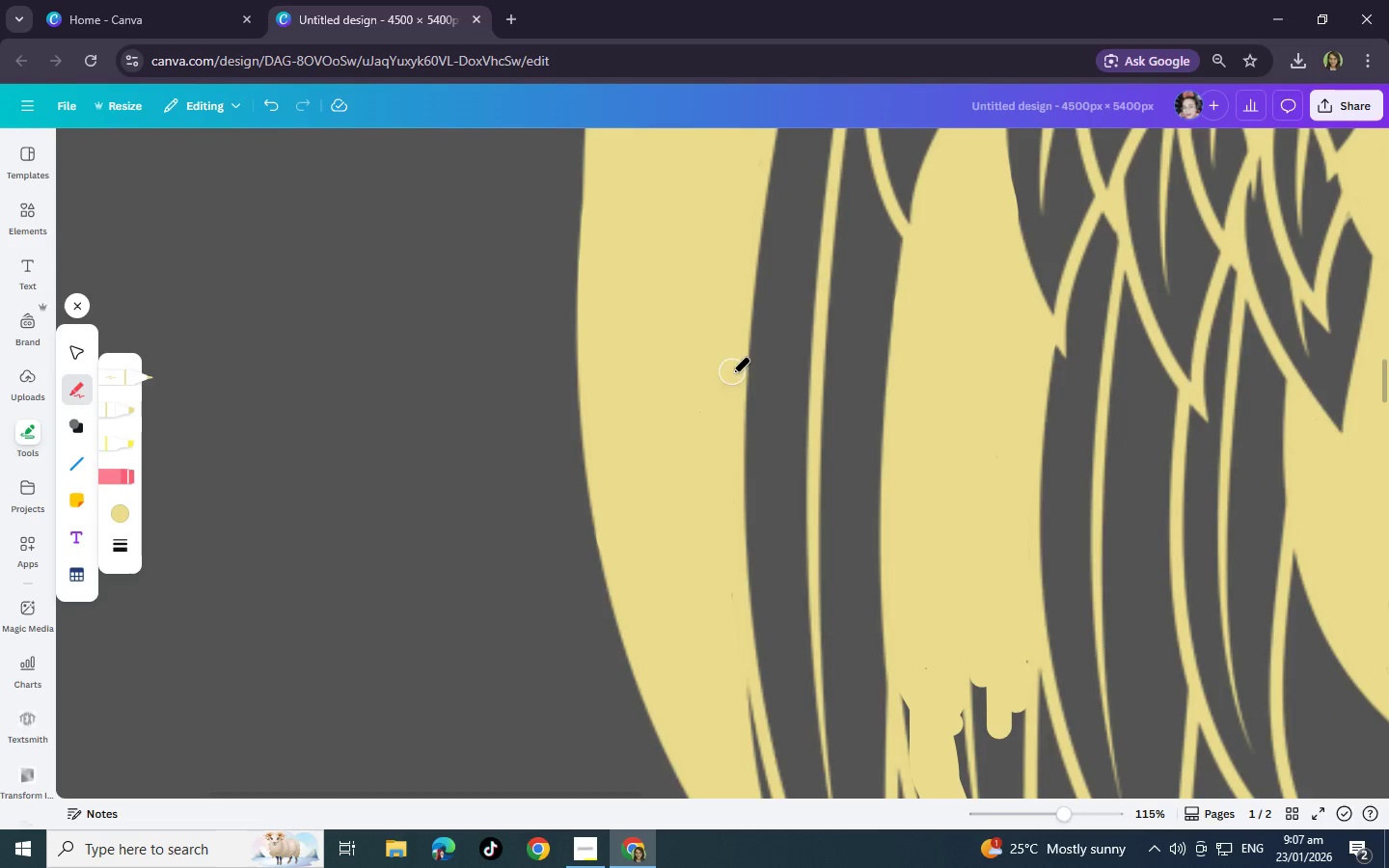 
scroll: coordinate [627, 474], scroll_direction: up, amount: 6.0
 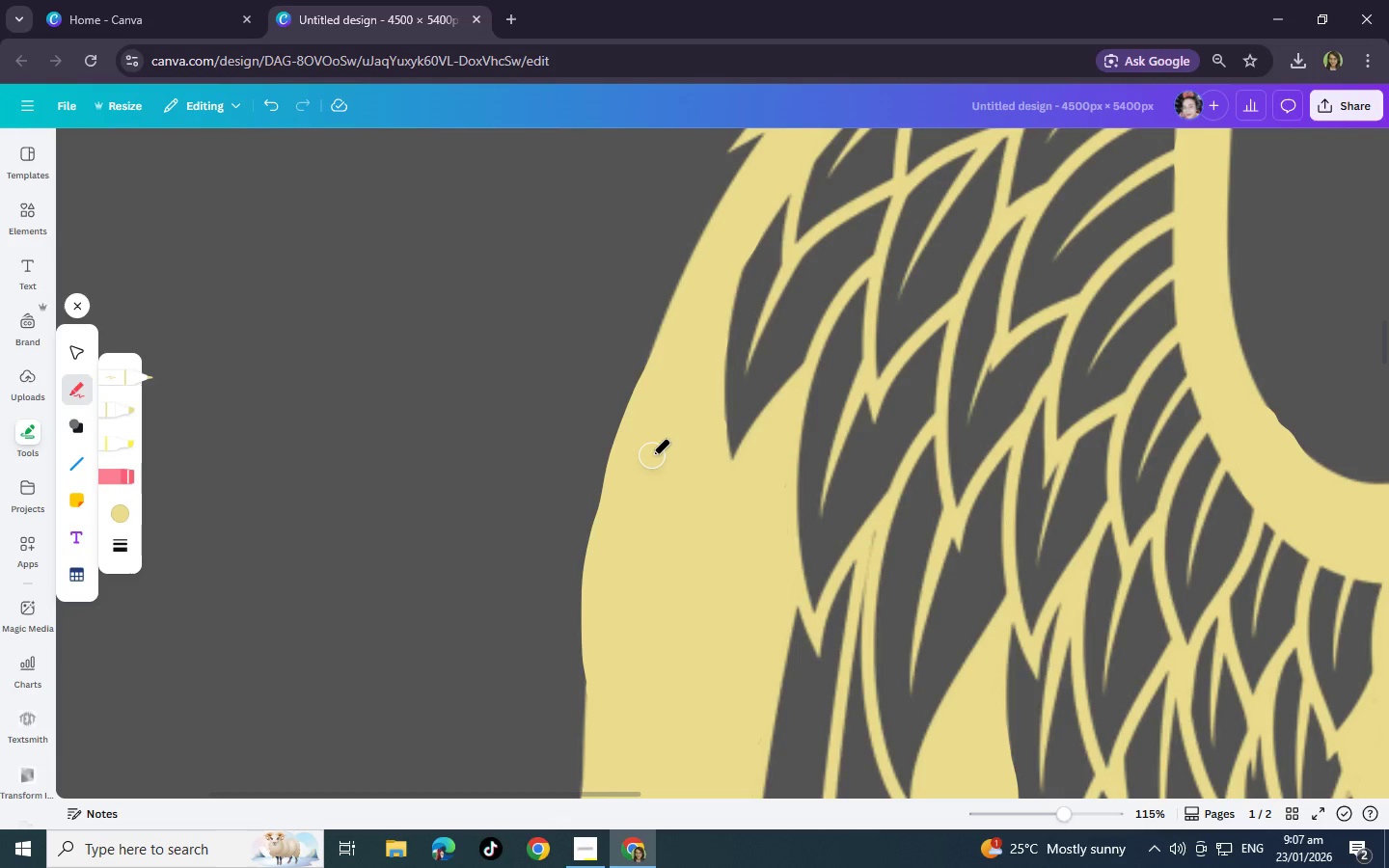 
wait(24.92)
 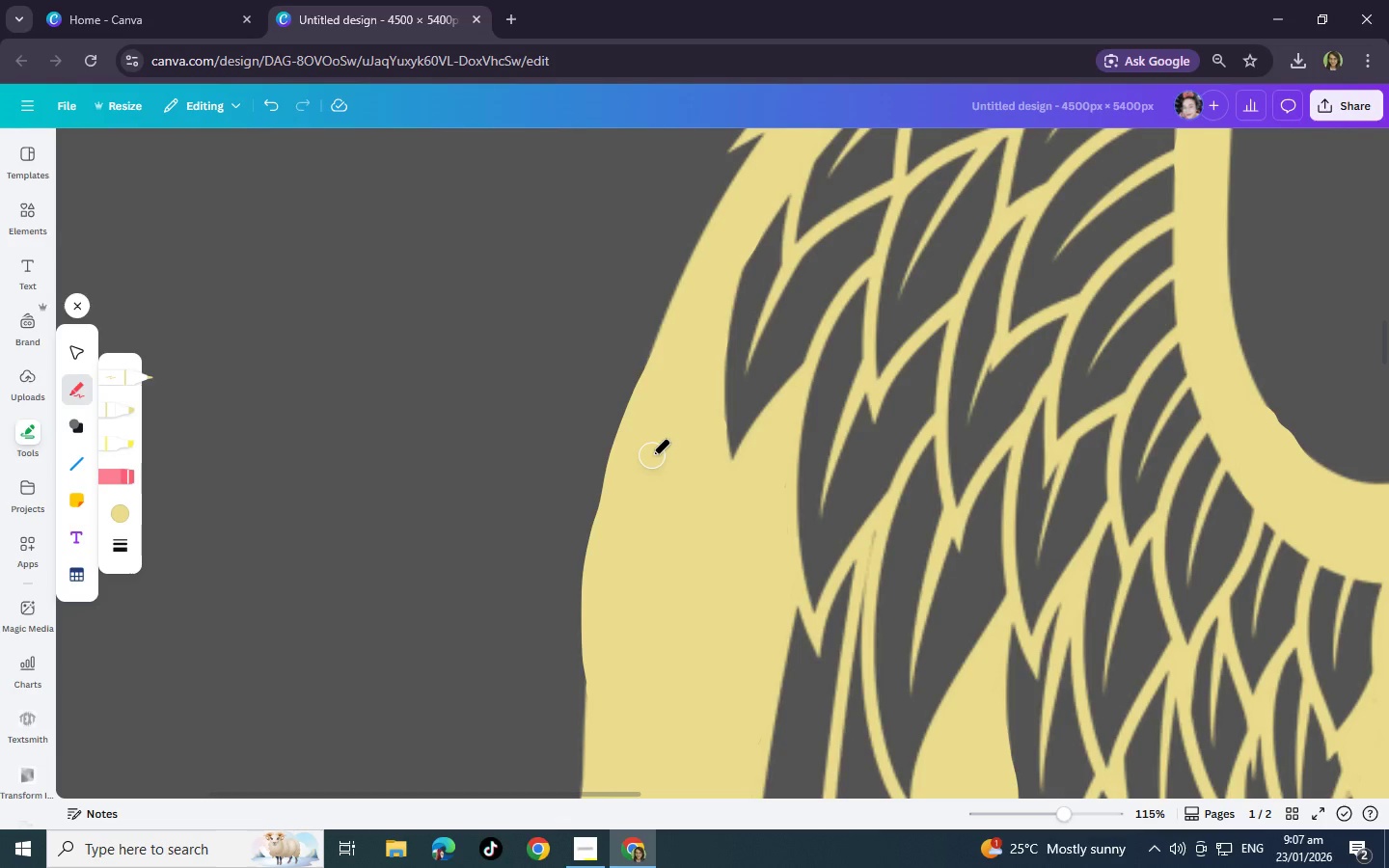 
scroll: coordinate [726, 493], scroll_direction: up, amount: 4.0
 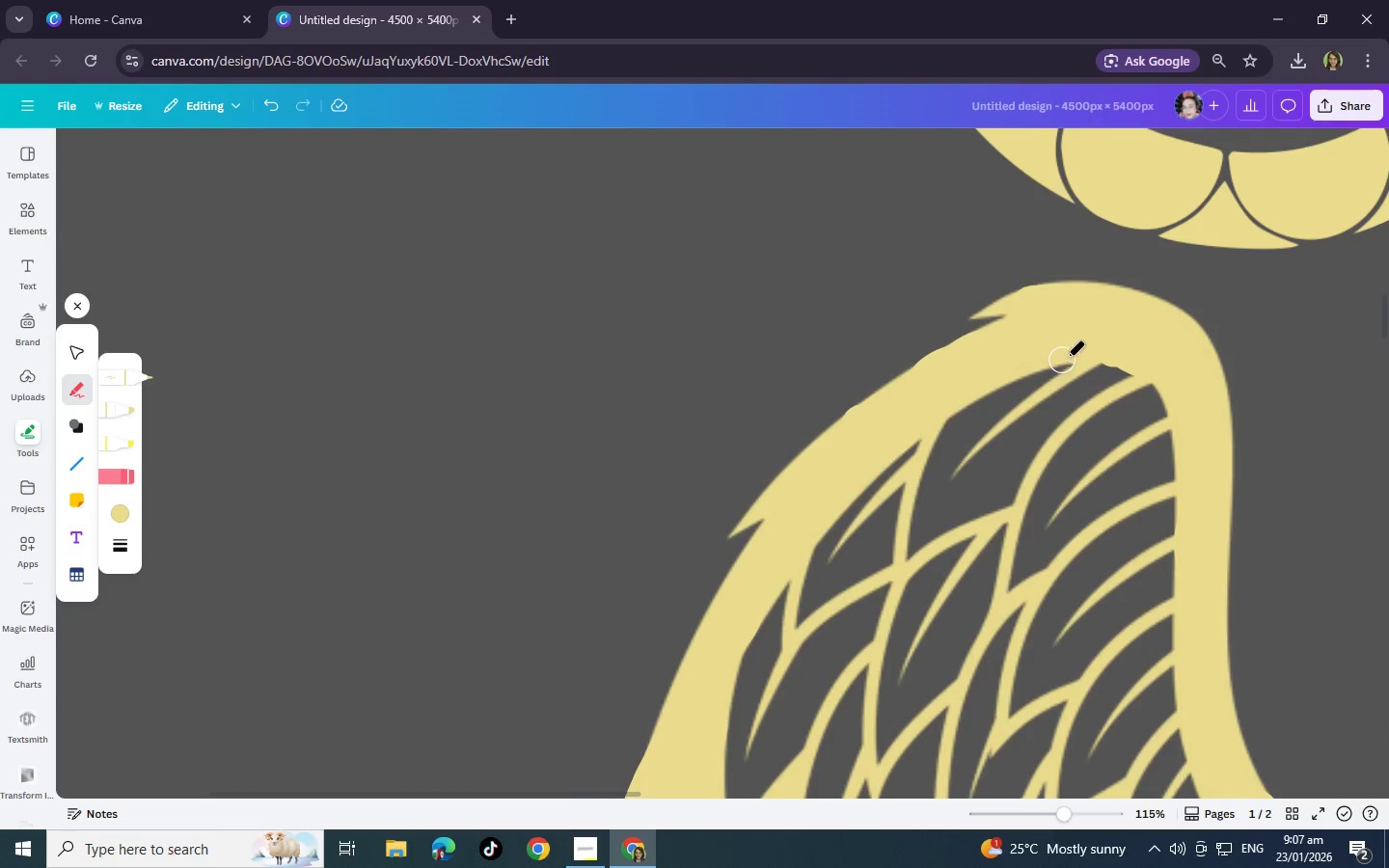 
left_click_drag(start_coordinate=[1109, 353], to_coordinate=[1101, 354])
 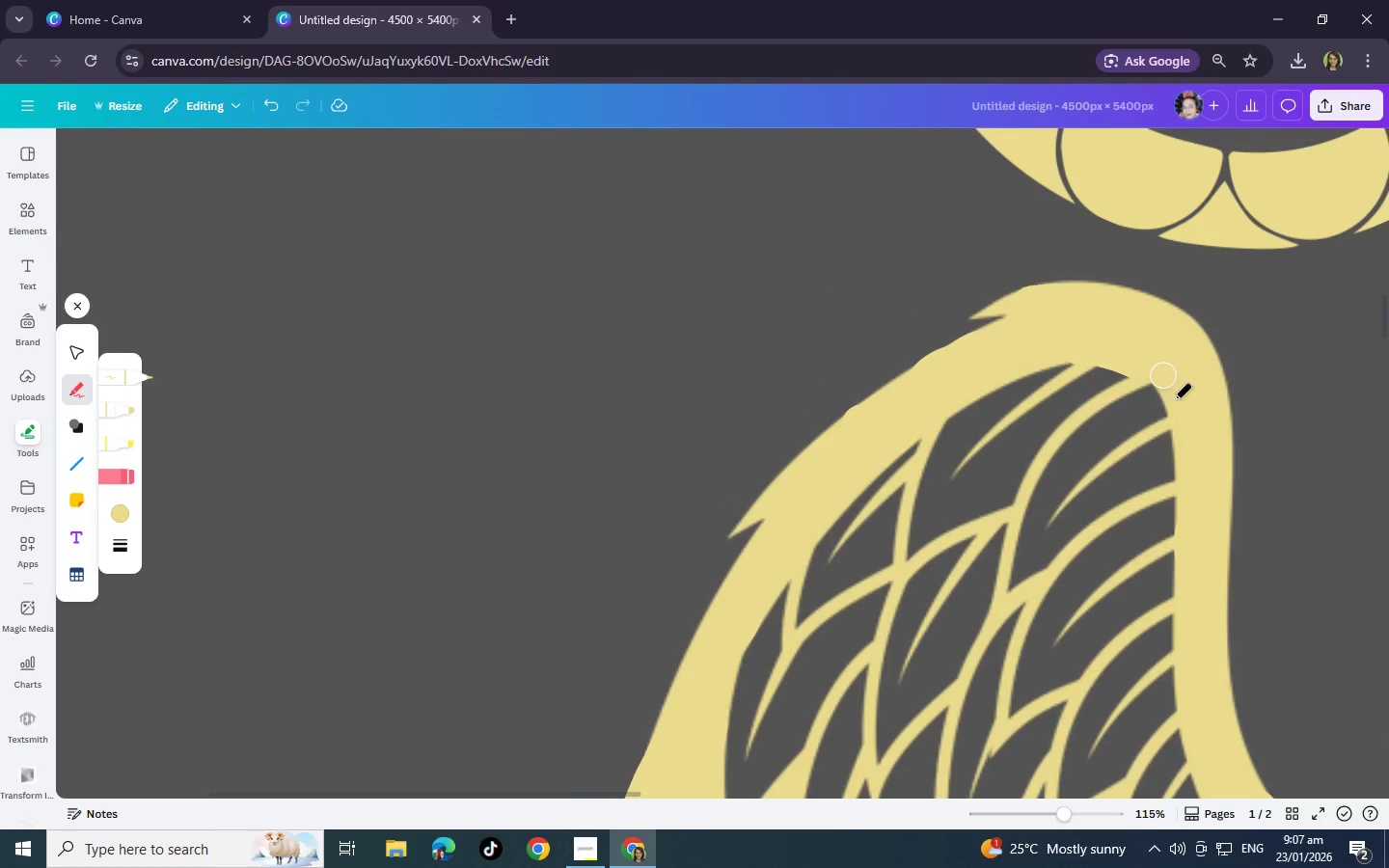 
scroll: coordinate [1229, 492], scroll_direction: down, amount: 11.0
 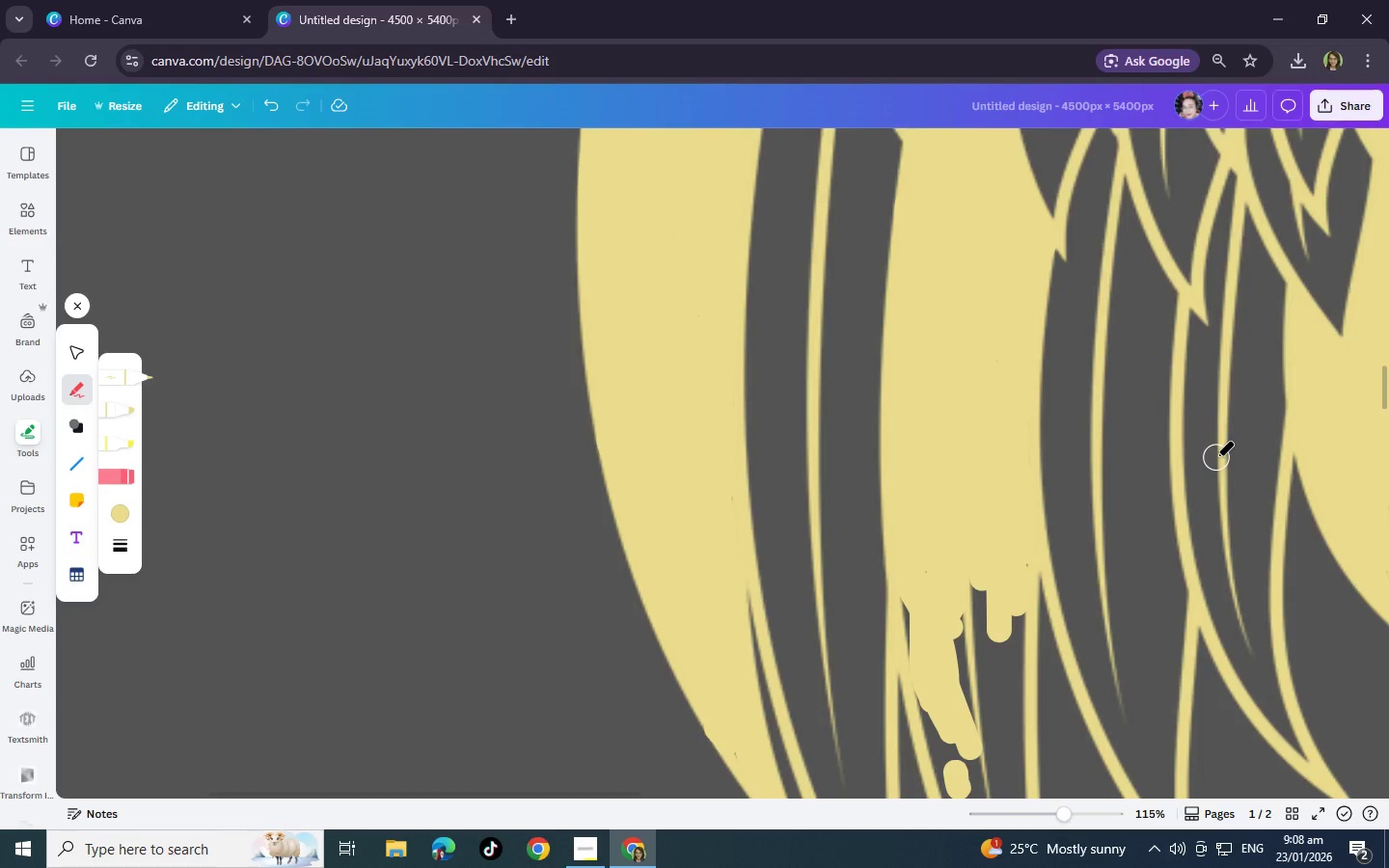 
wait(20.79)
 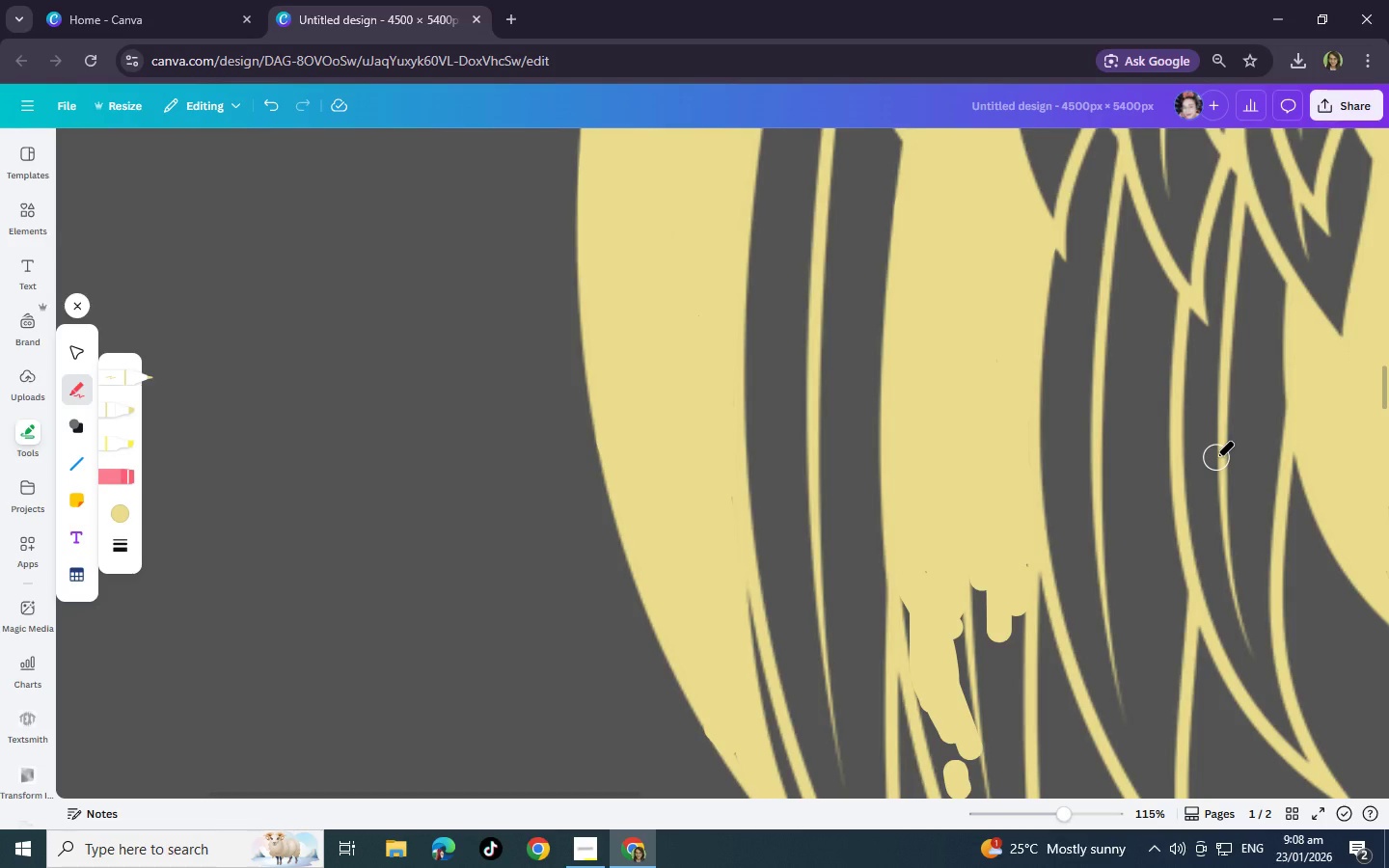 
scroll: coordinate [1049, 641], scroll_direction: down, amount: 3.0
 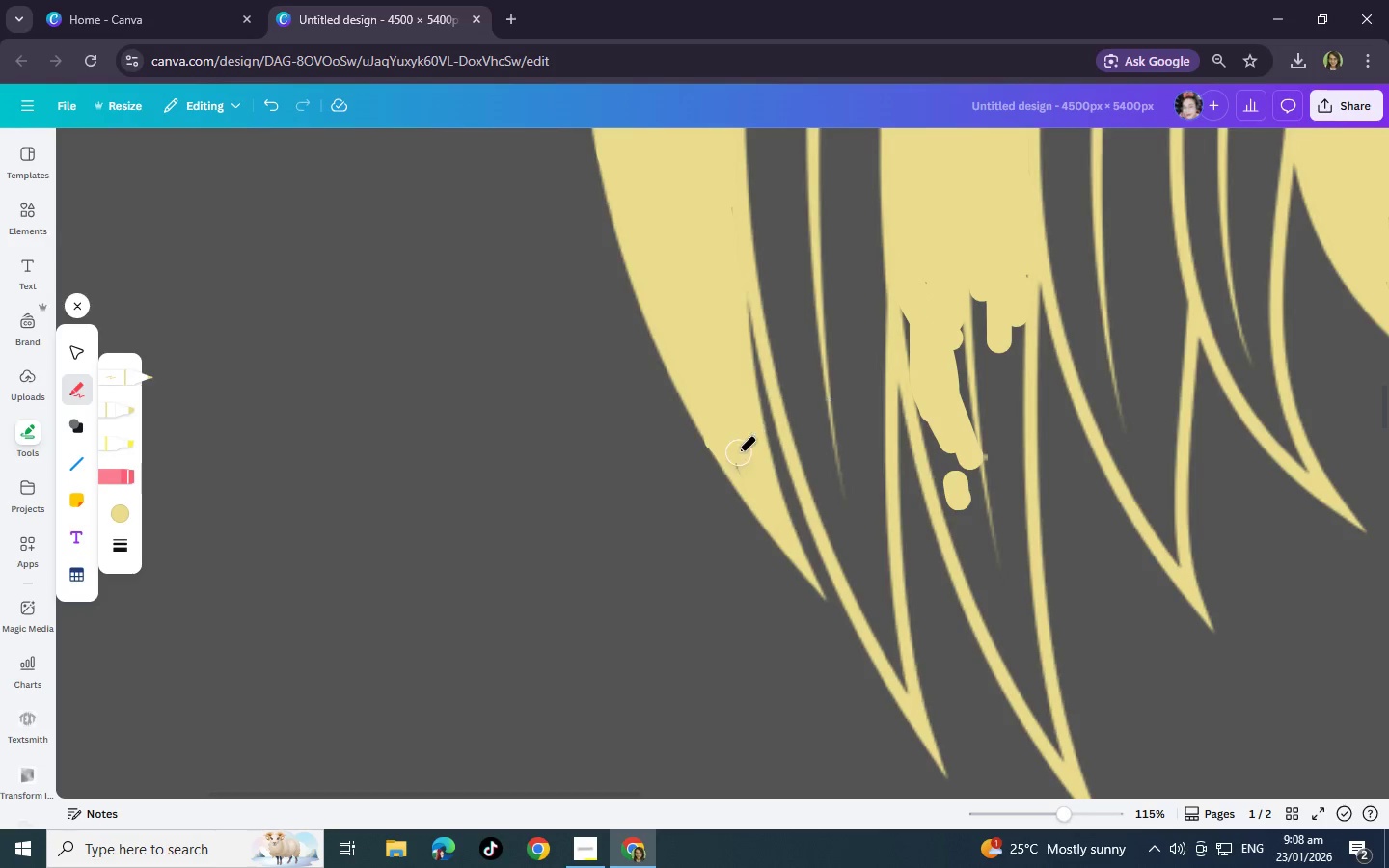 
left_click([744, 464])
 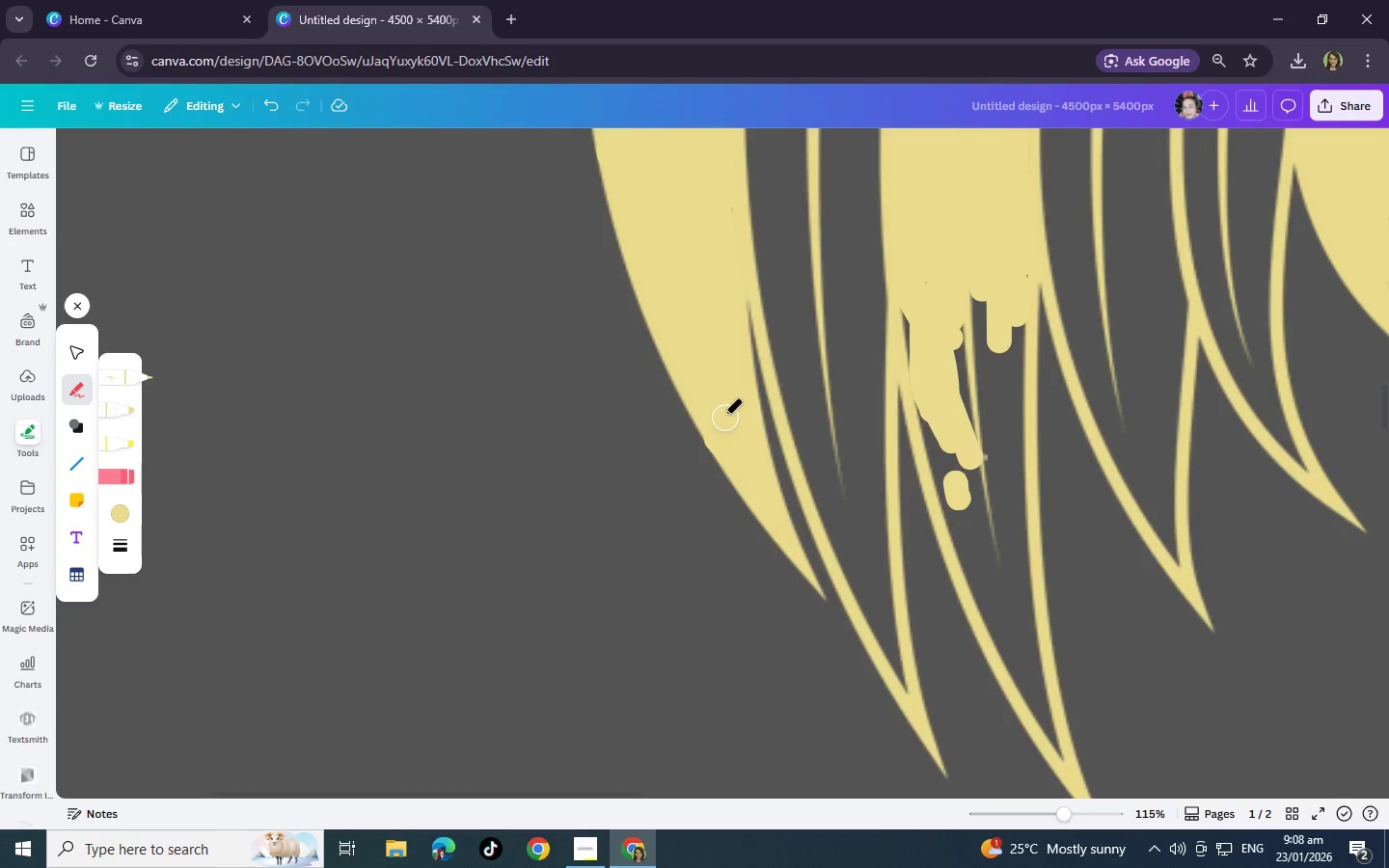 
left_click([724, 414])
 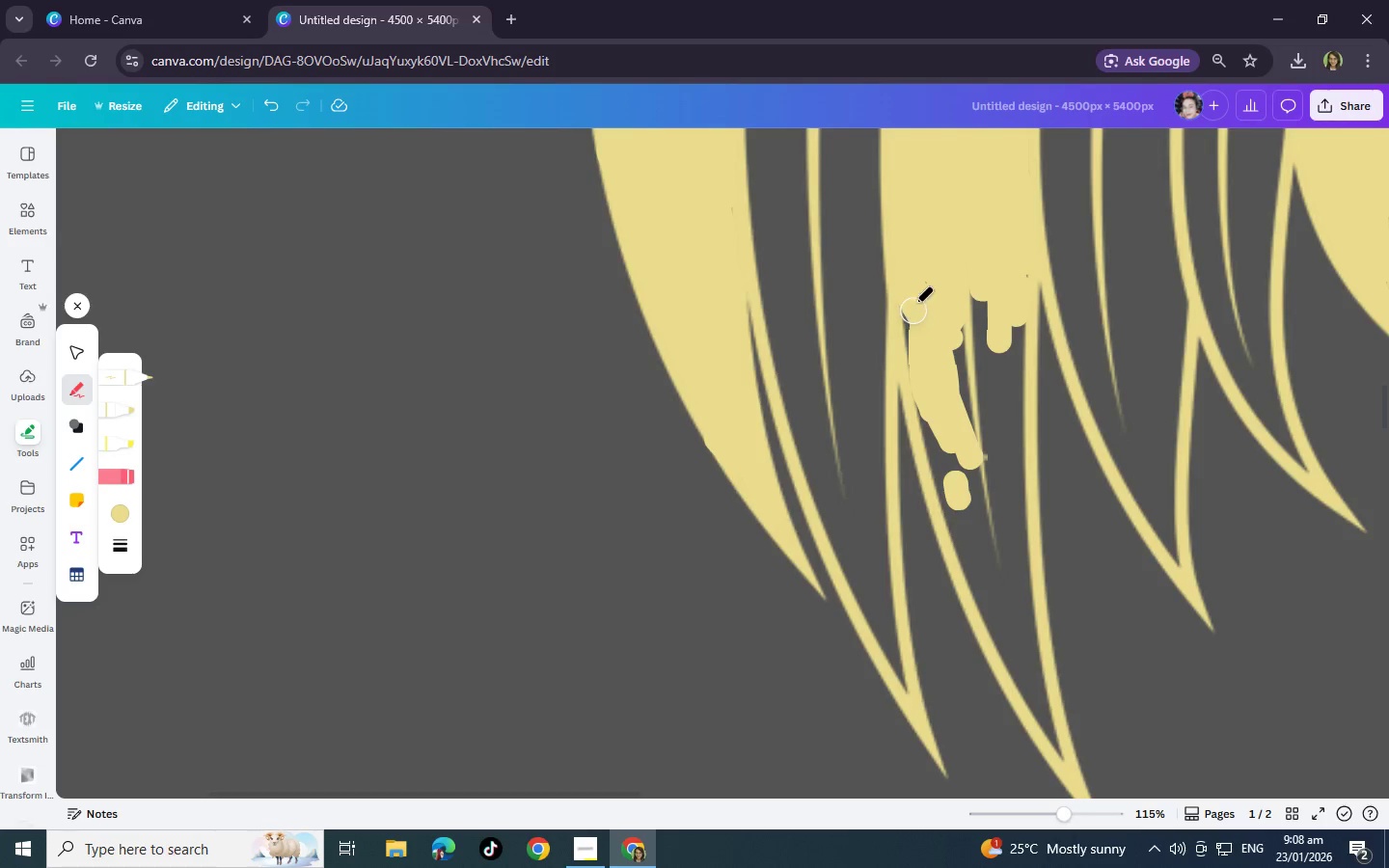 
left_click_drag(start_coordinate=[915, 302], to_coordinate=[914, 362])
 